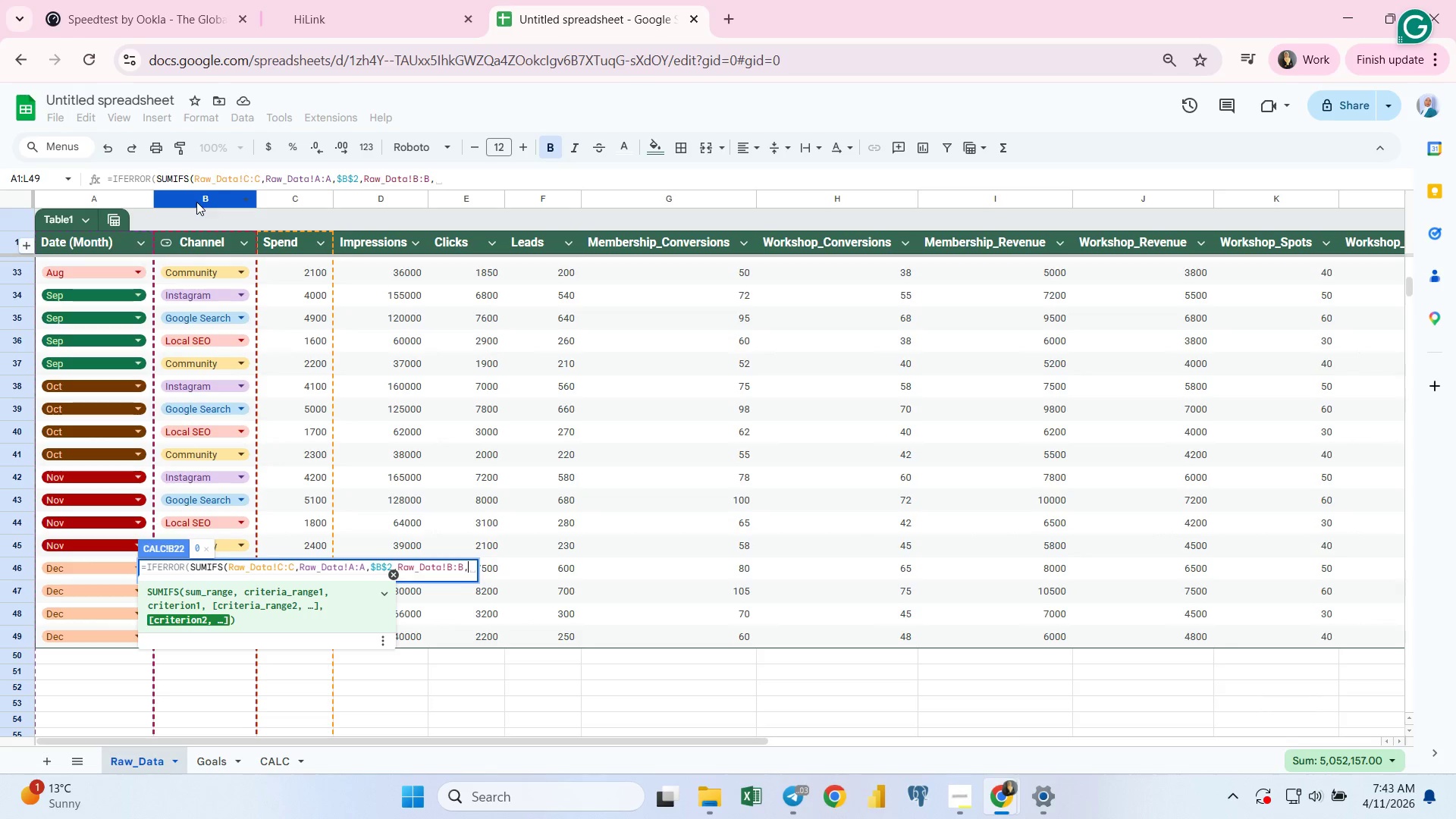 
key(Shift+4)
 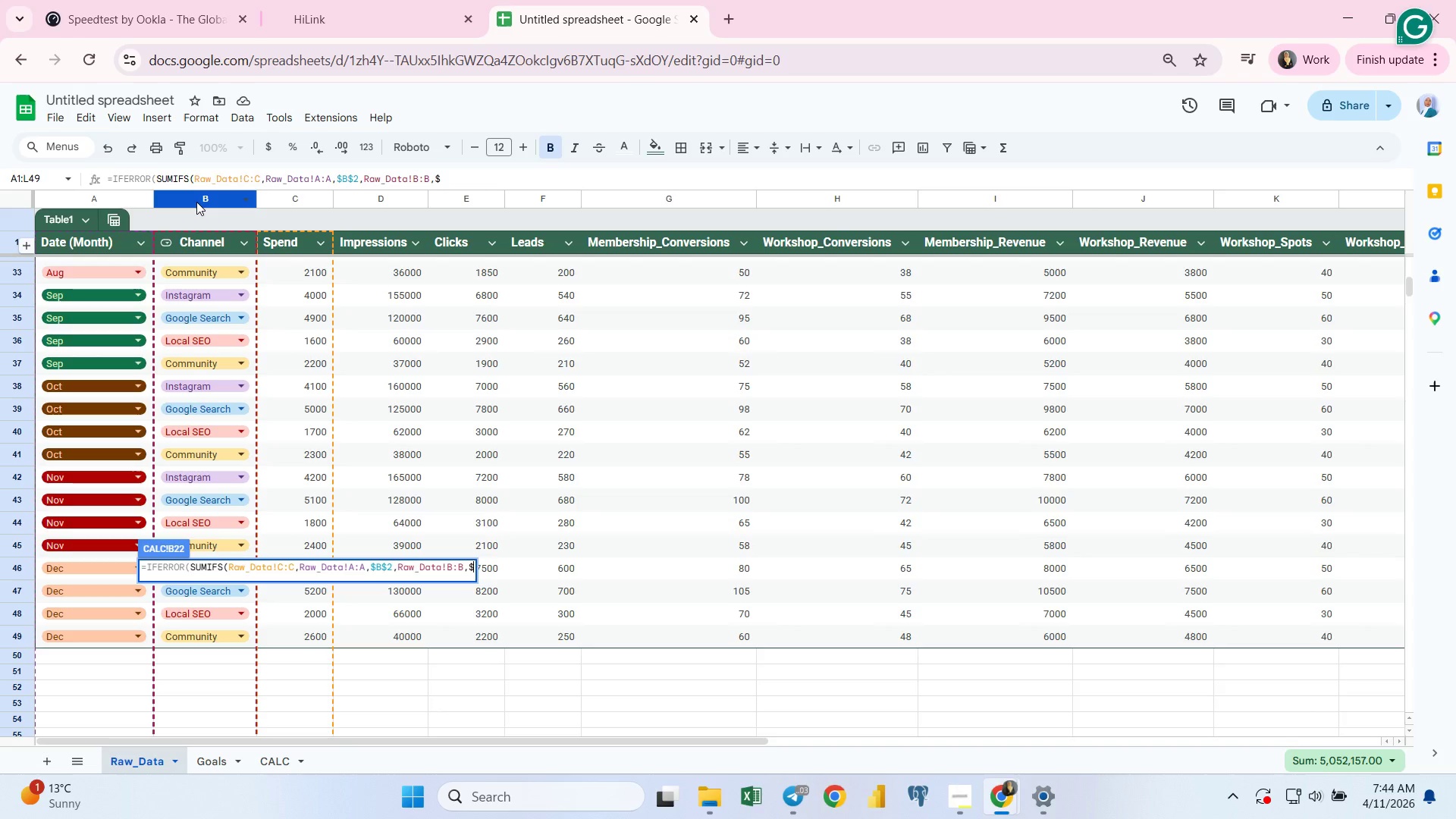 
key(B)
 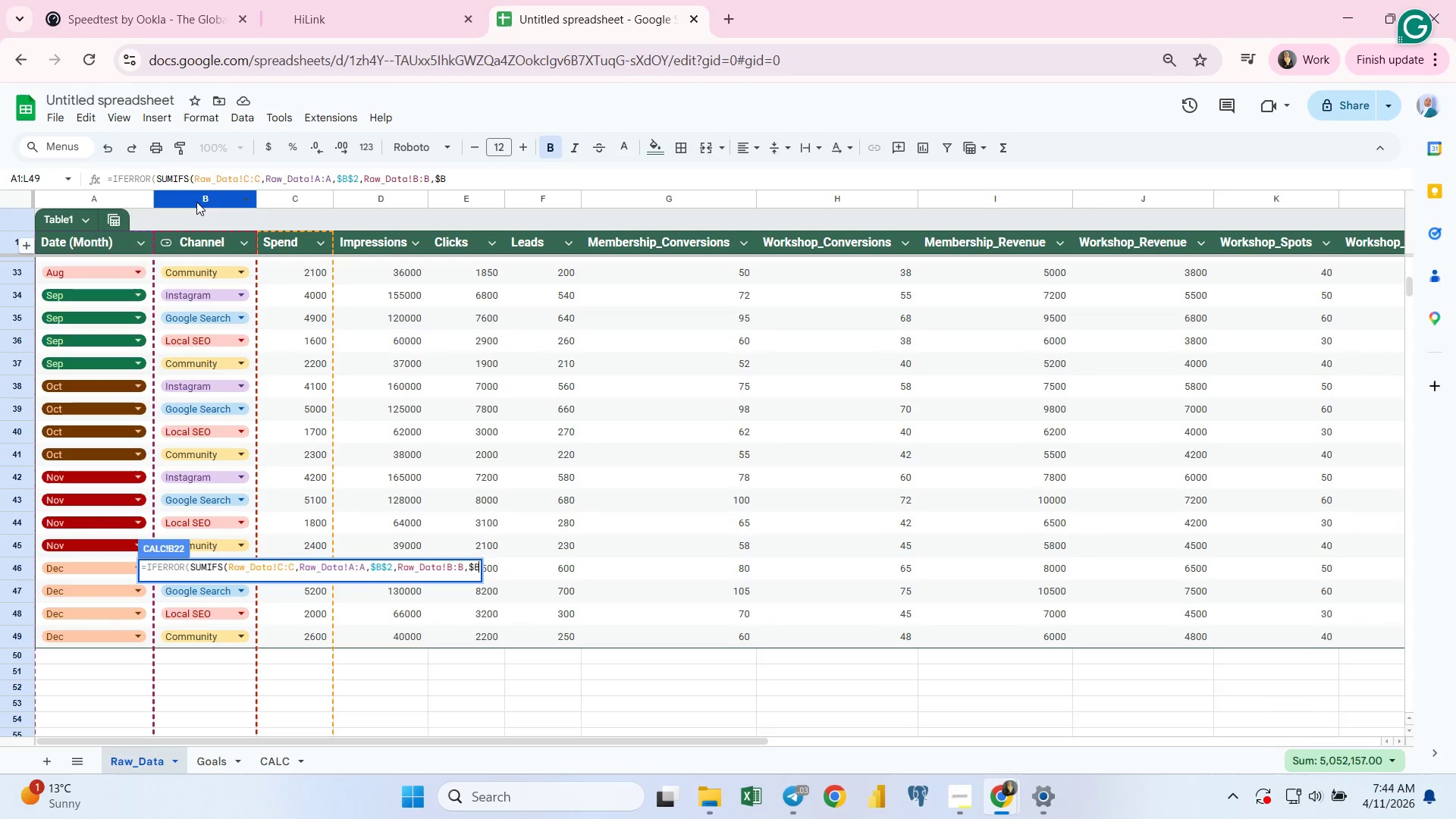 
wait(9.75)
 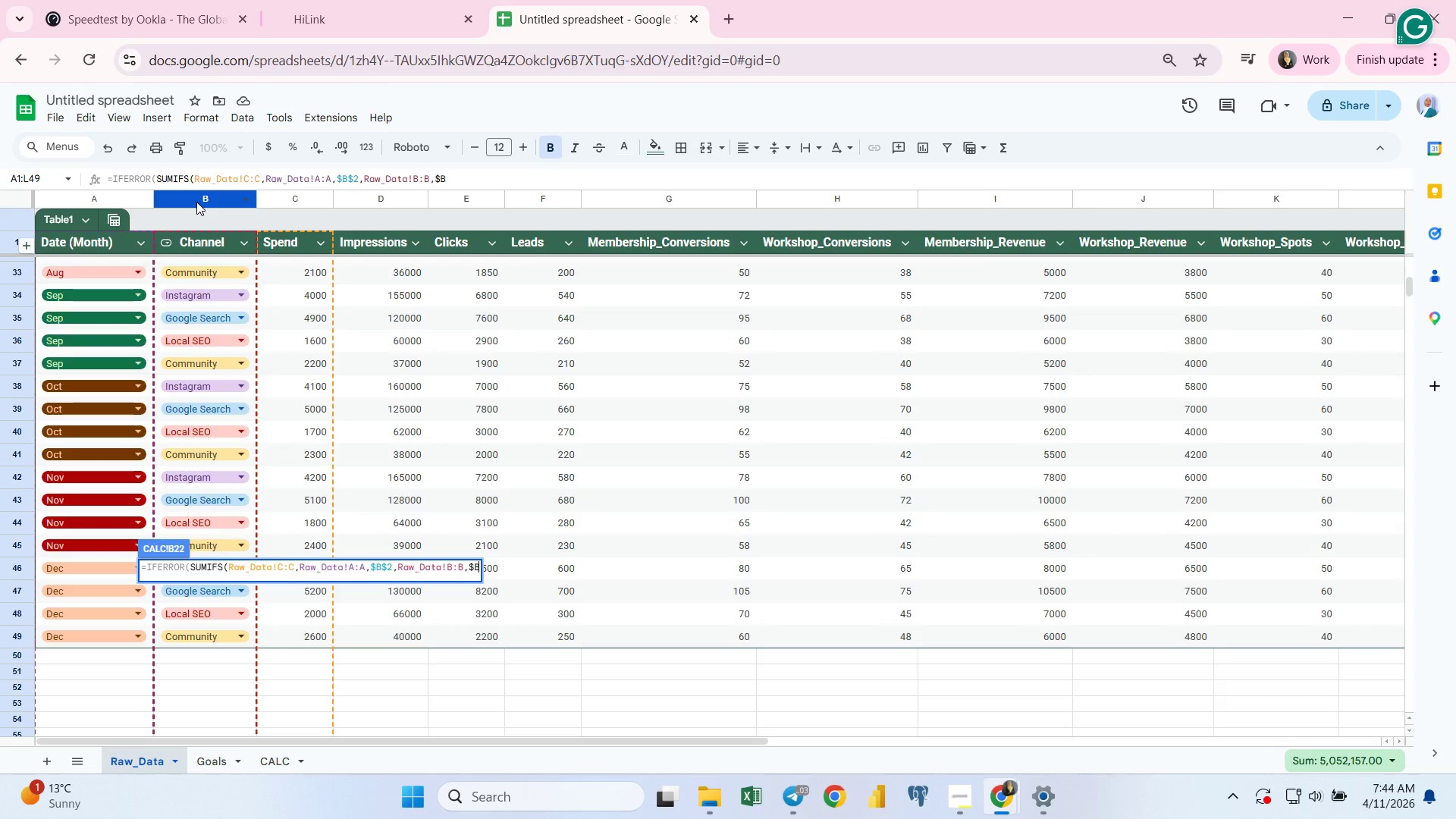 
type($3)
 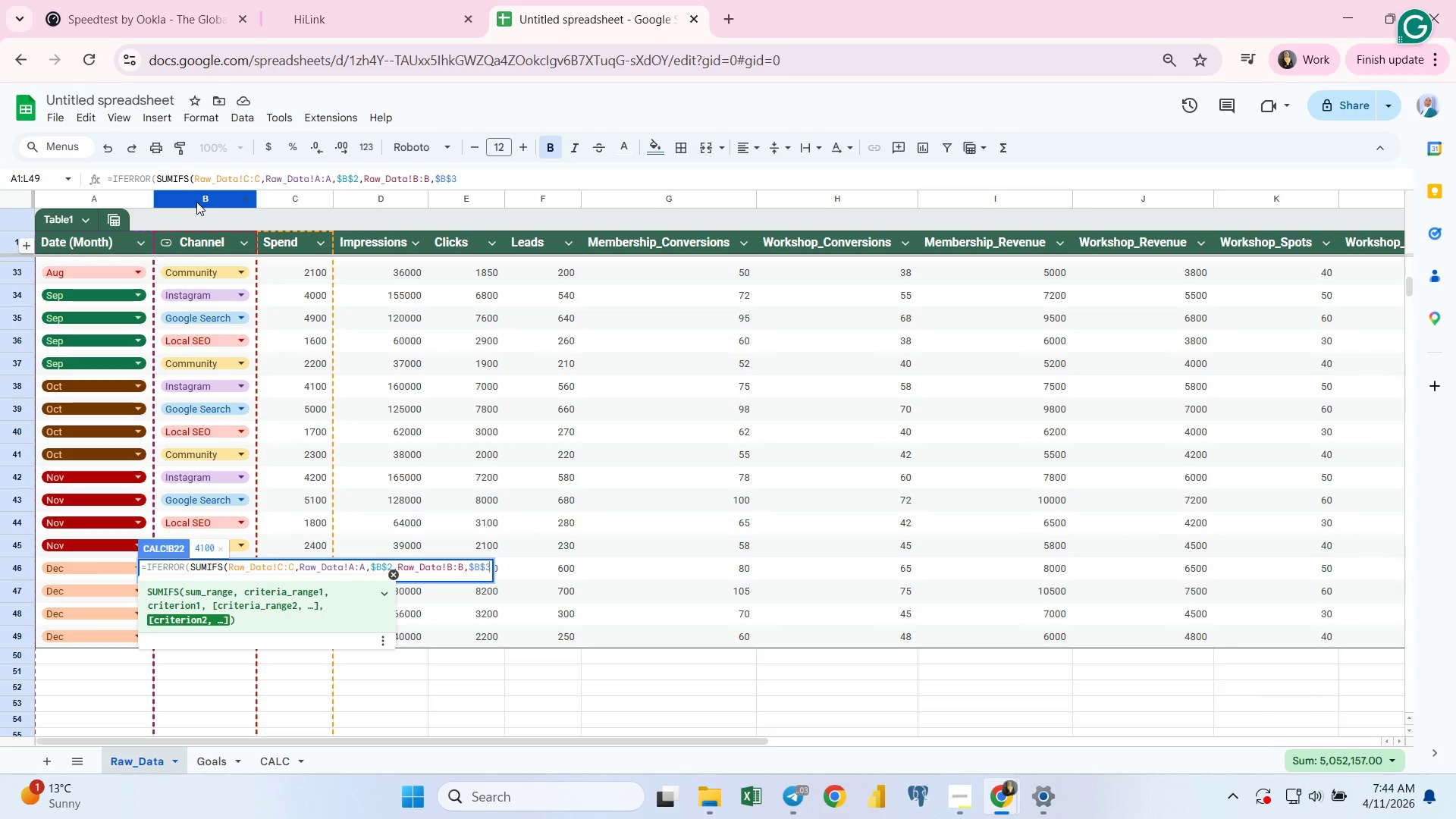 
type(),0))
 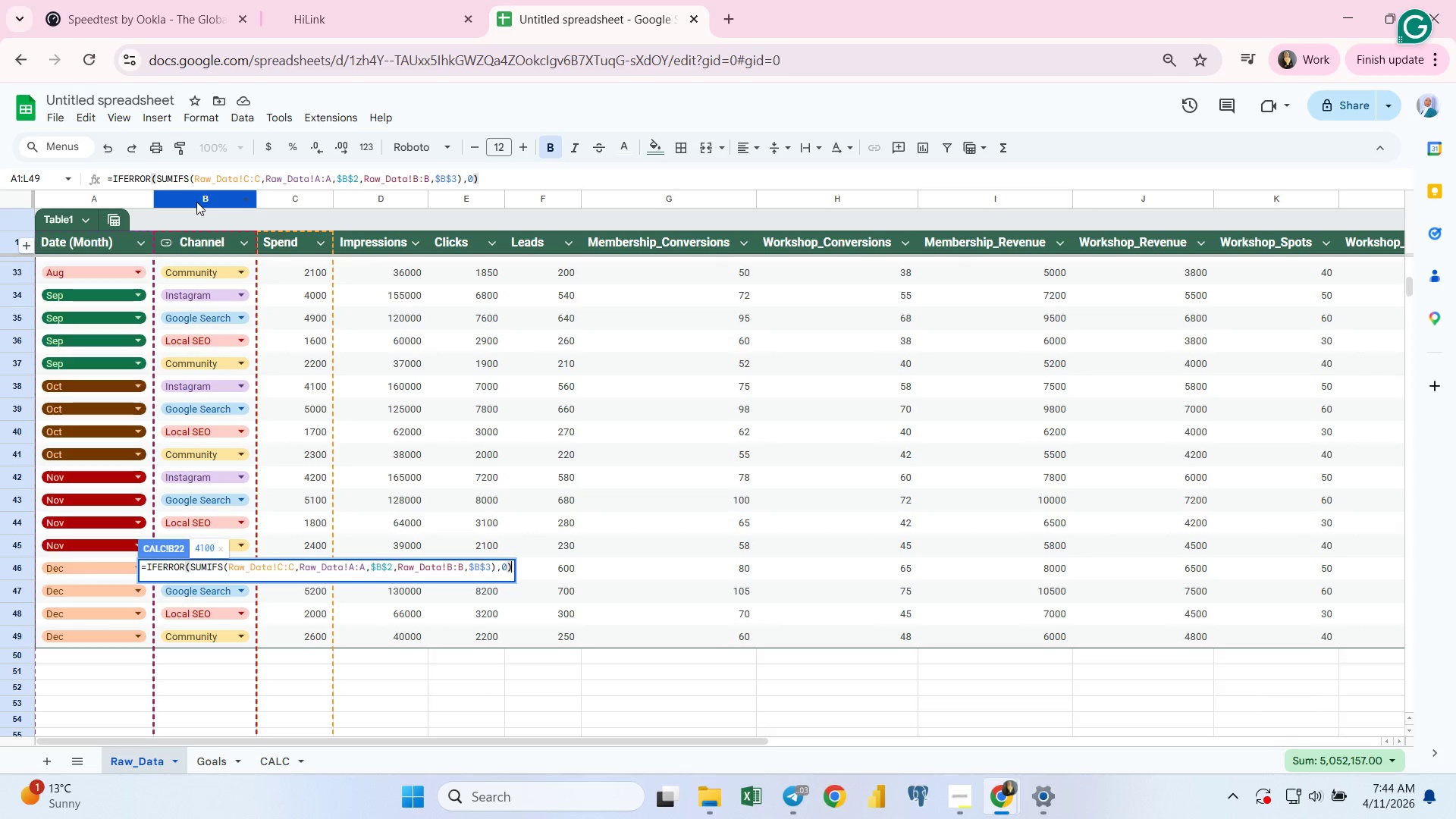 
key(Enter)
 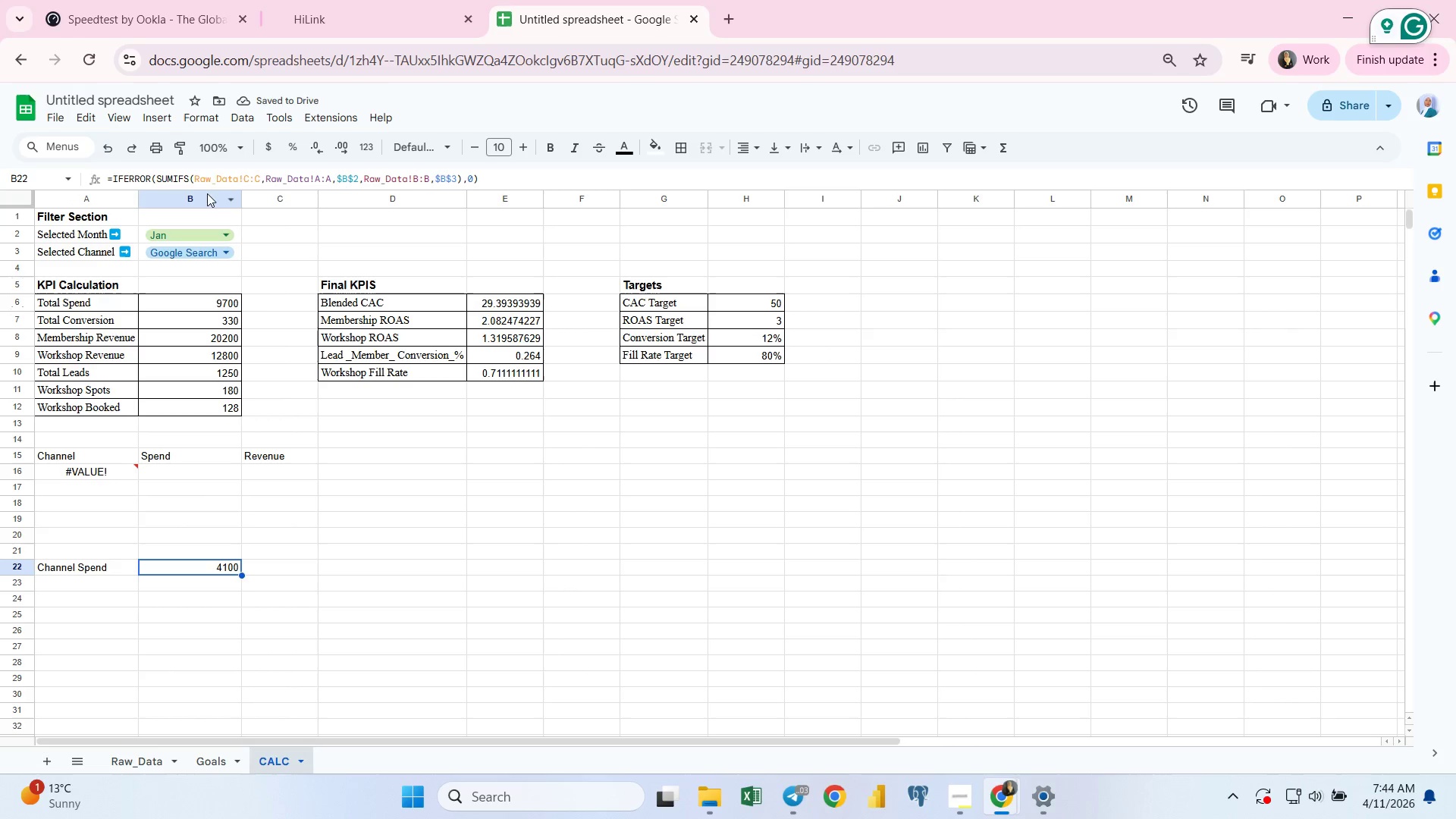 
left_click([229, 252])
 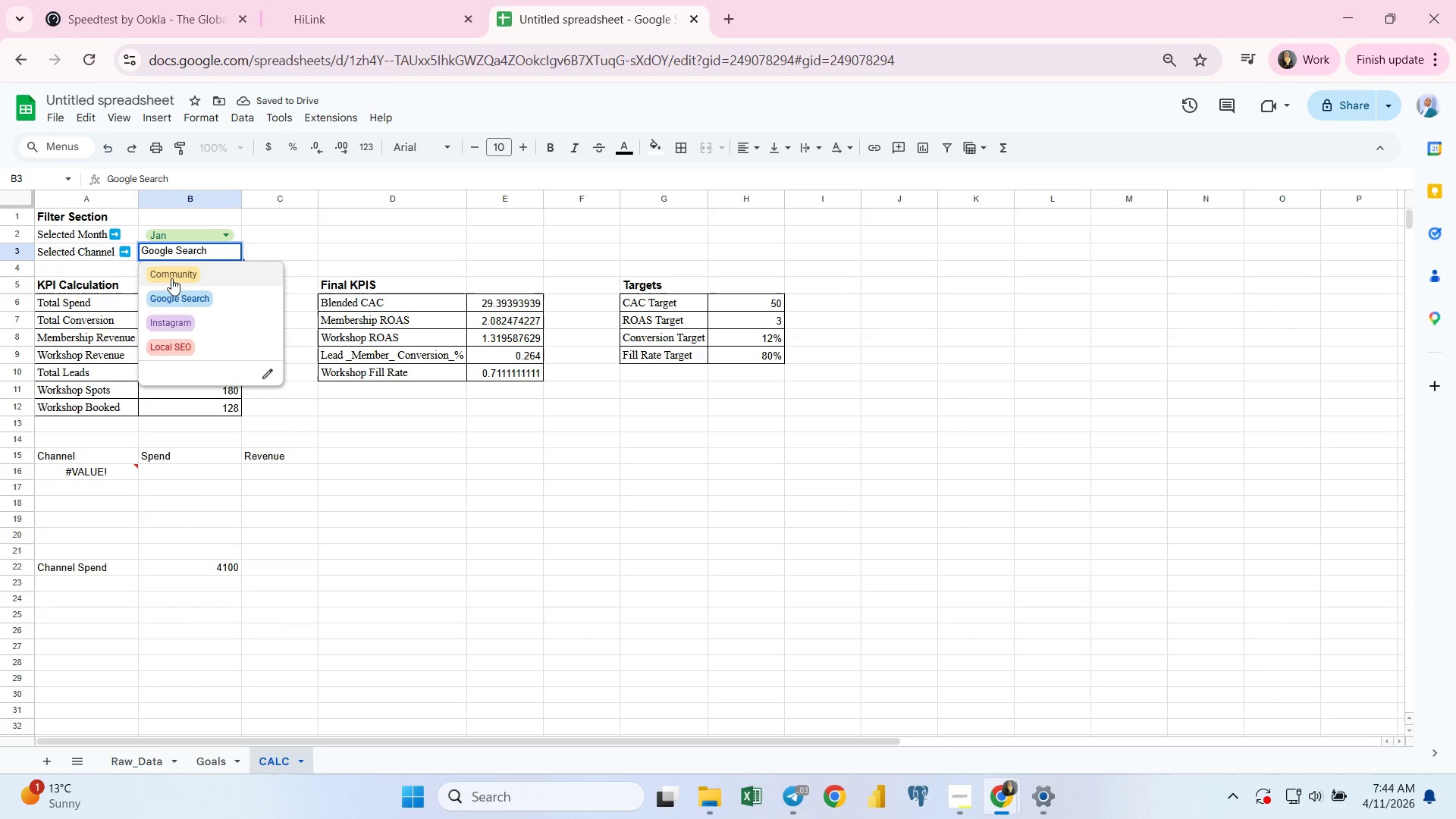 
left_click([171, 278])
 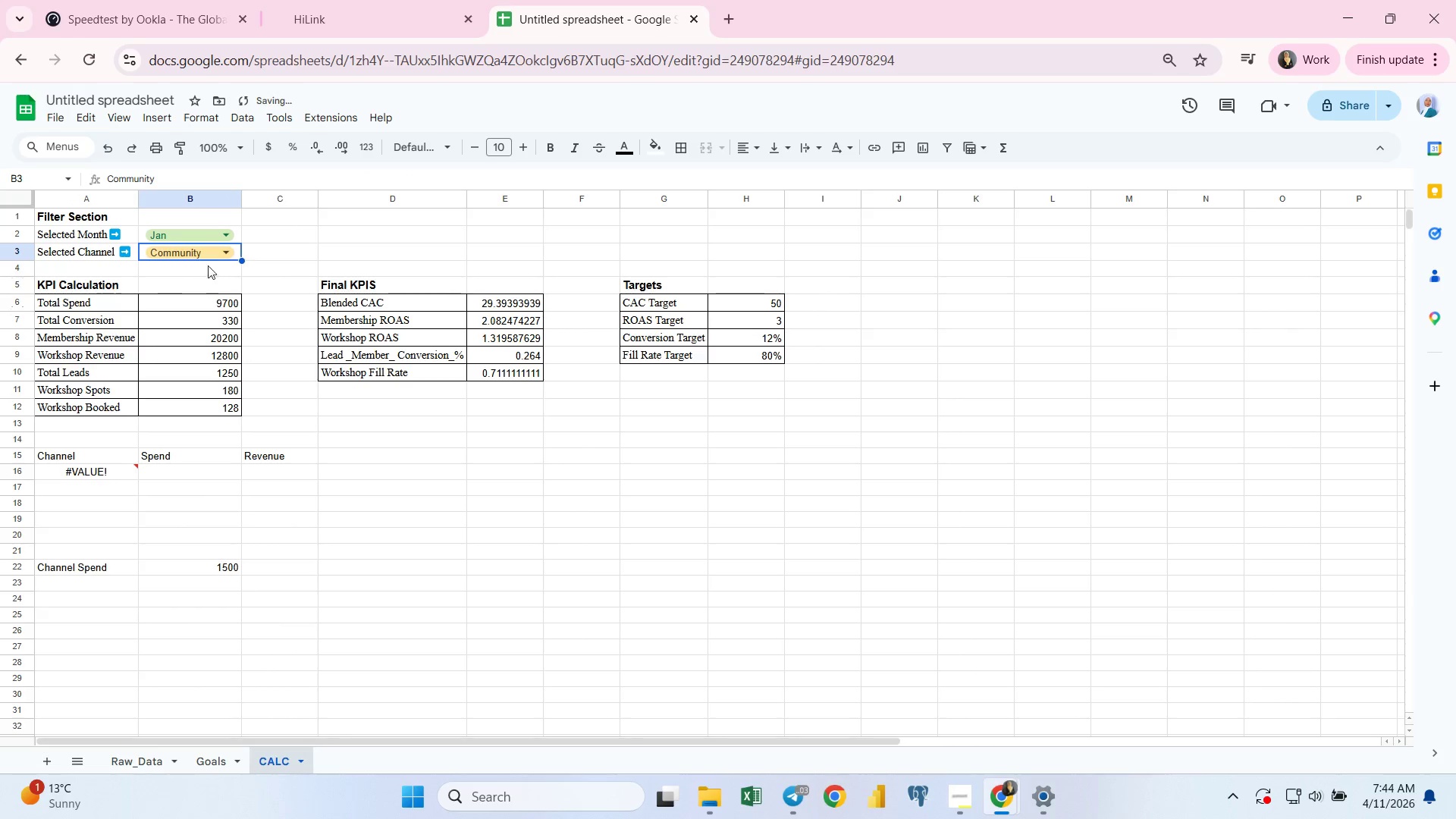 
left_click([217, 259])
 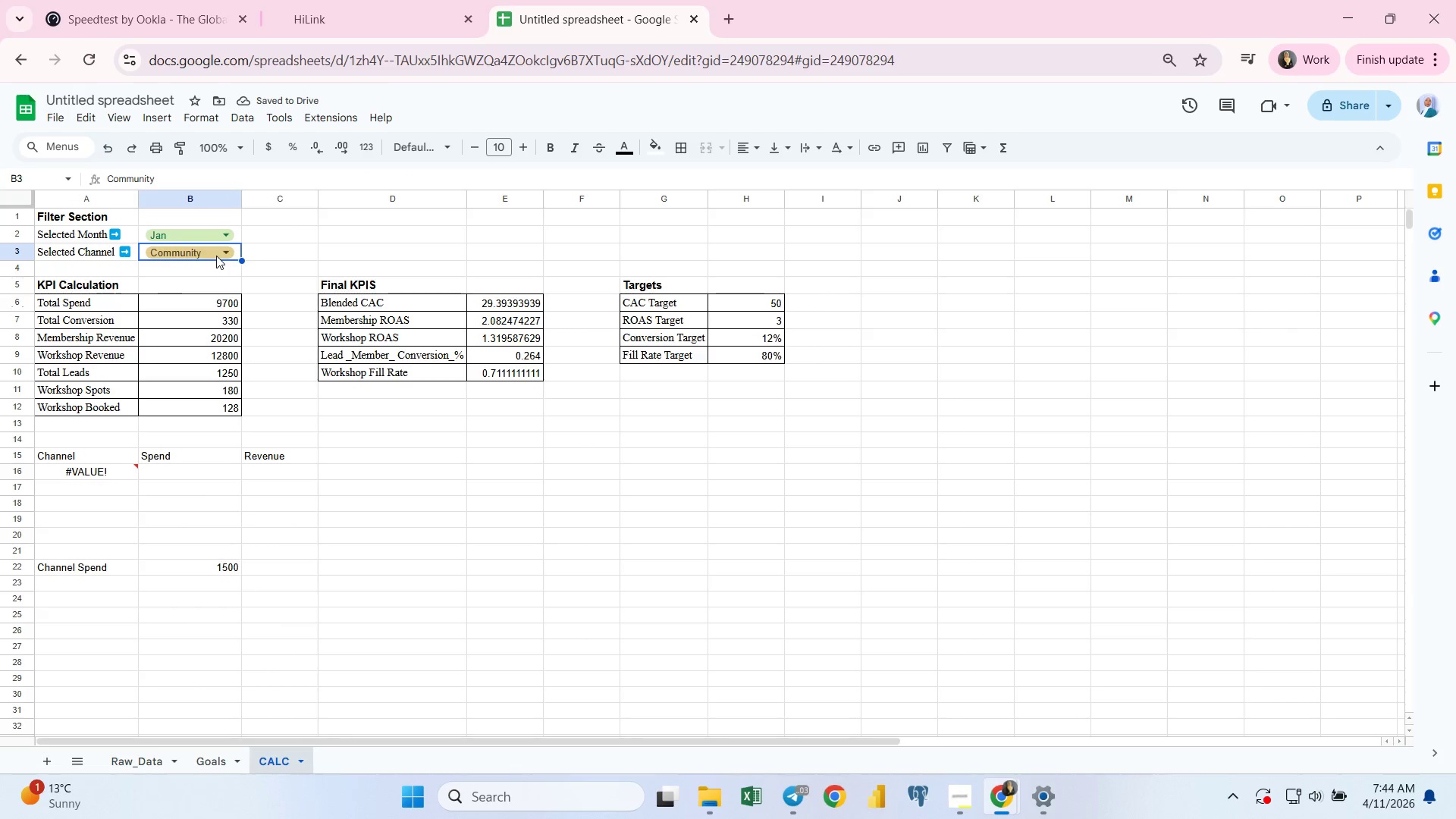 
left_click([215, 256])
 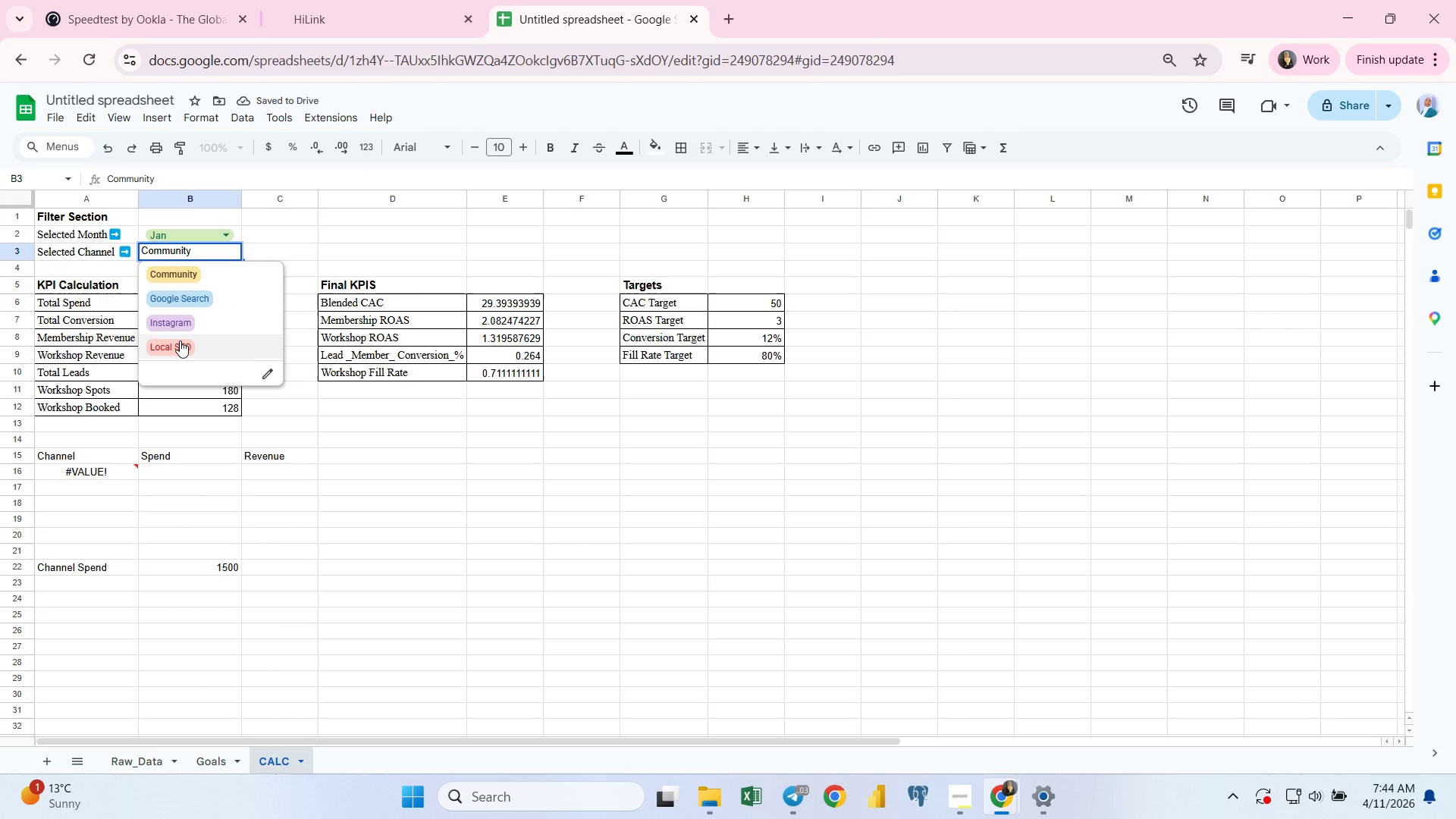 
left_click([180, 340])
 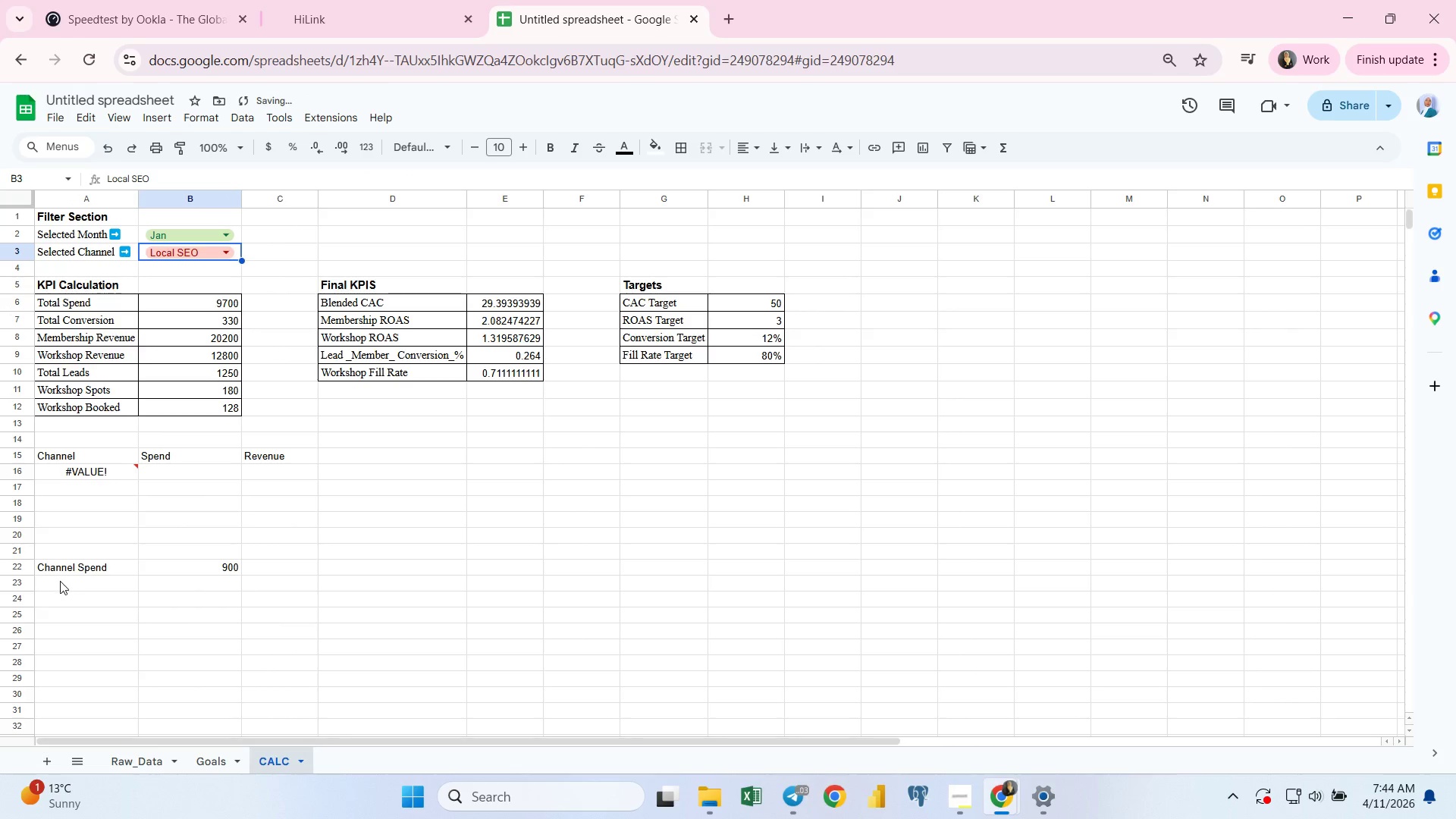 
left_click([60, 581])
 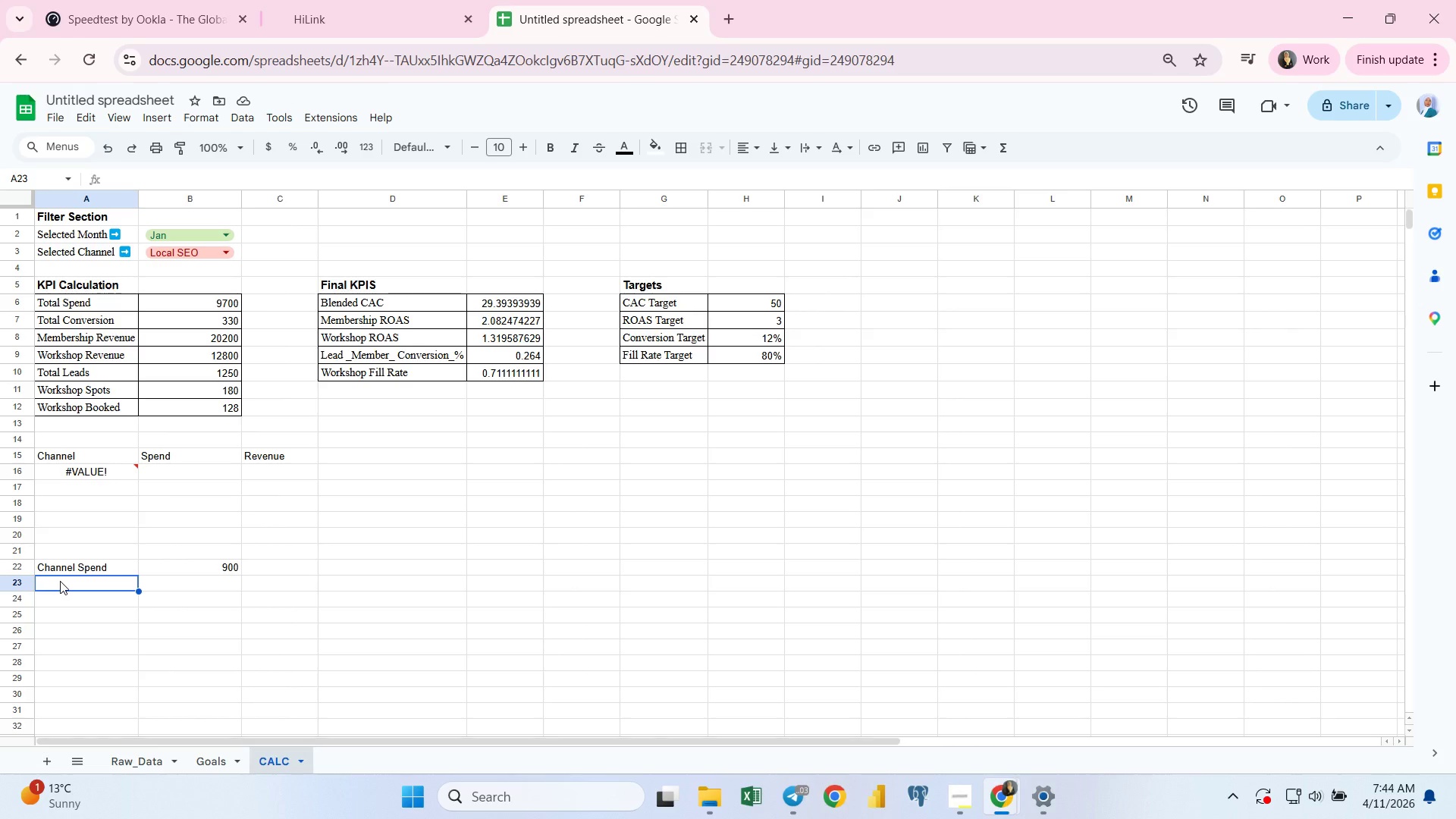 
wait(7.66)
 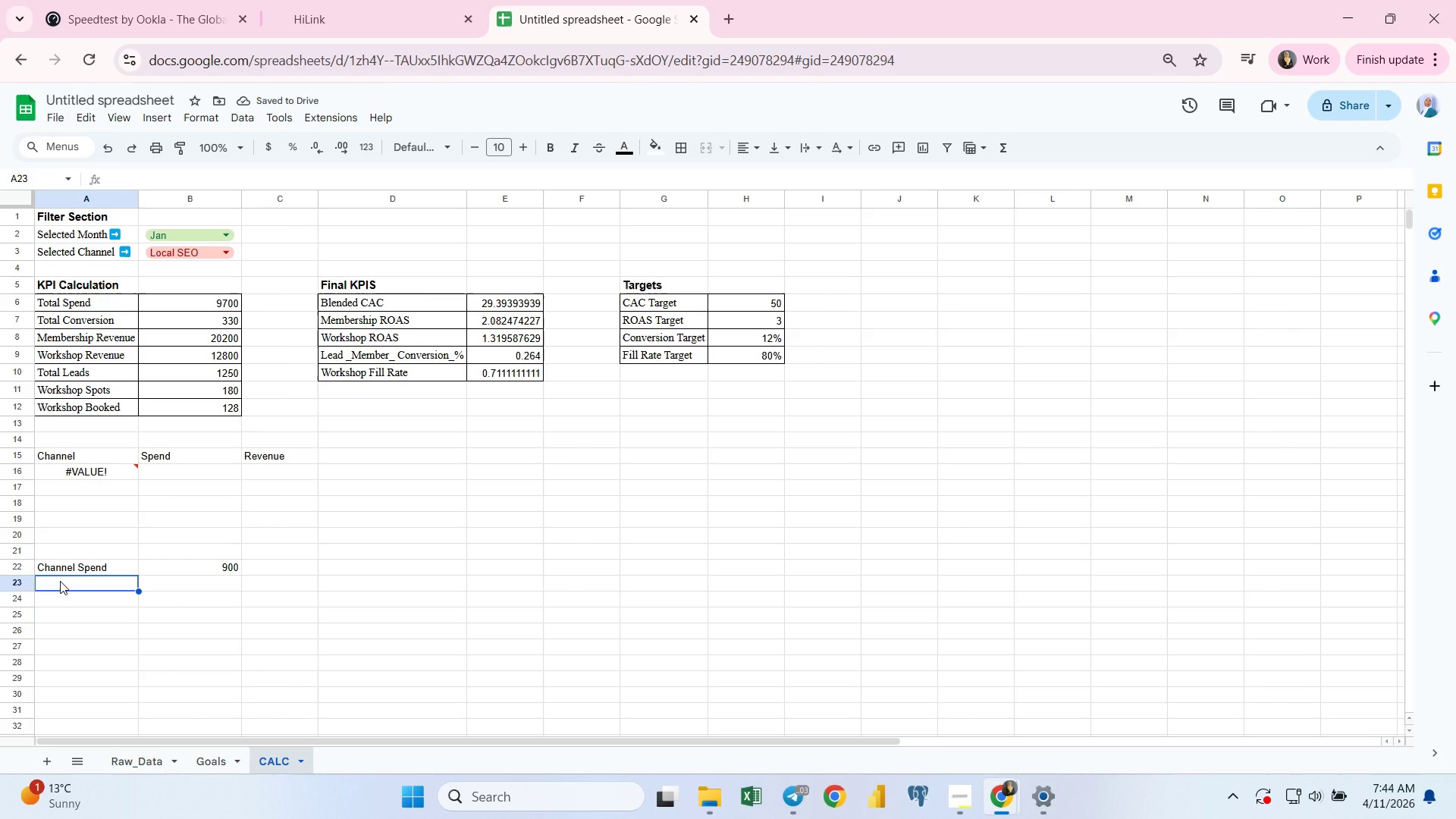 
type(Channel Revenue)
 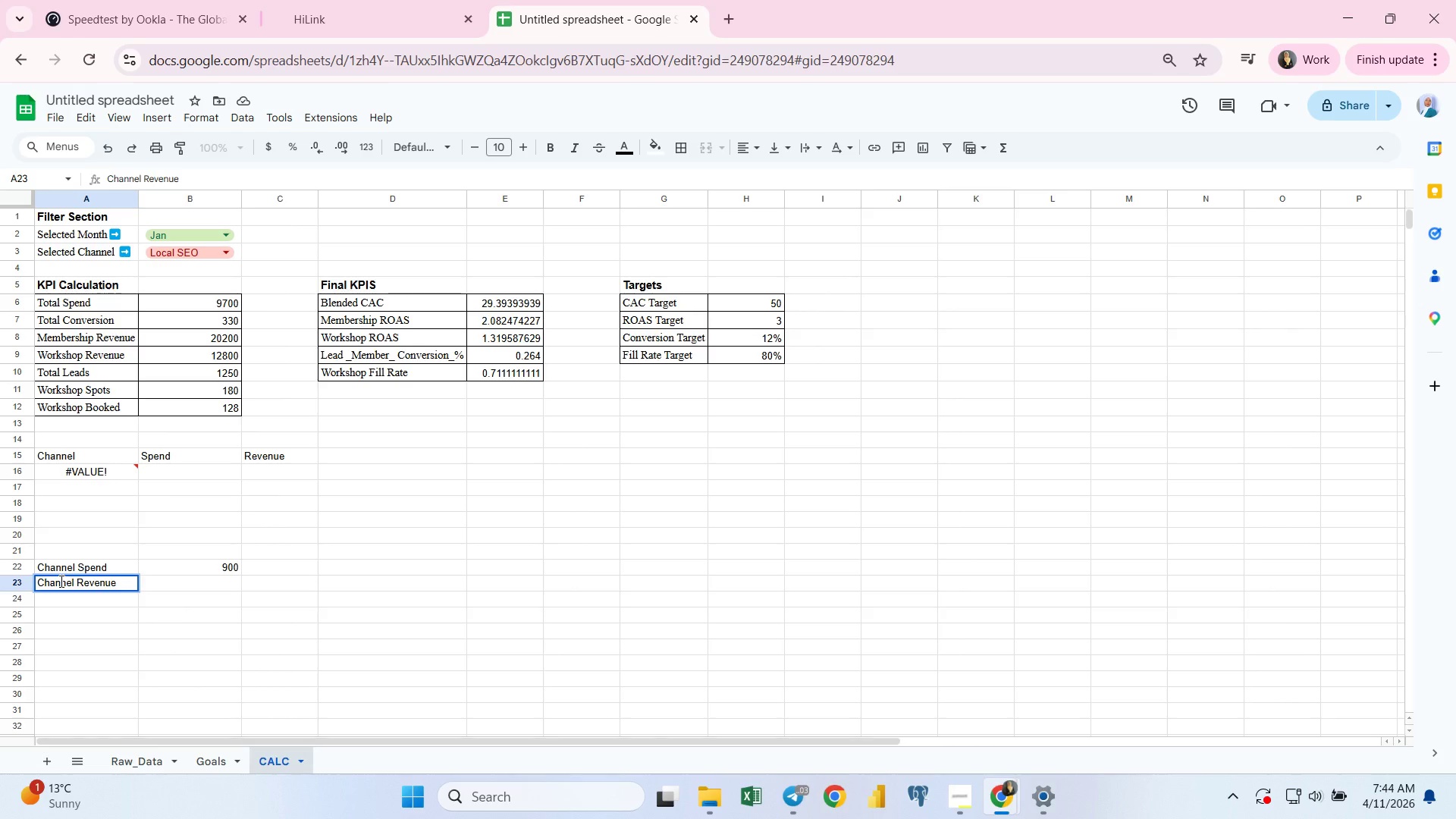 
key(Enter)
 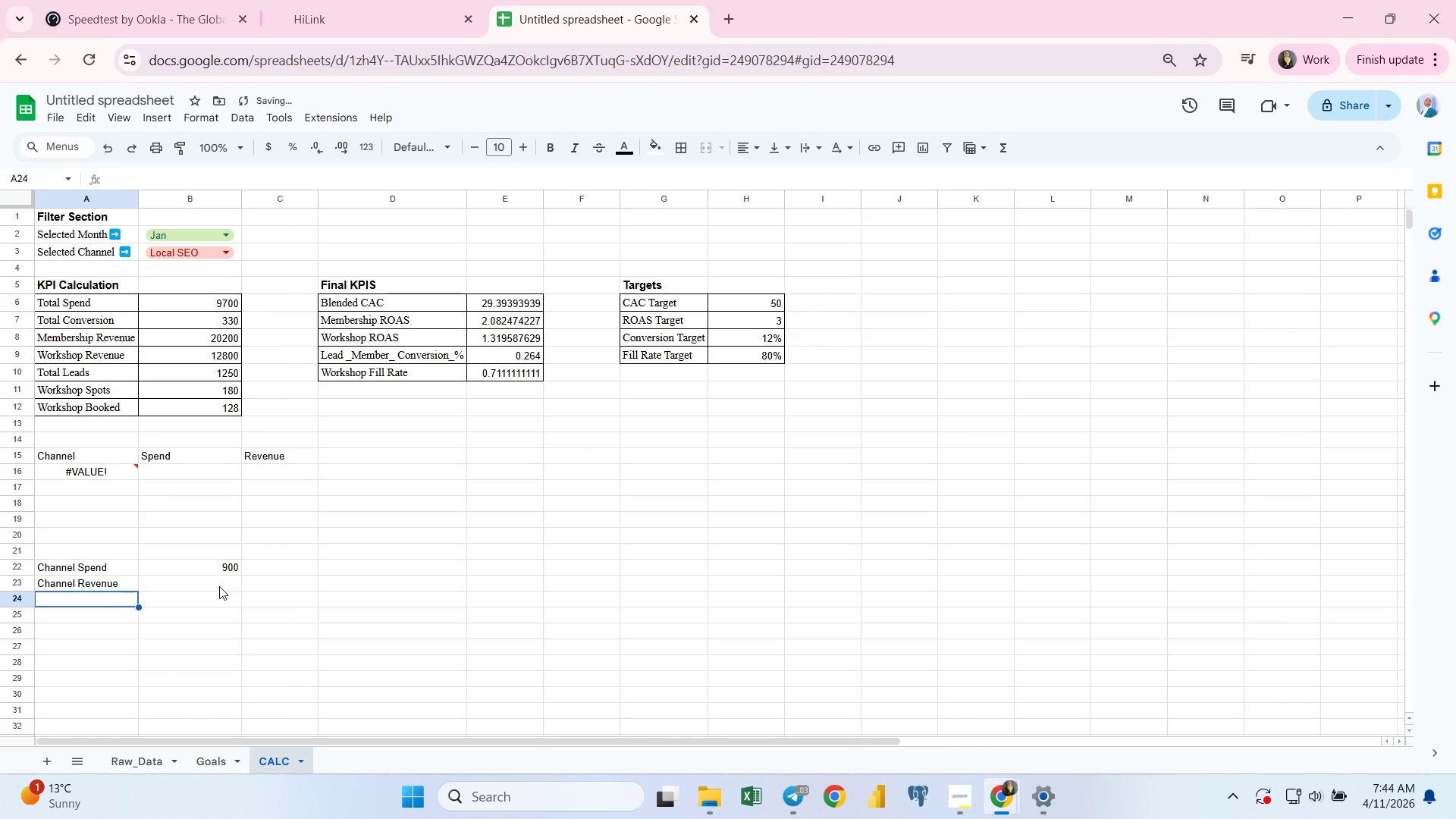 
left_click([215, 586])
 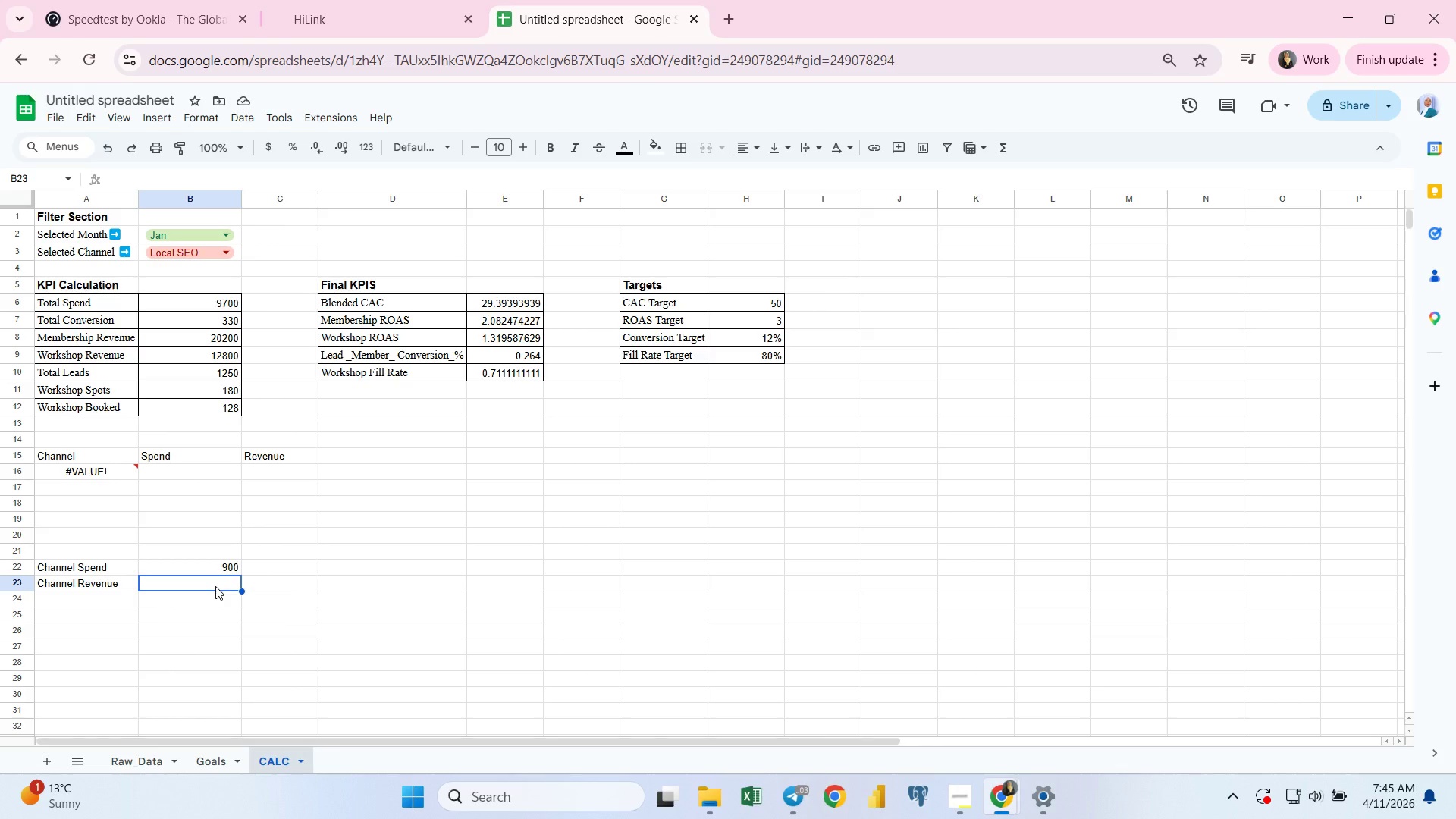 
wait(21.03)
 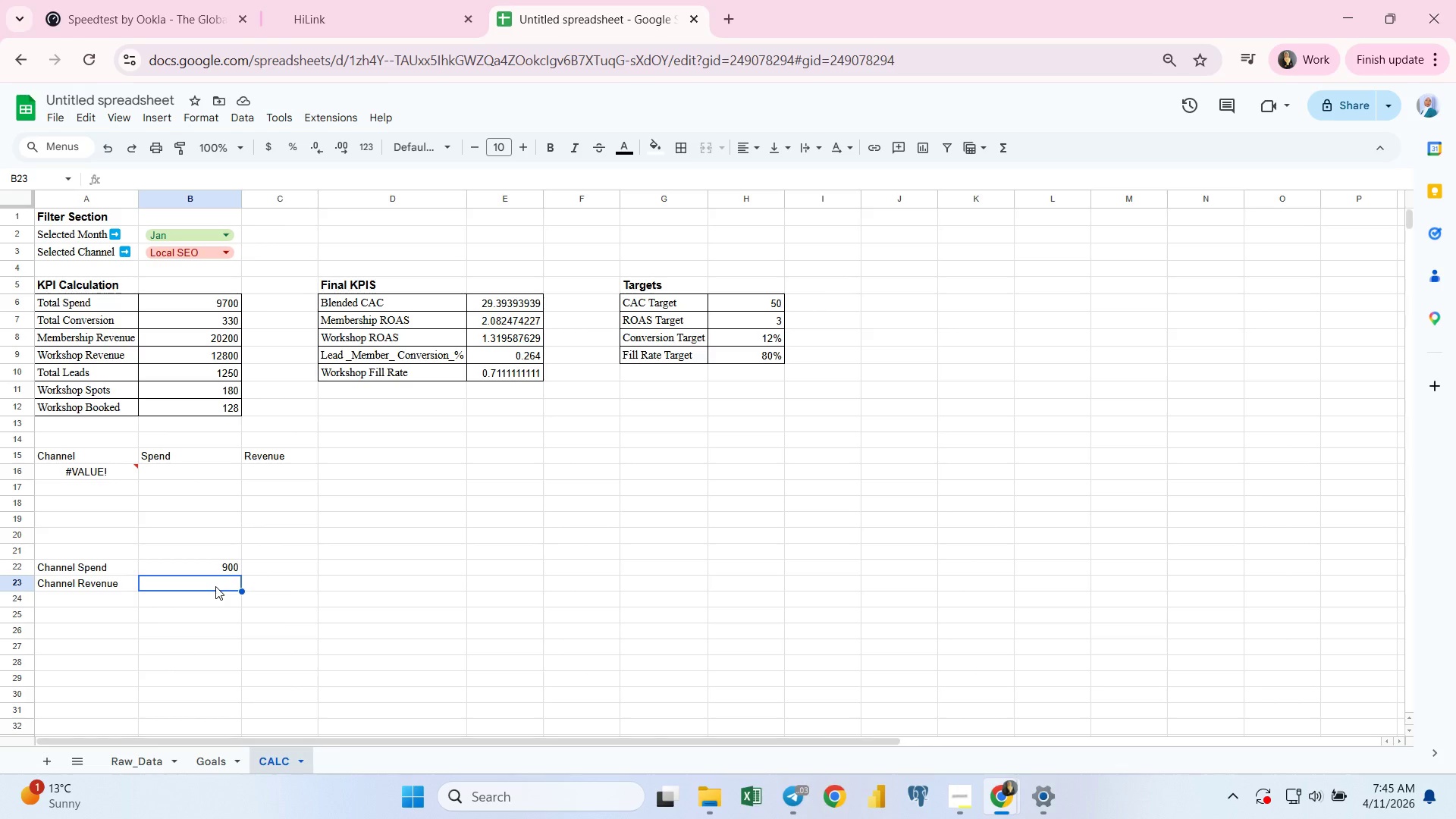 
type(=ifer)
 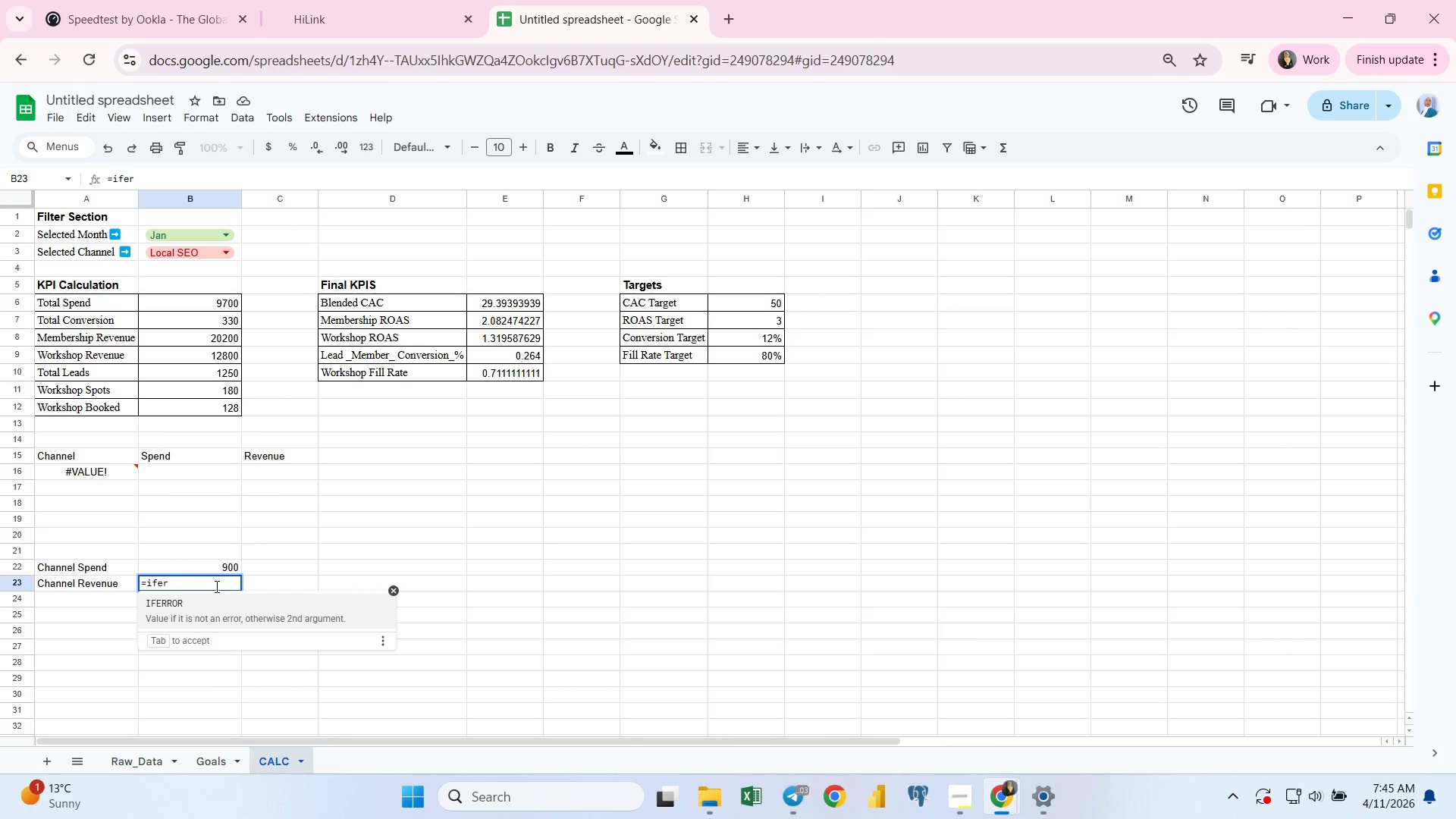 
key(Enter)
 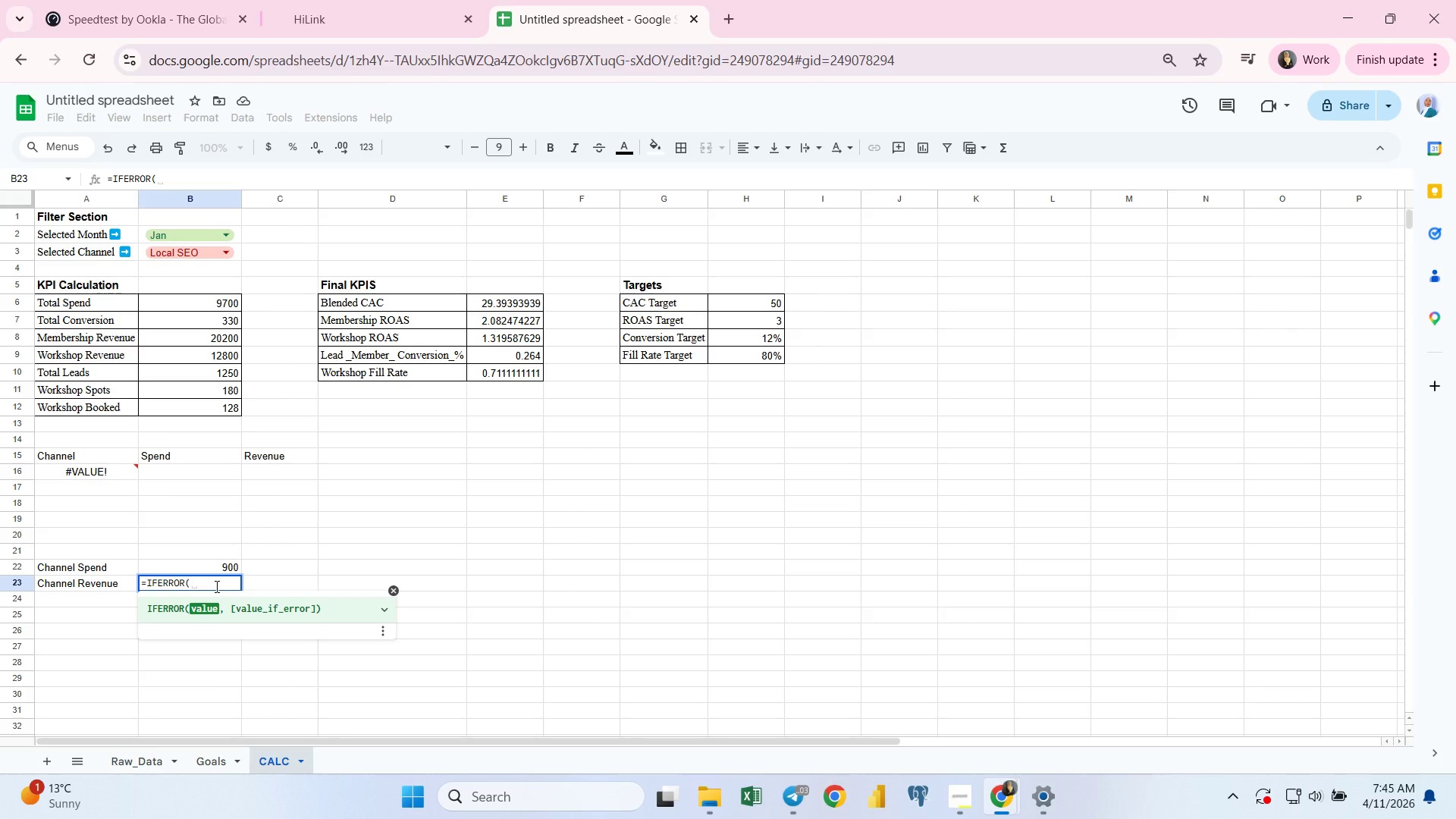 
type(sumif)
 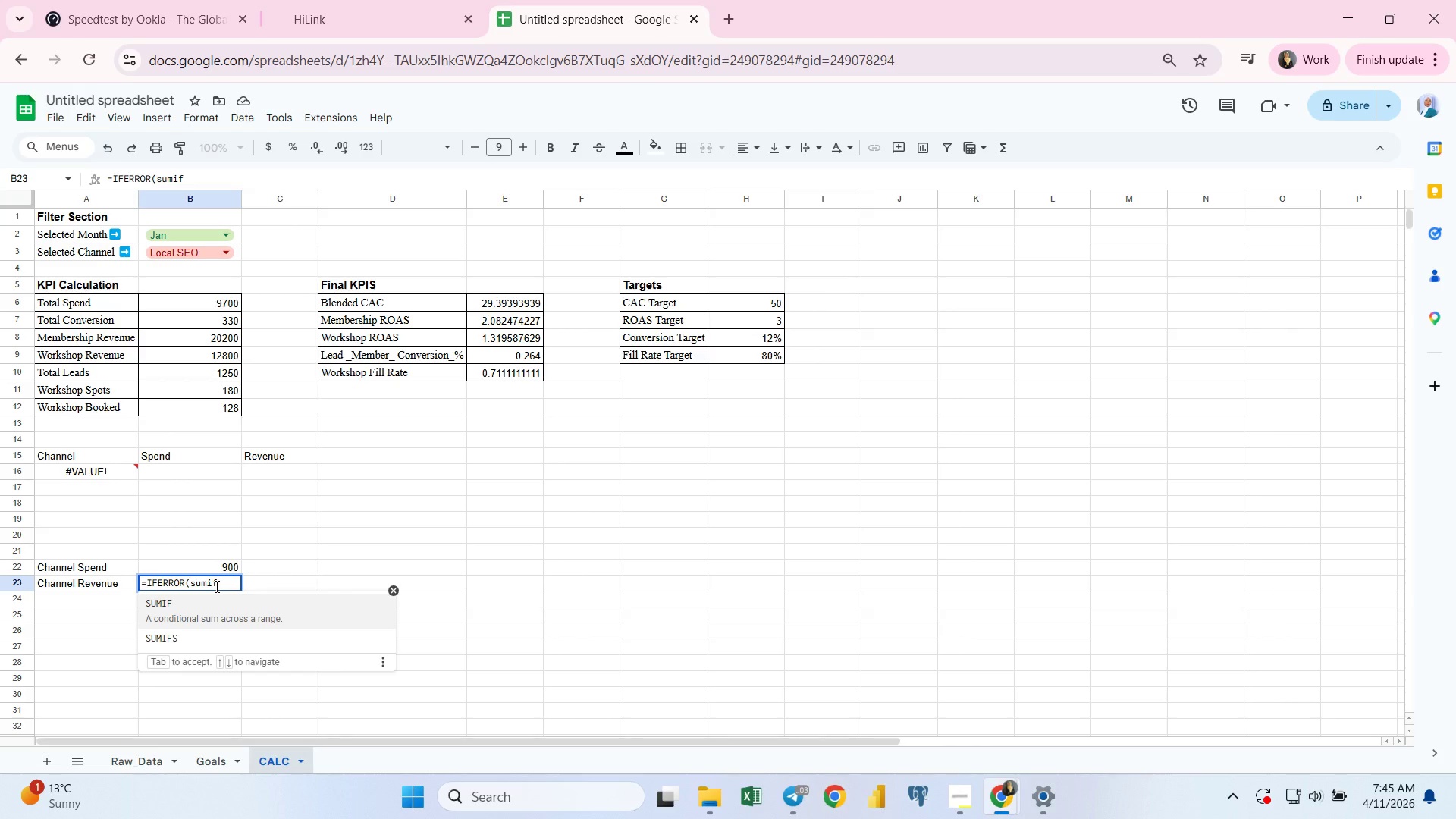 
key(ArrowDown)
 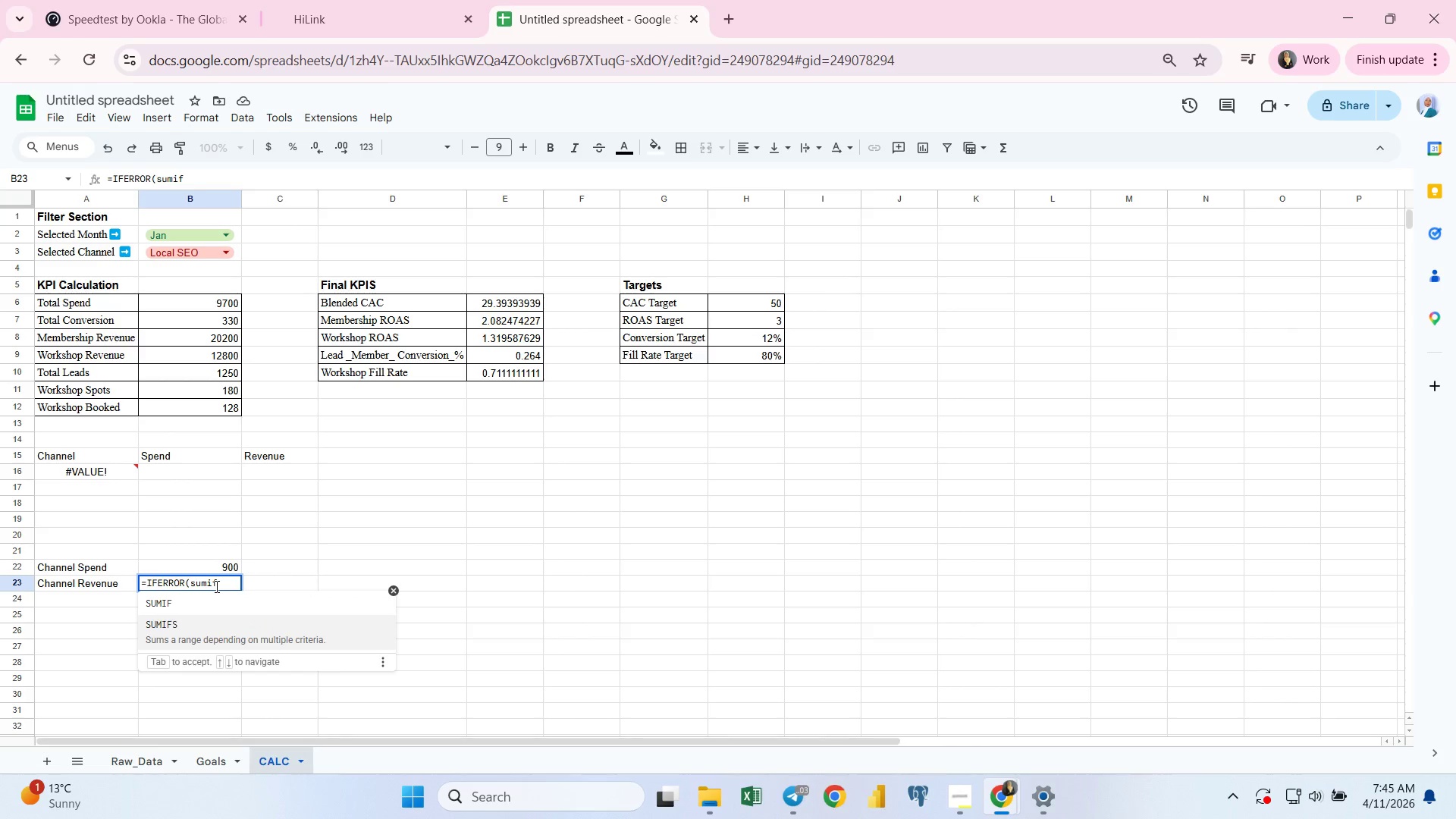 
key(Enter)
 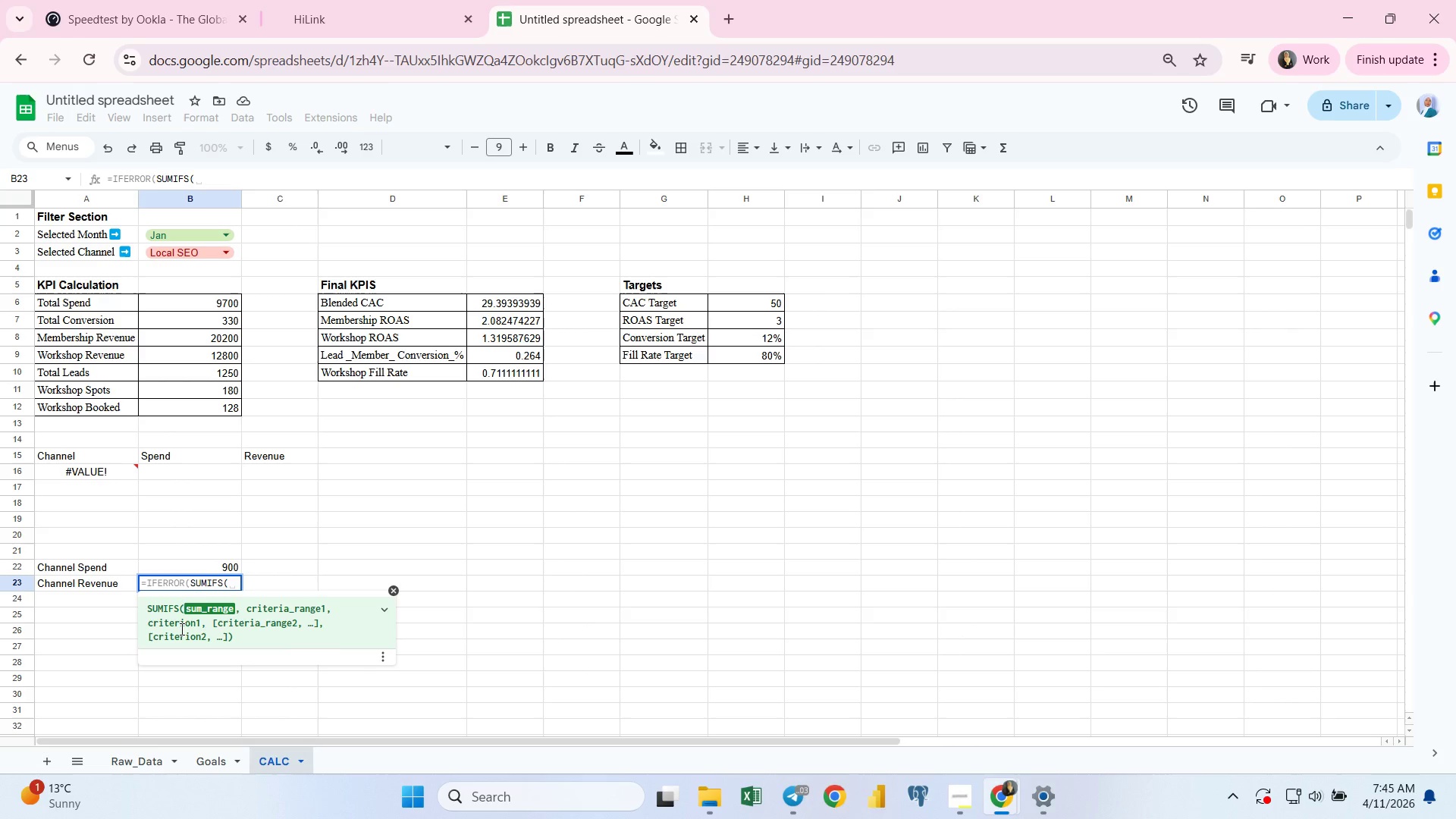 
wait(5.06)
 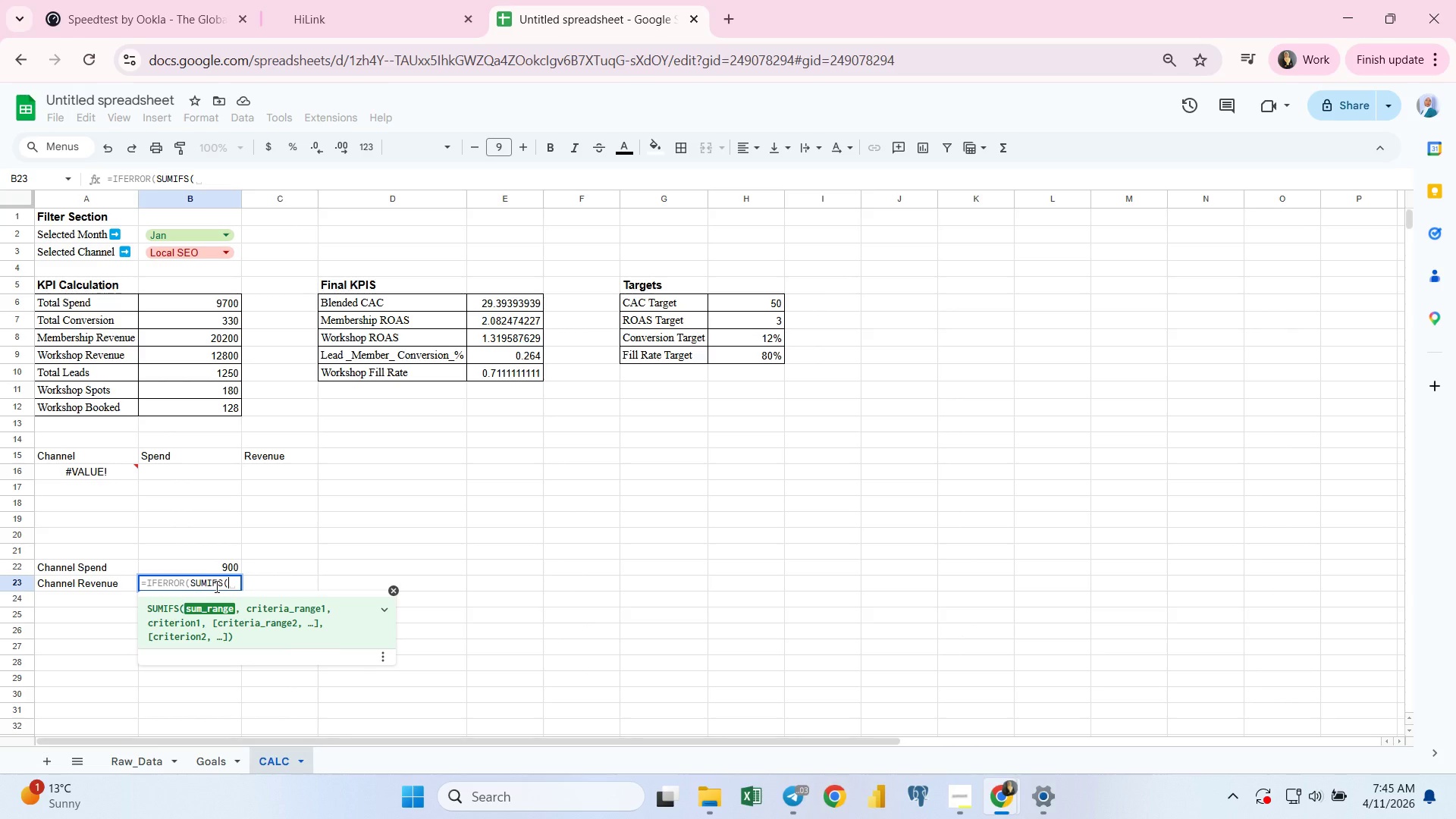 
left_click([144, 756])
 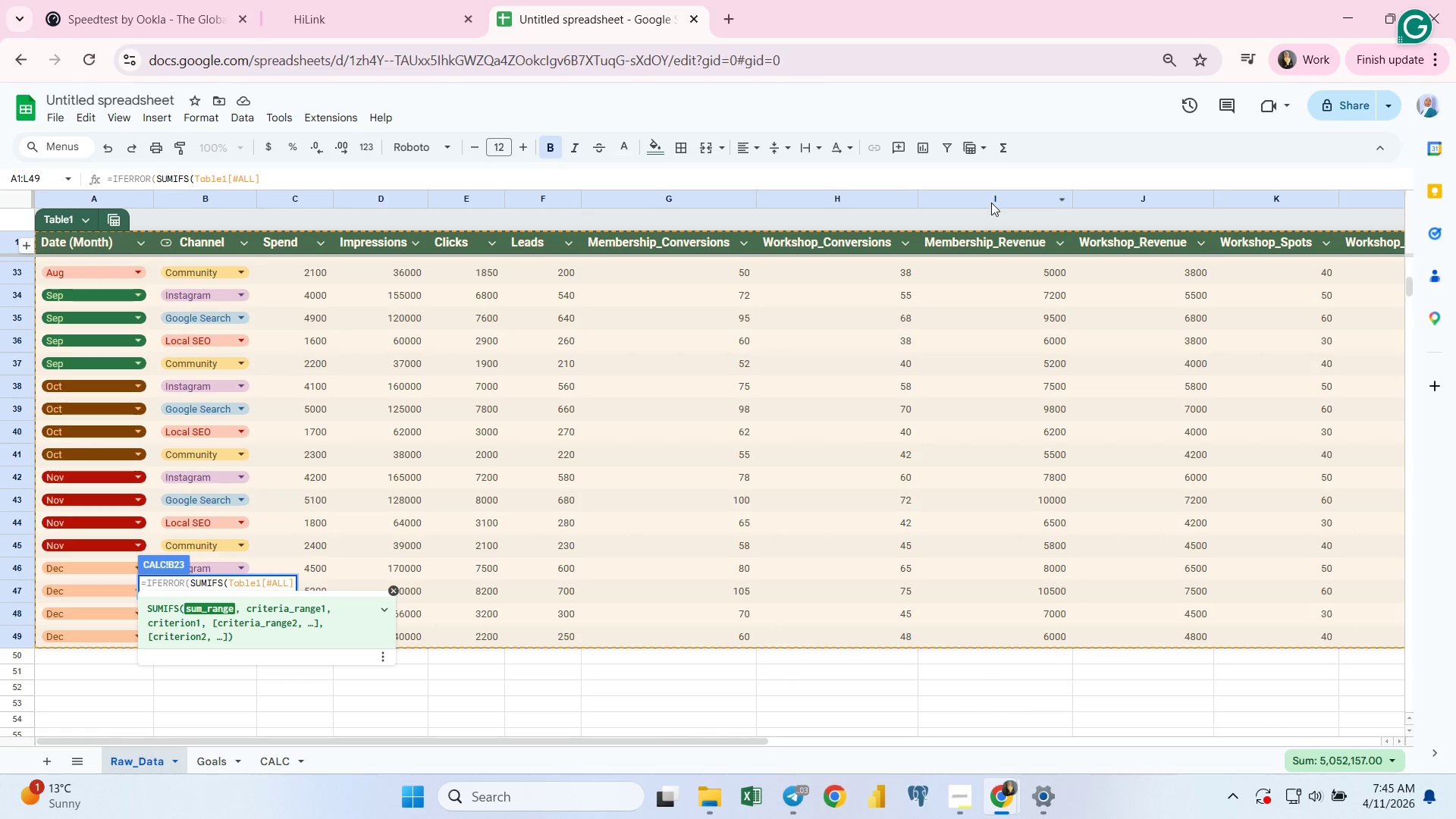 
left_click([990, 191])
 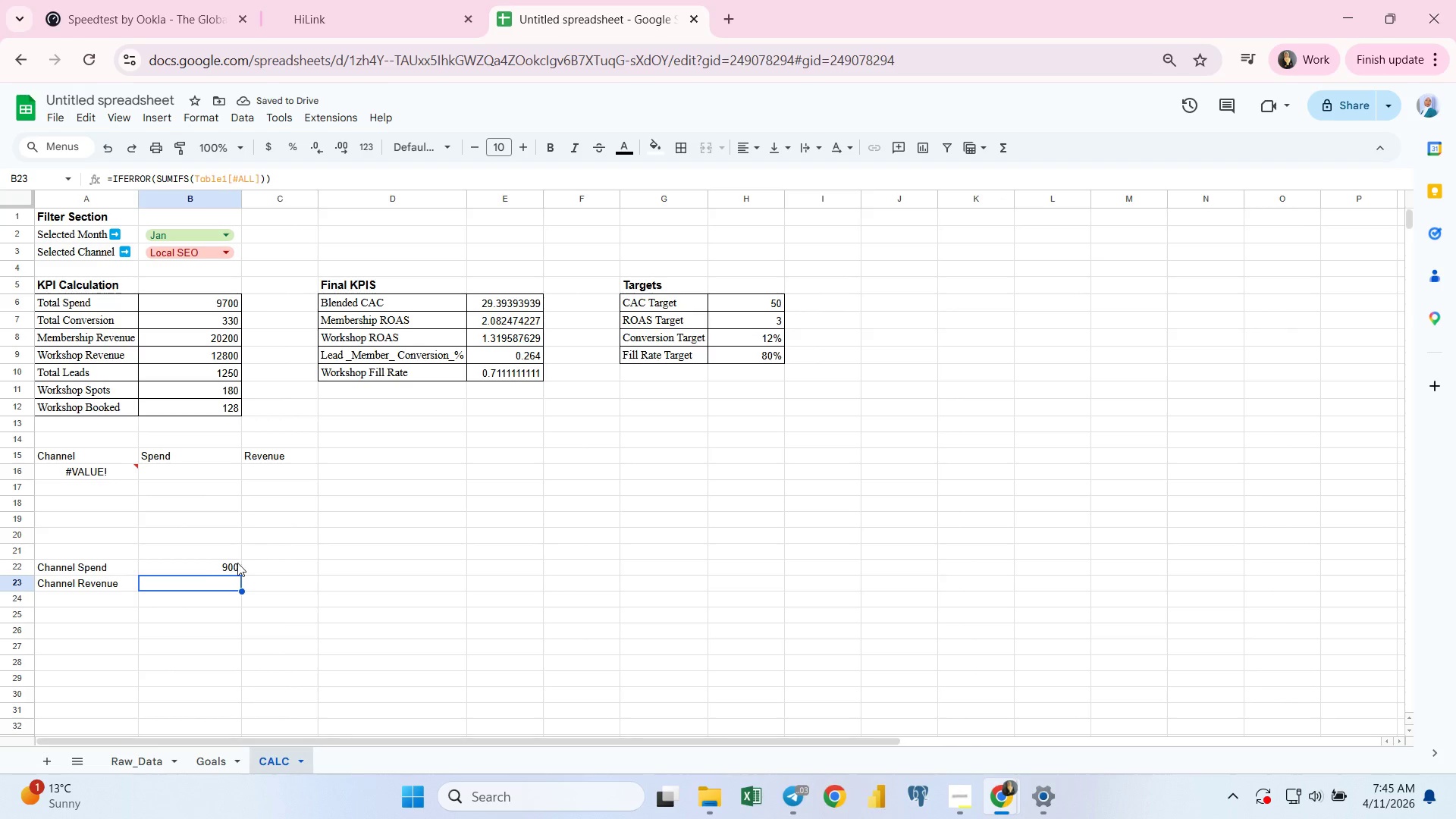 
left_click([208, 584])
 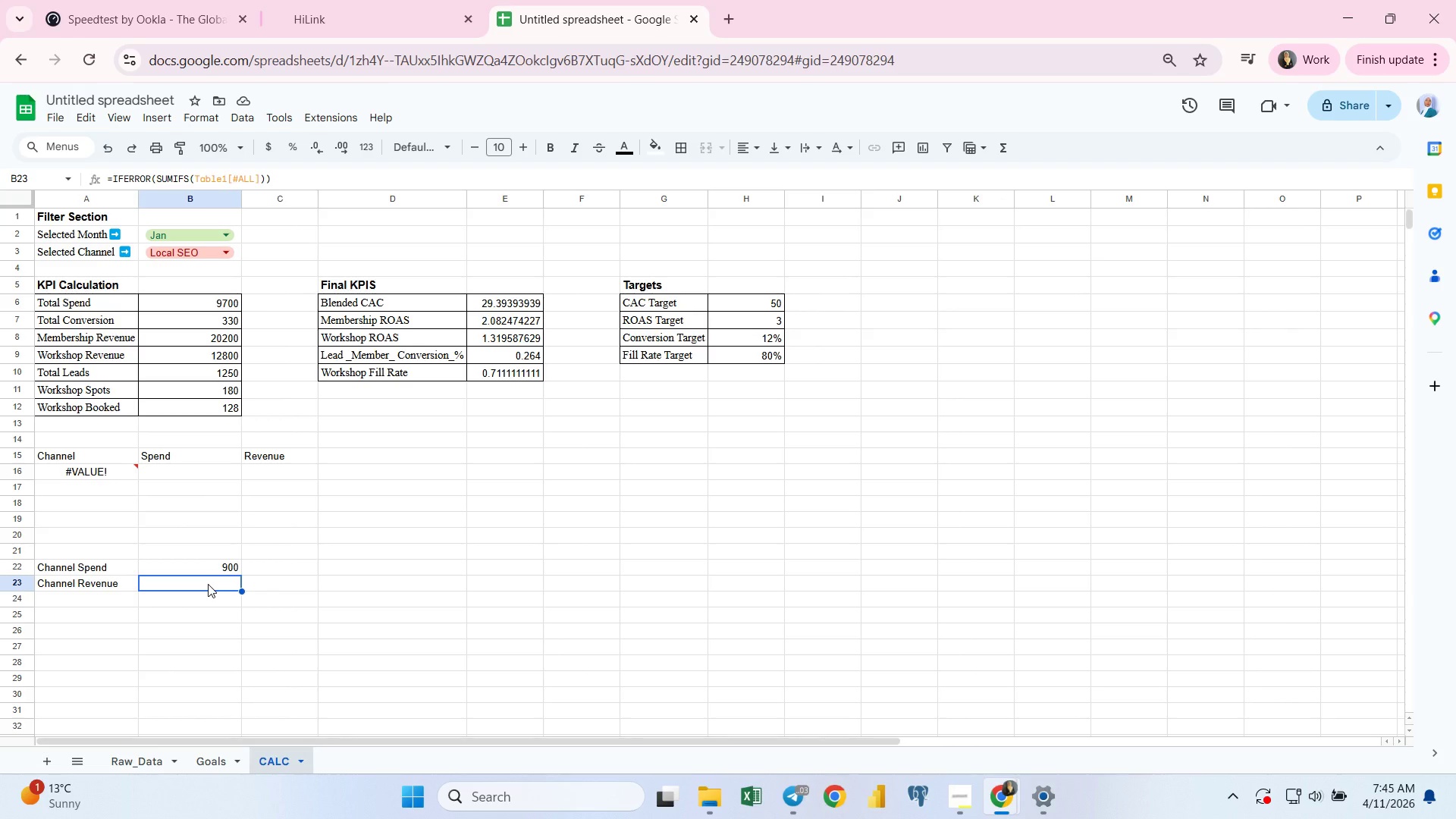 
double_click([208, 584])
 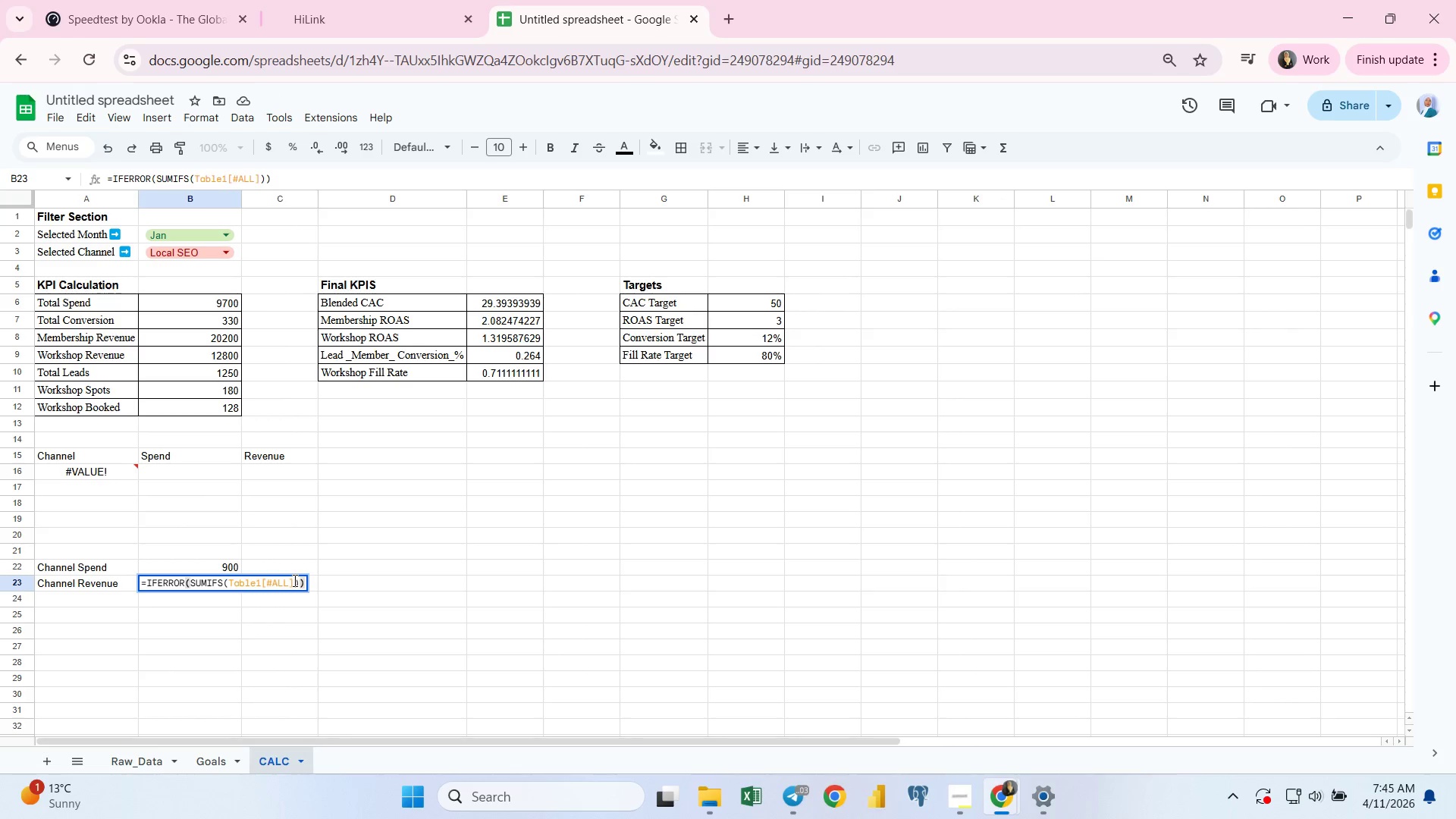 
left_click([293, 580])
 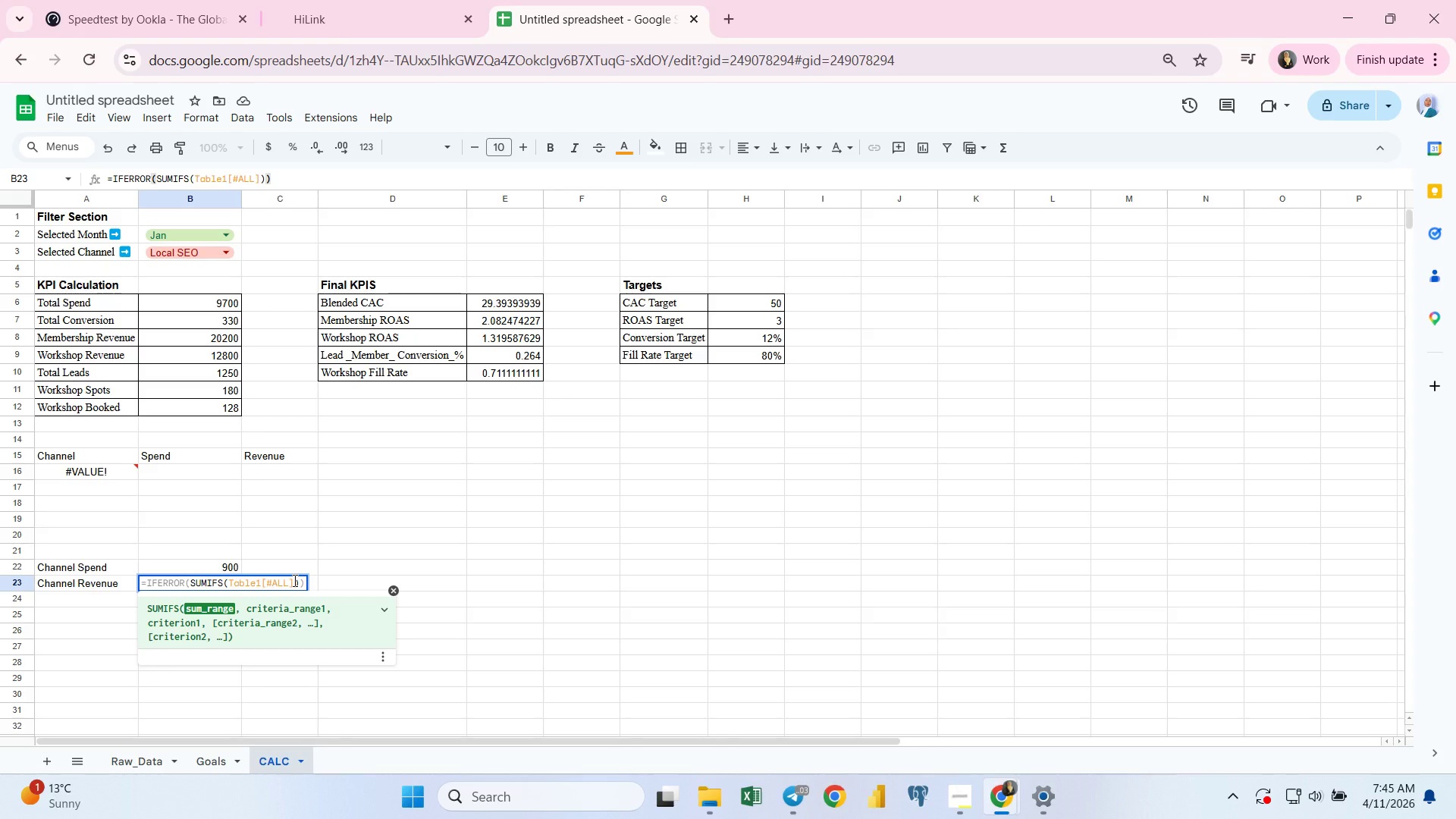 
key(ArrowRight)
 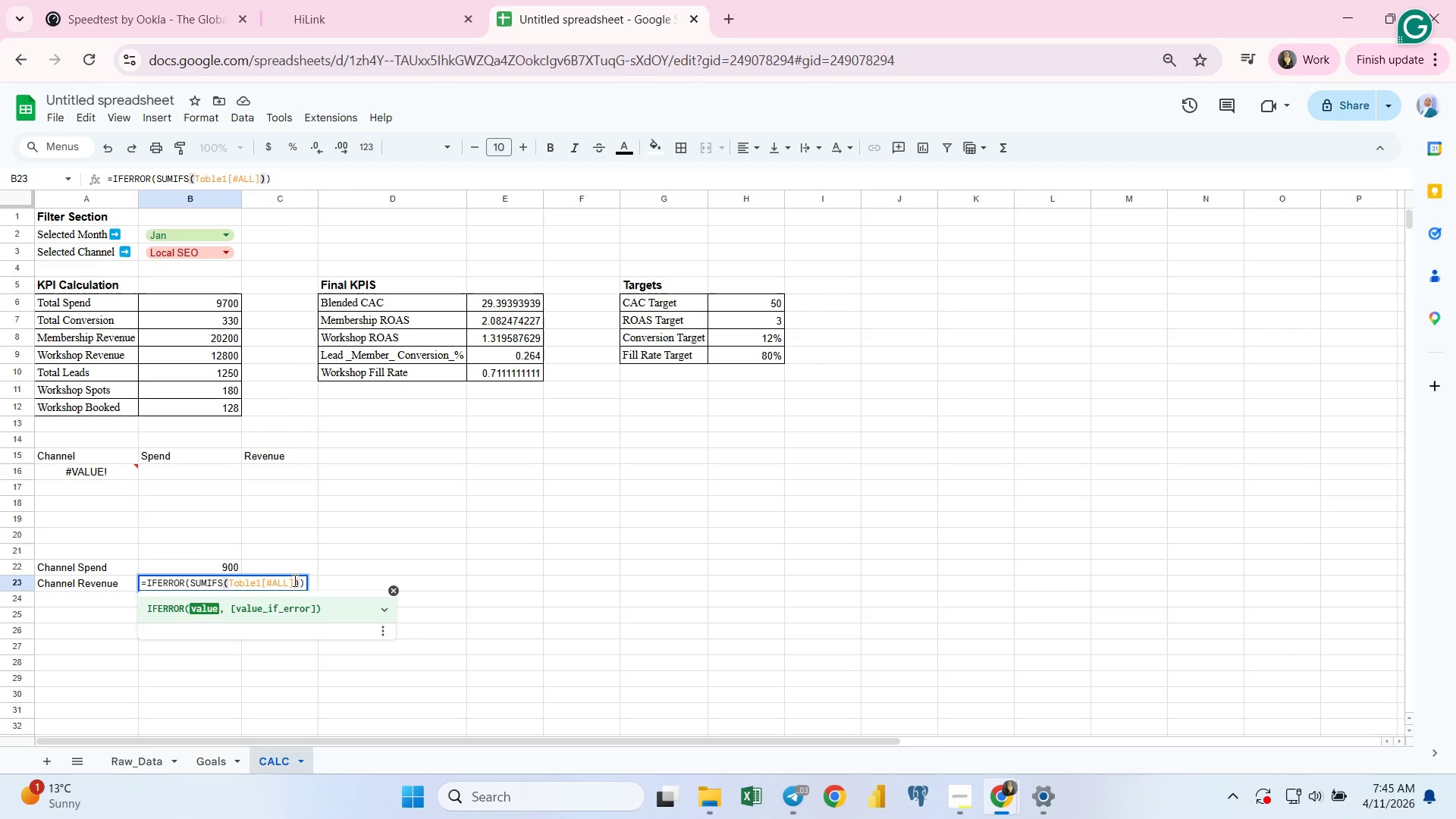 
key(Backspace)
 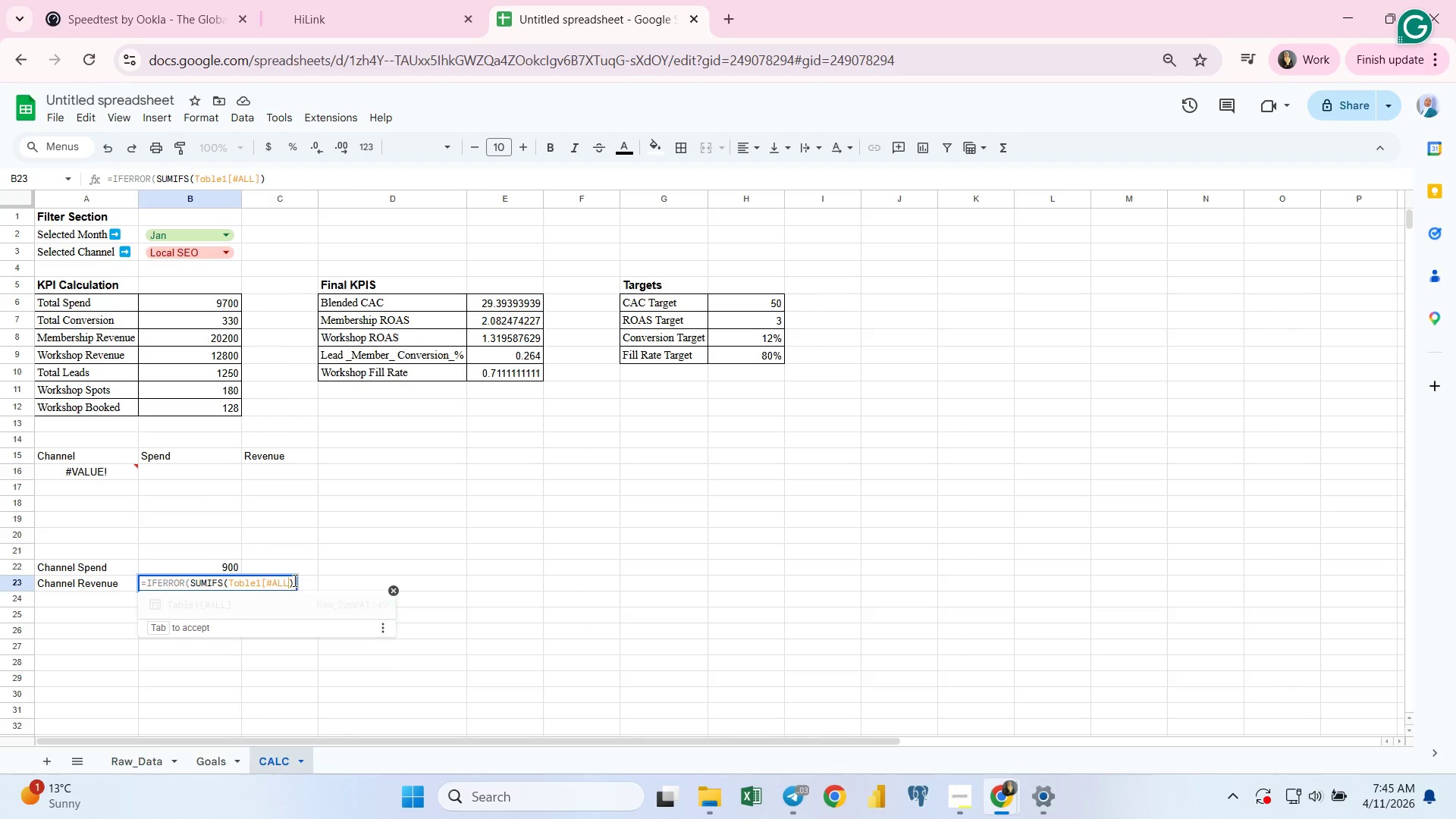 
key(Backspace)
 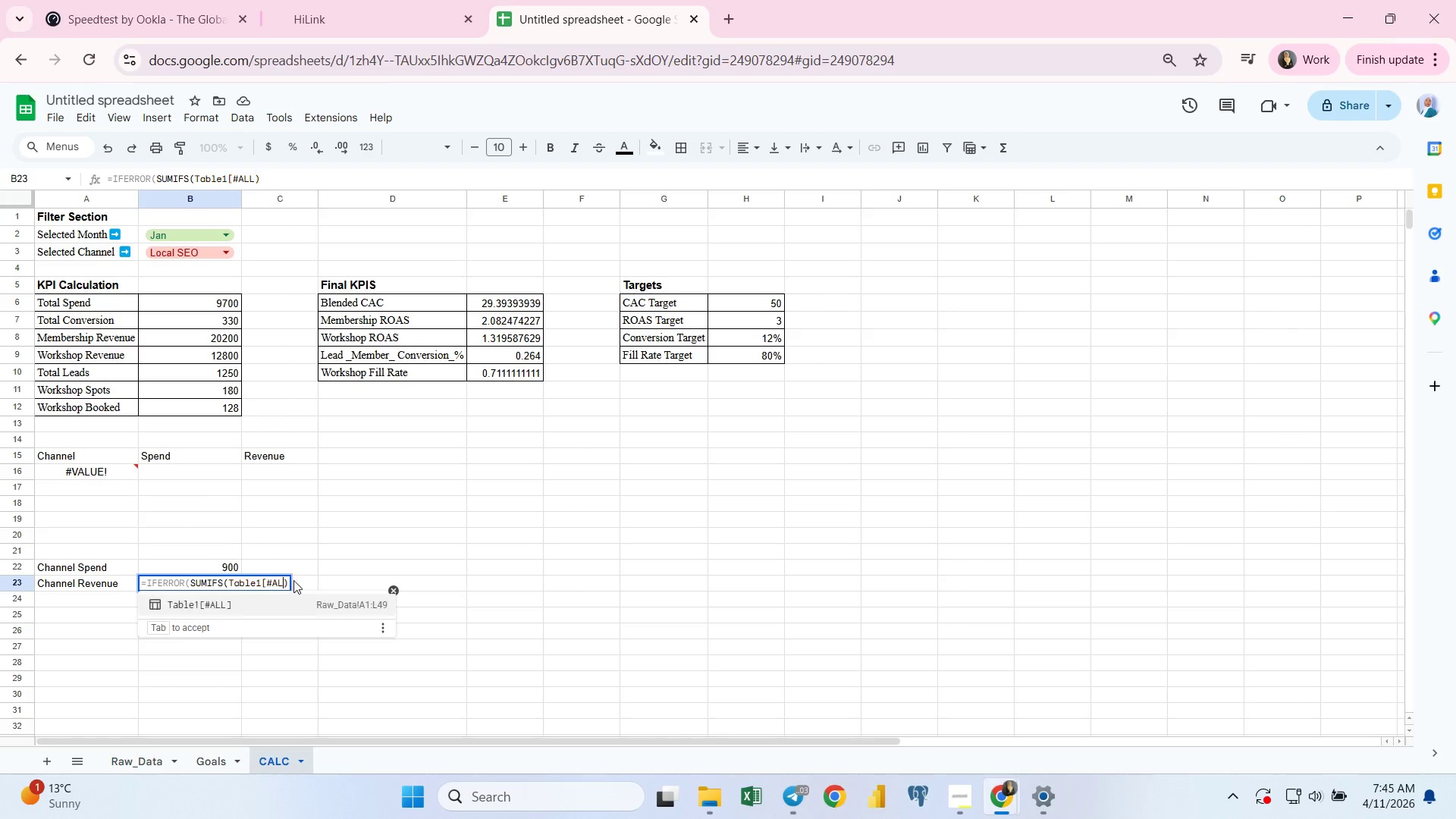 
hold_key(key=Backspace, duration=0.7)
 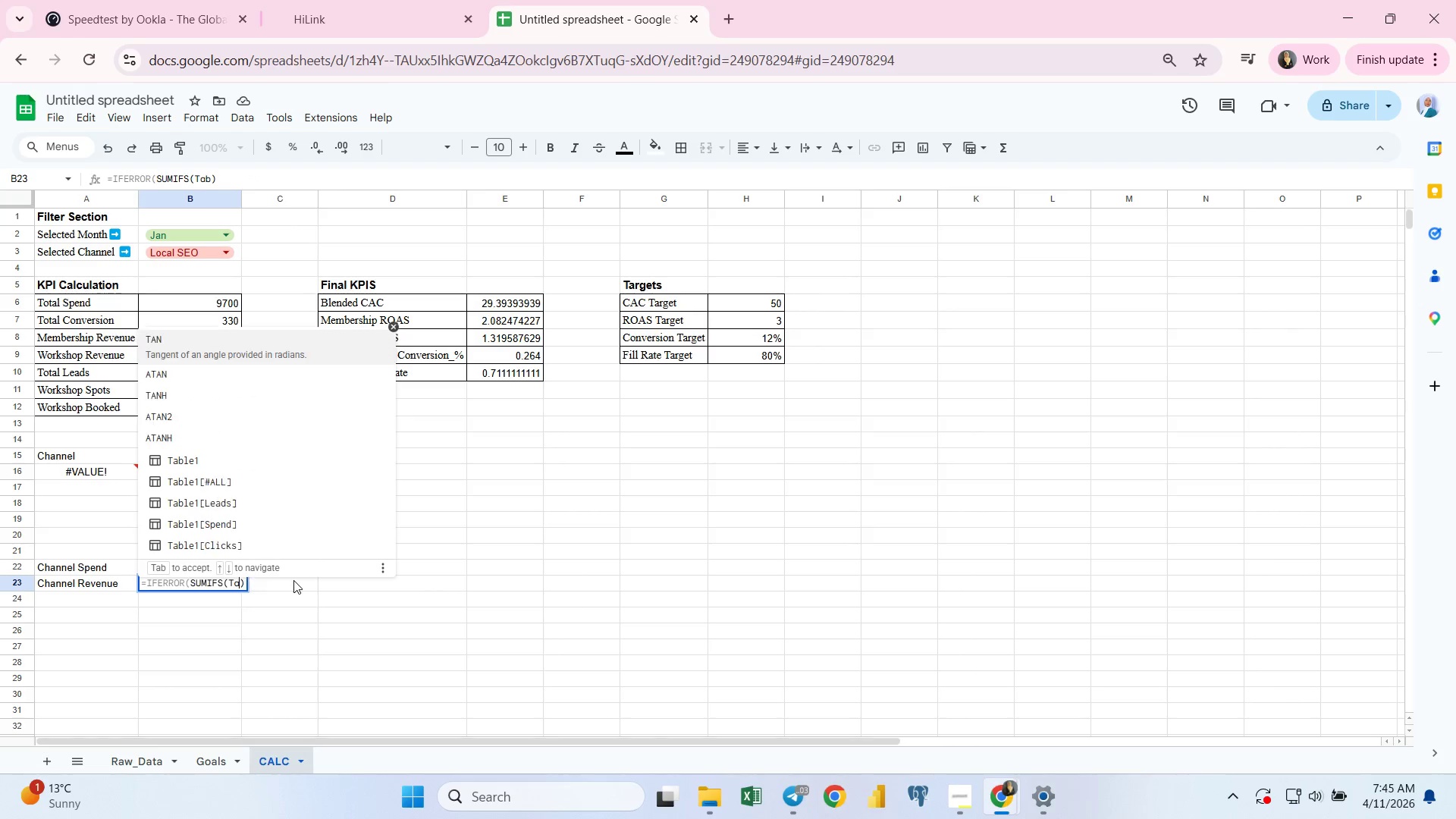 
key(Backspace)
 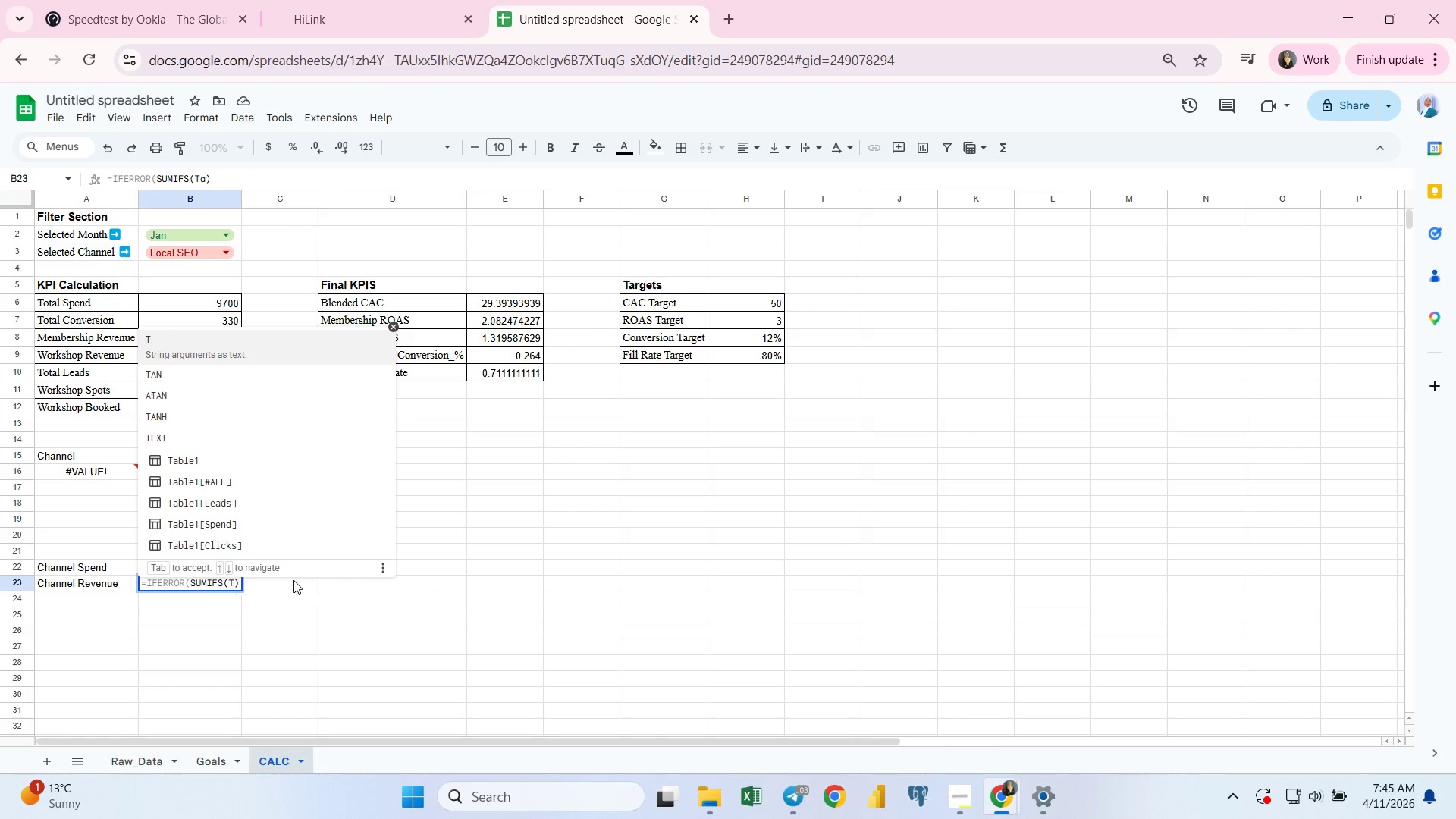 
key(Backspace)
 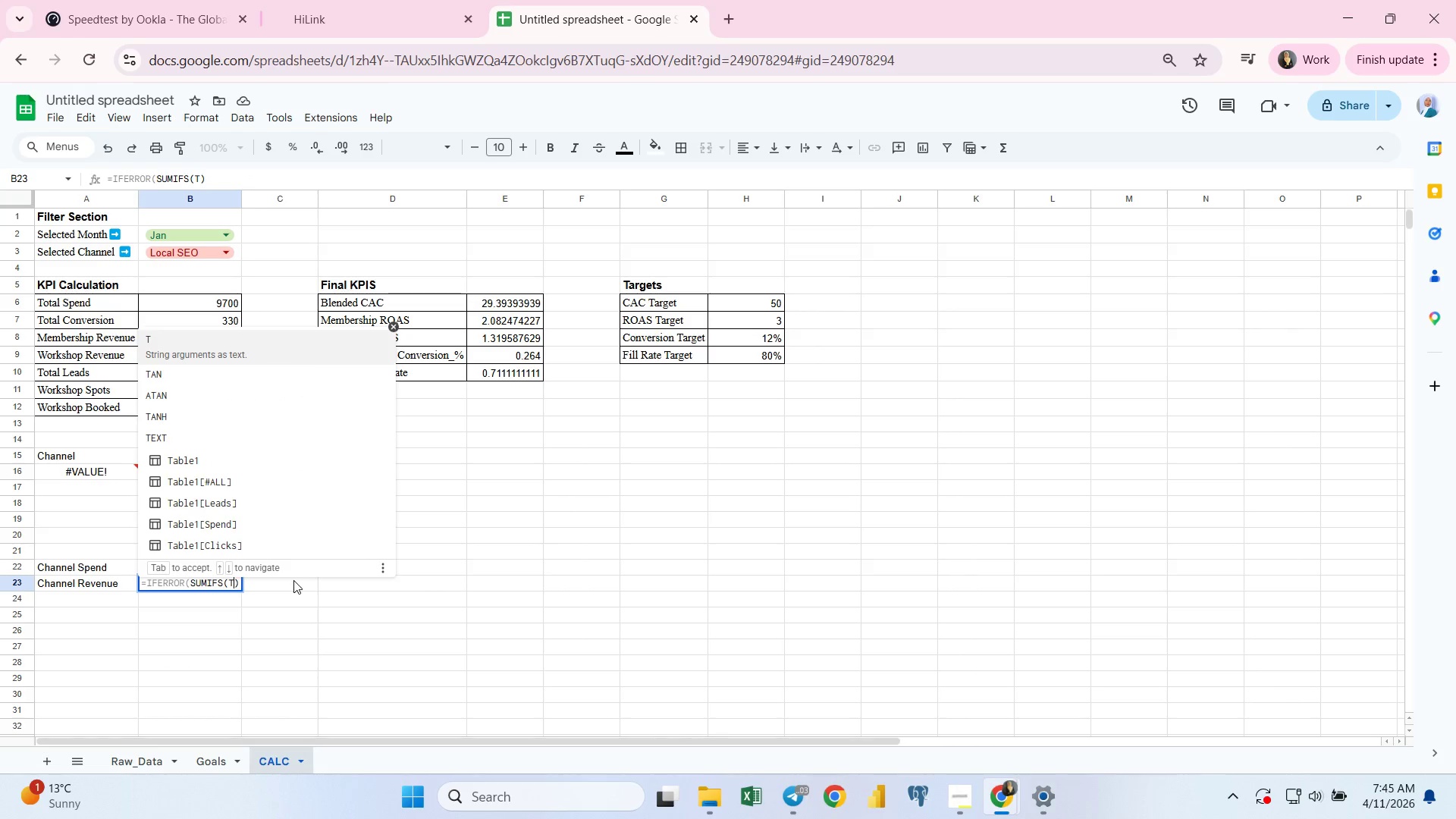 
key(Backspace)
 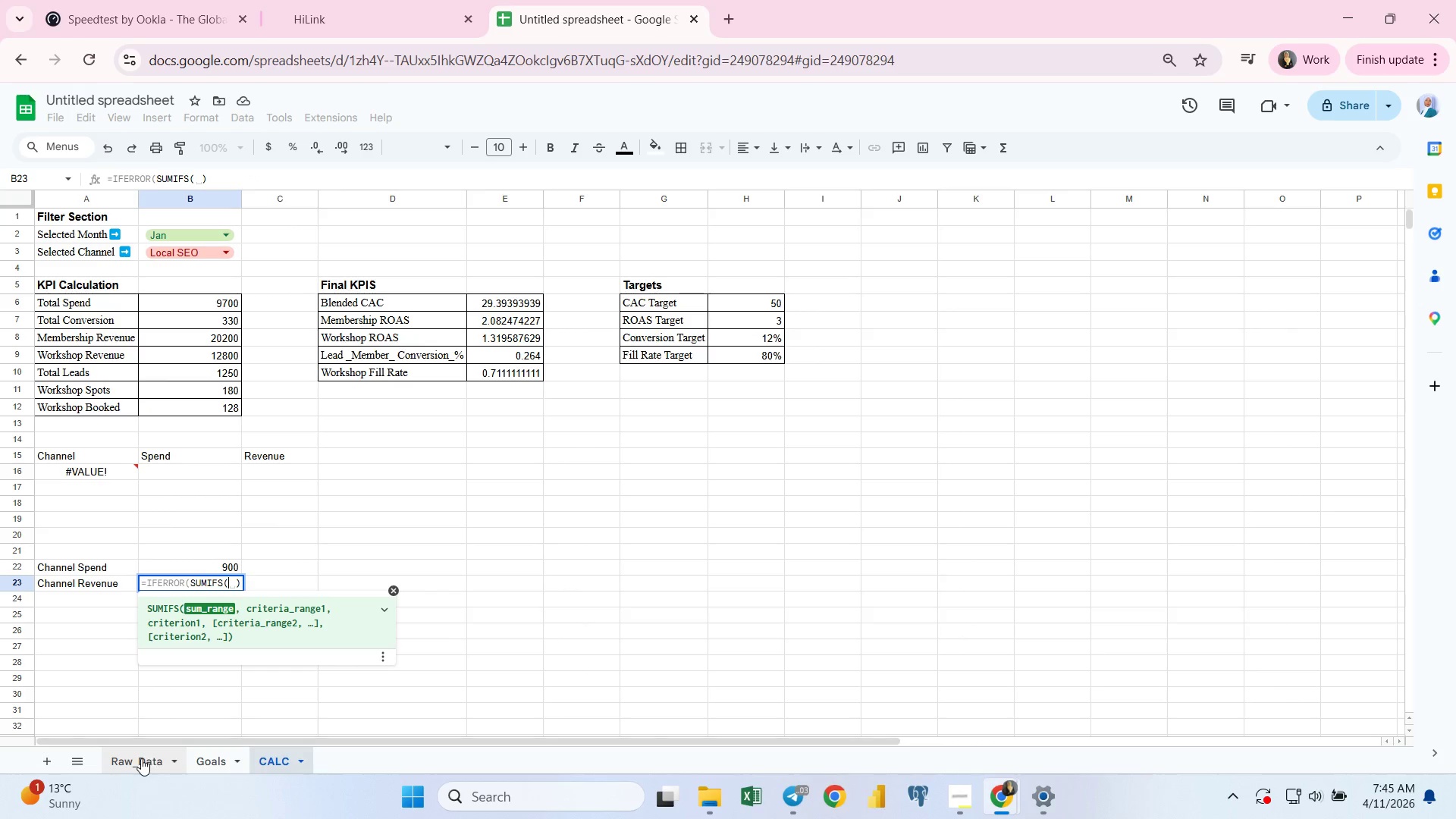 
left_click([140, 758])
 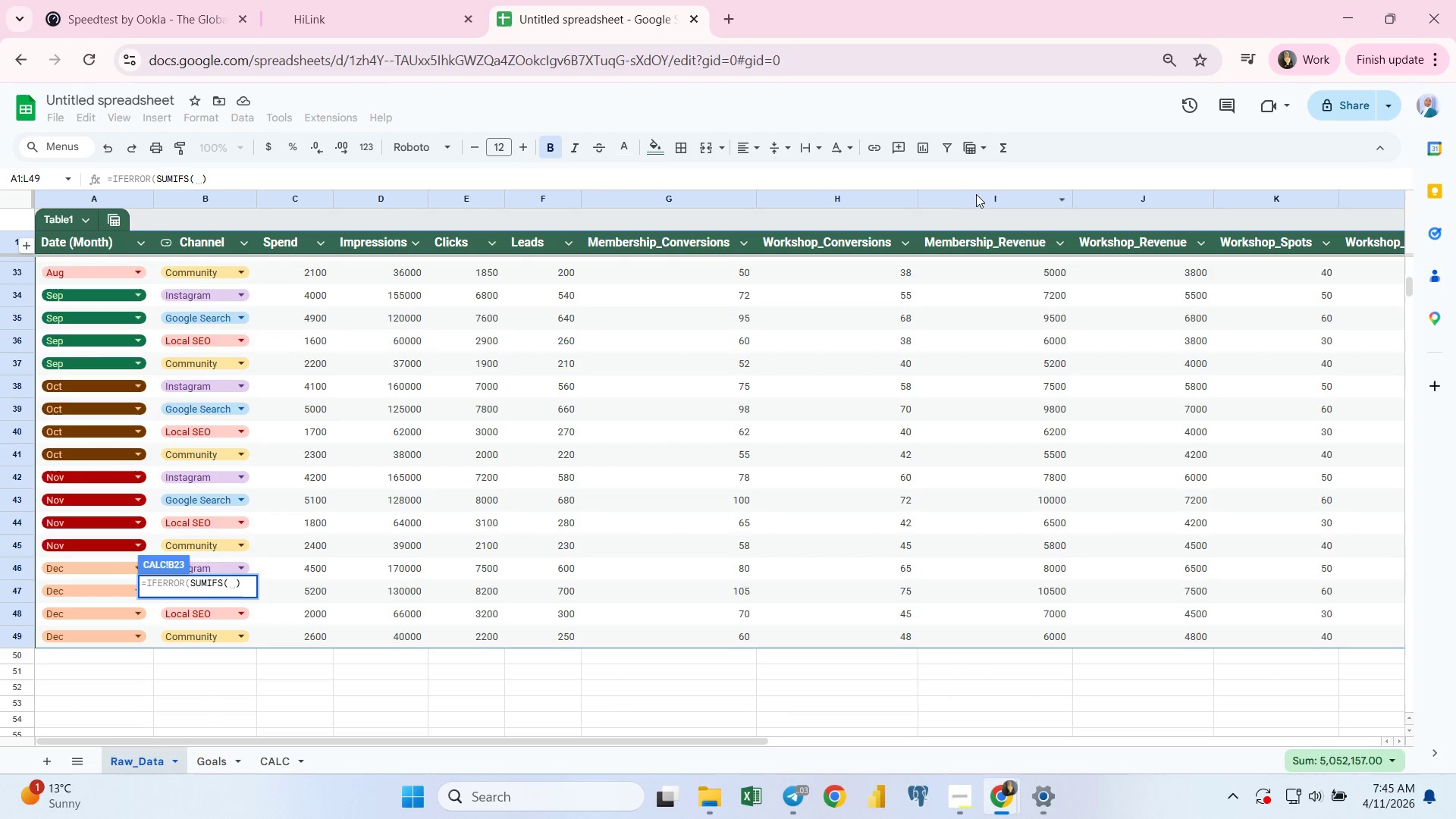 
left_click([977, 196])
 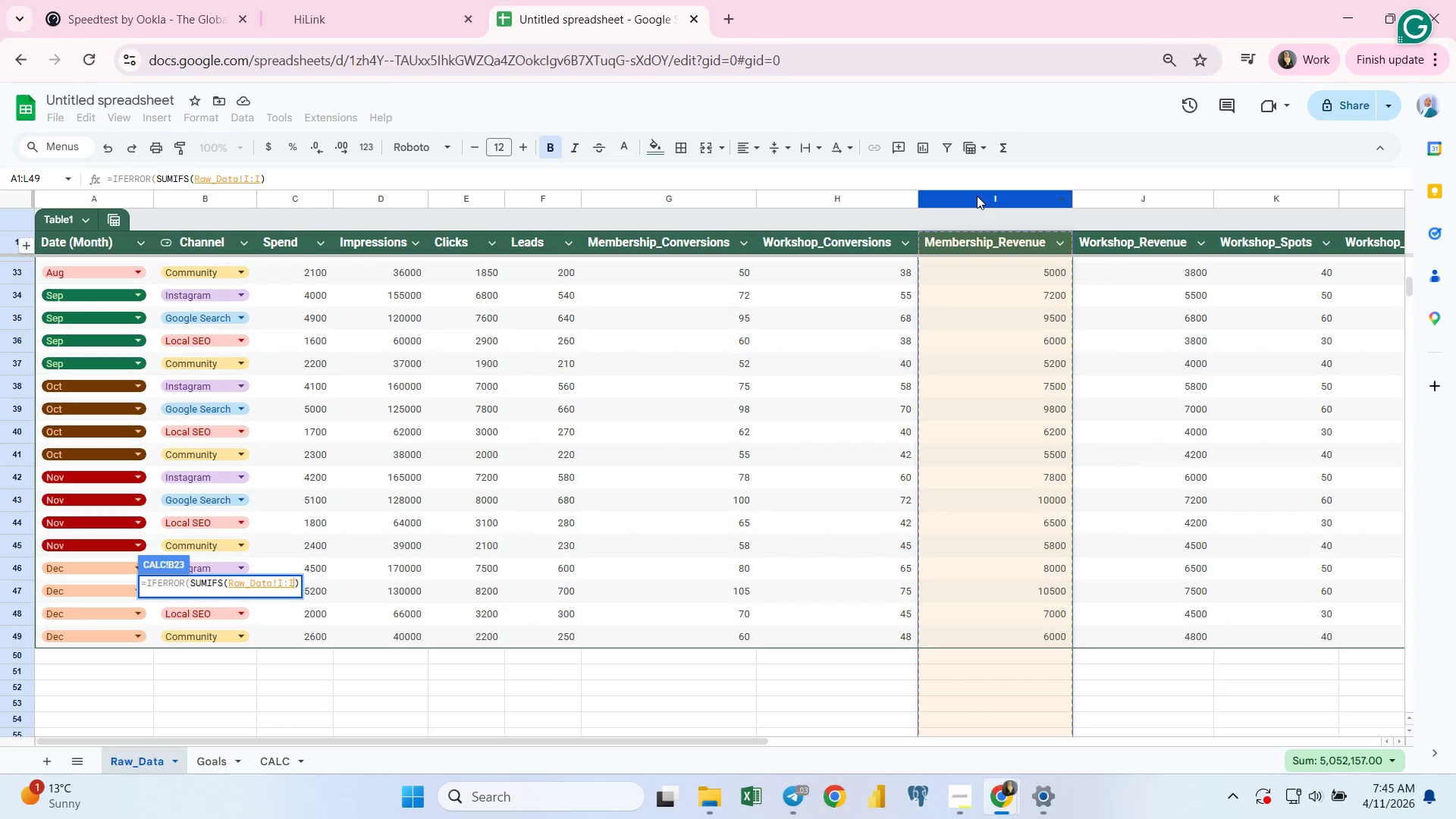 
key(Comma)
 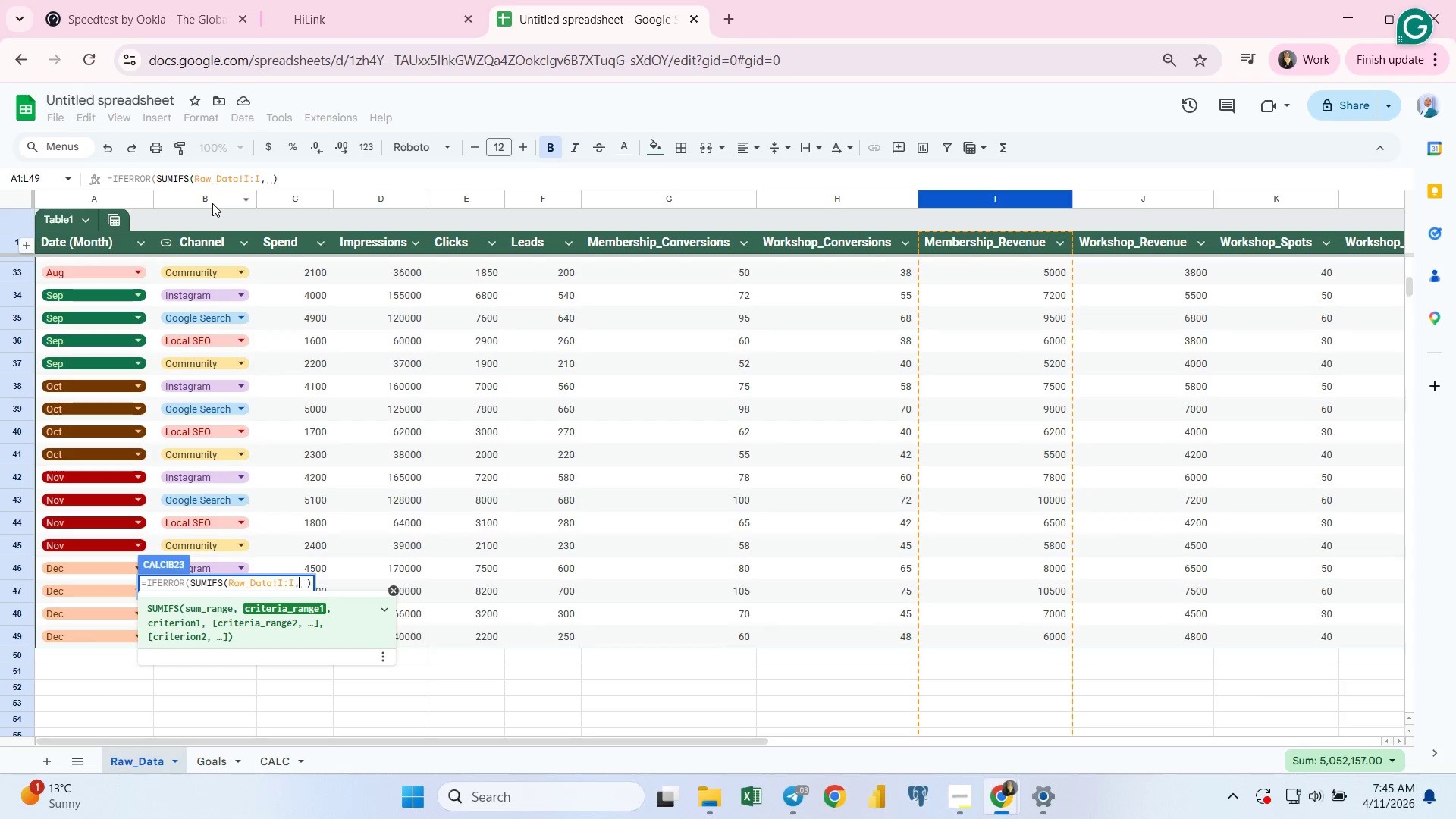 
left_click([99, 195])
 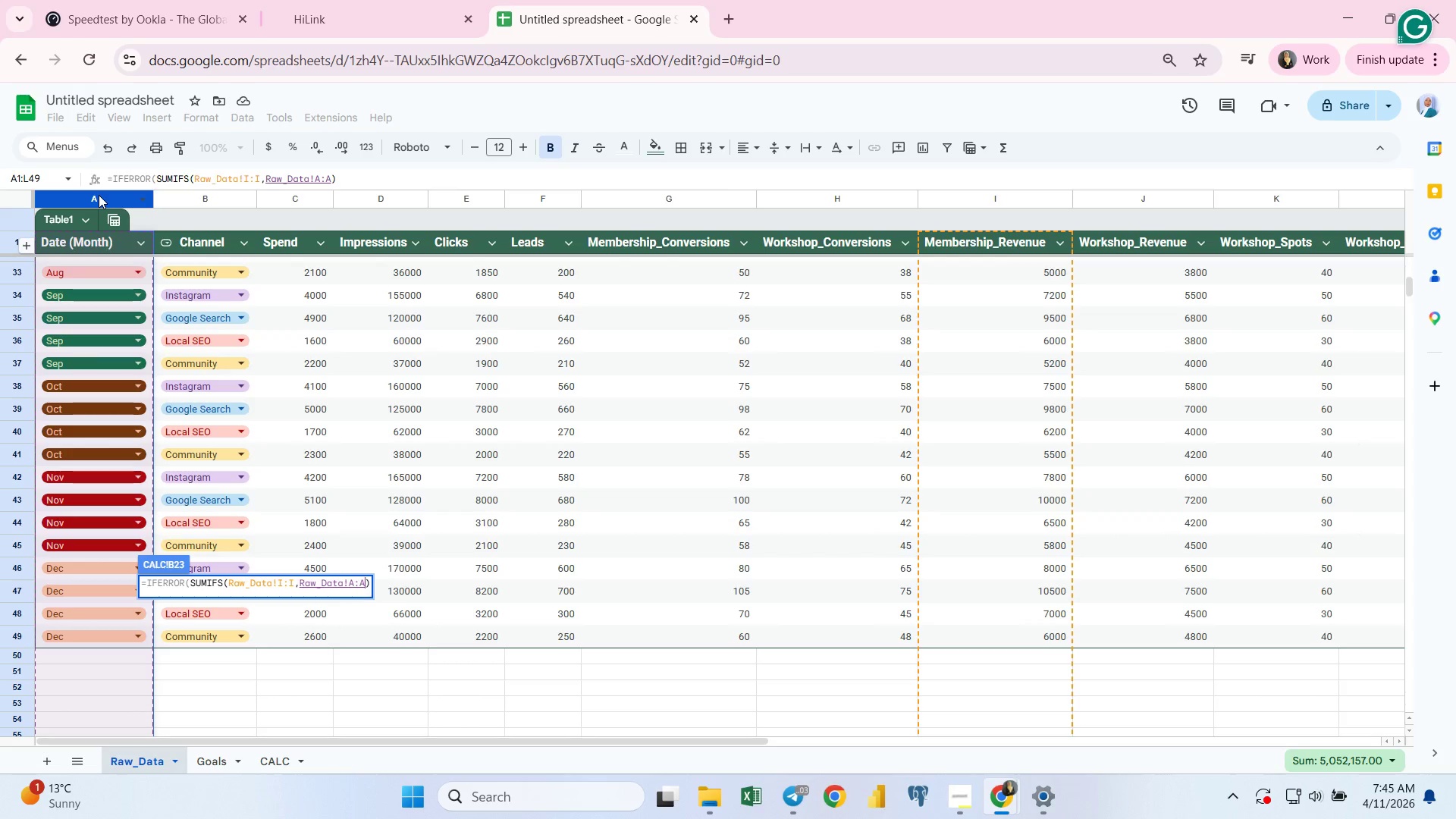 
type(,$B$2)
 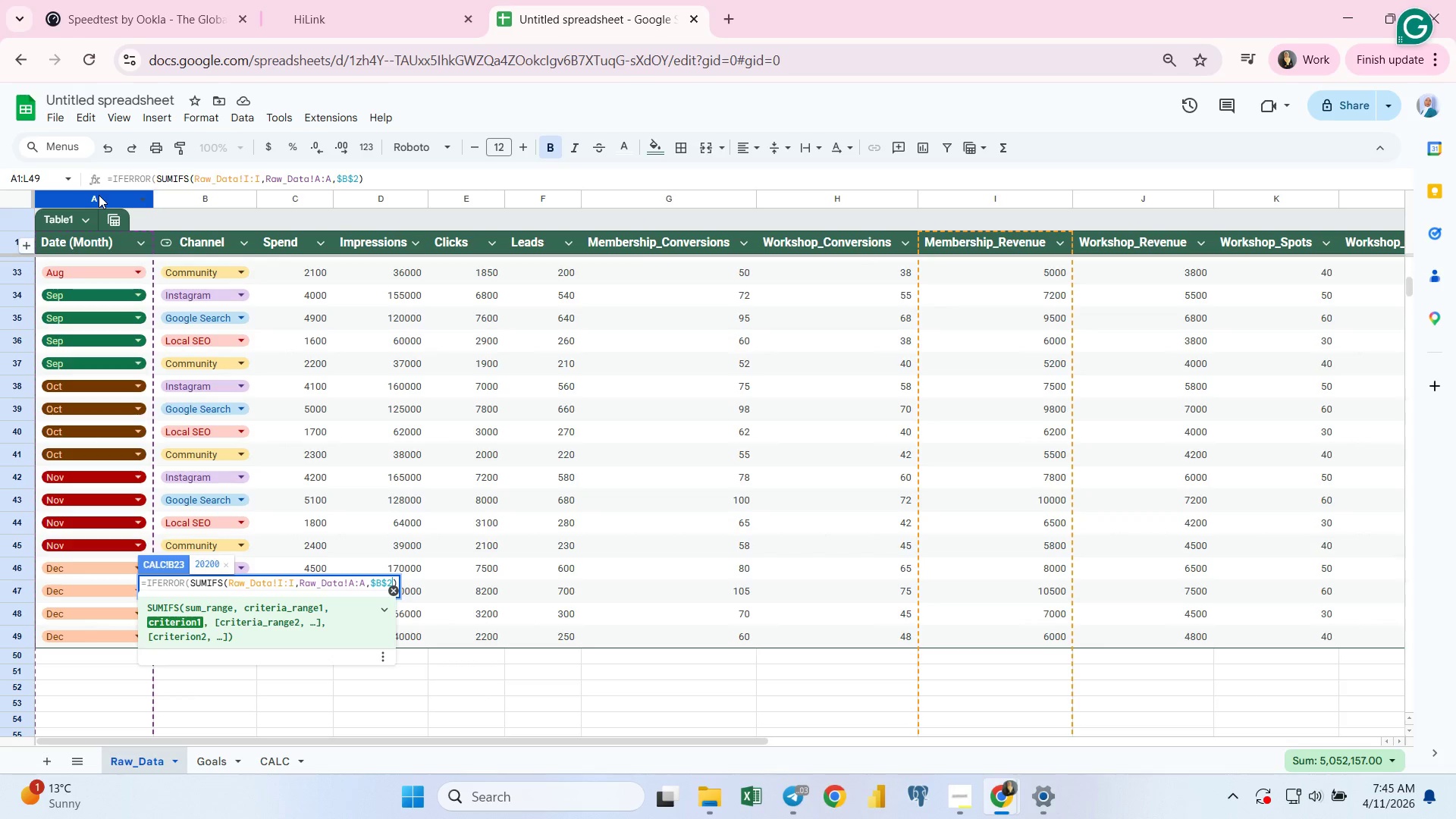 
wait(5.76)
 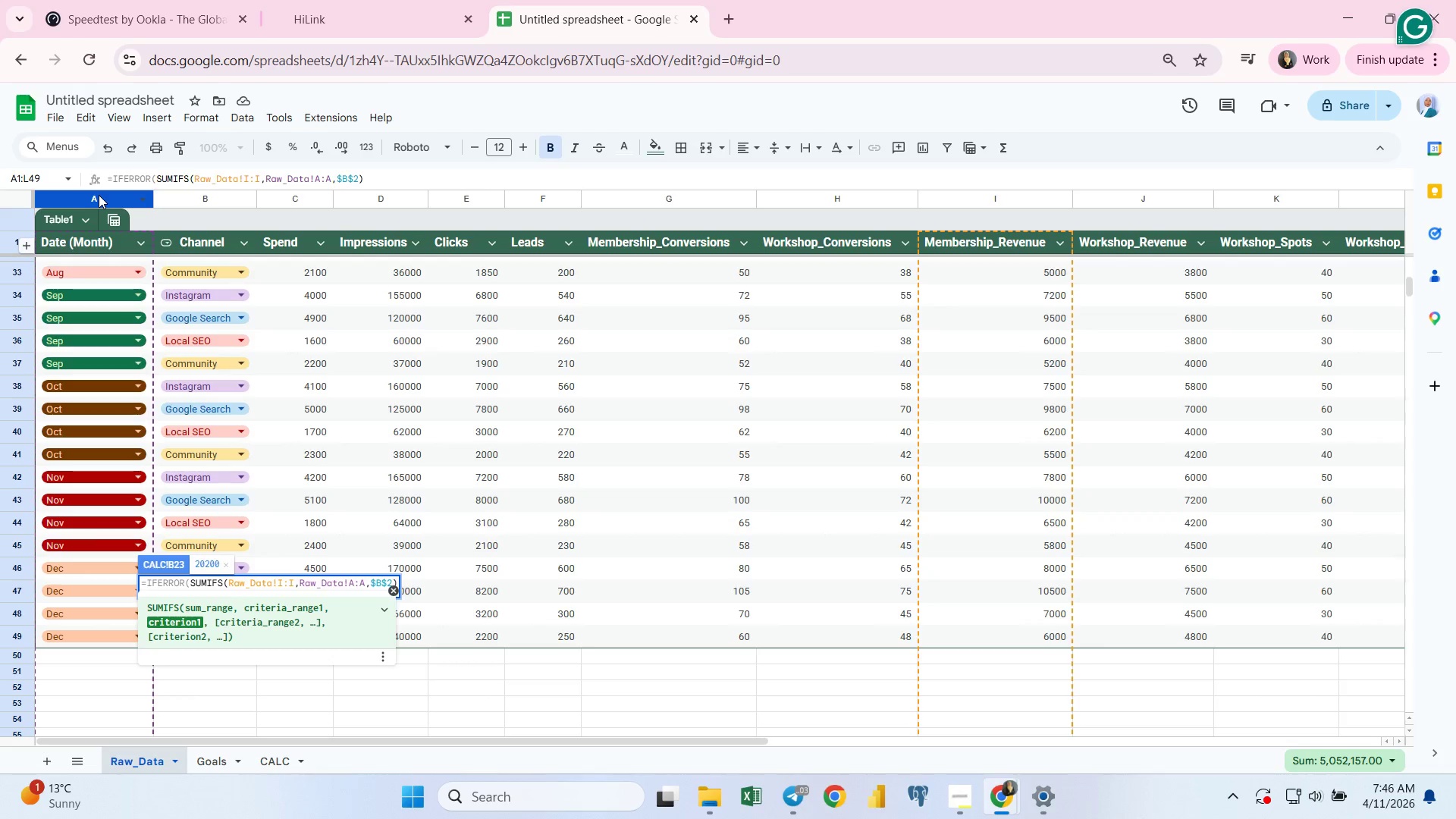 
key(Comma)
 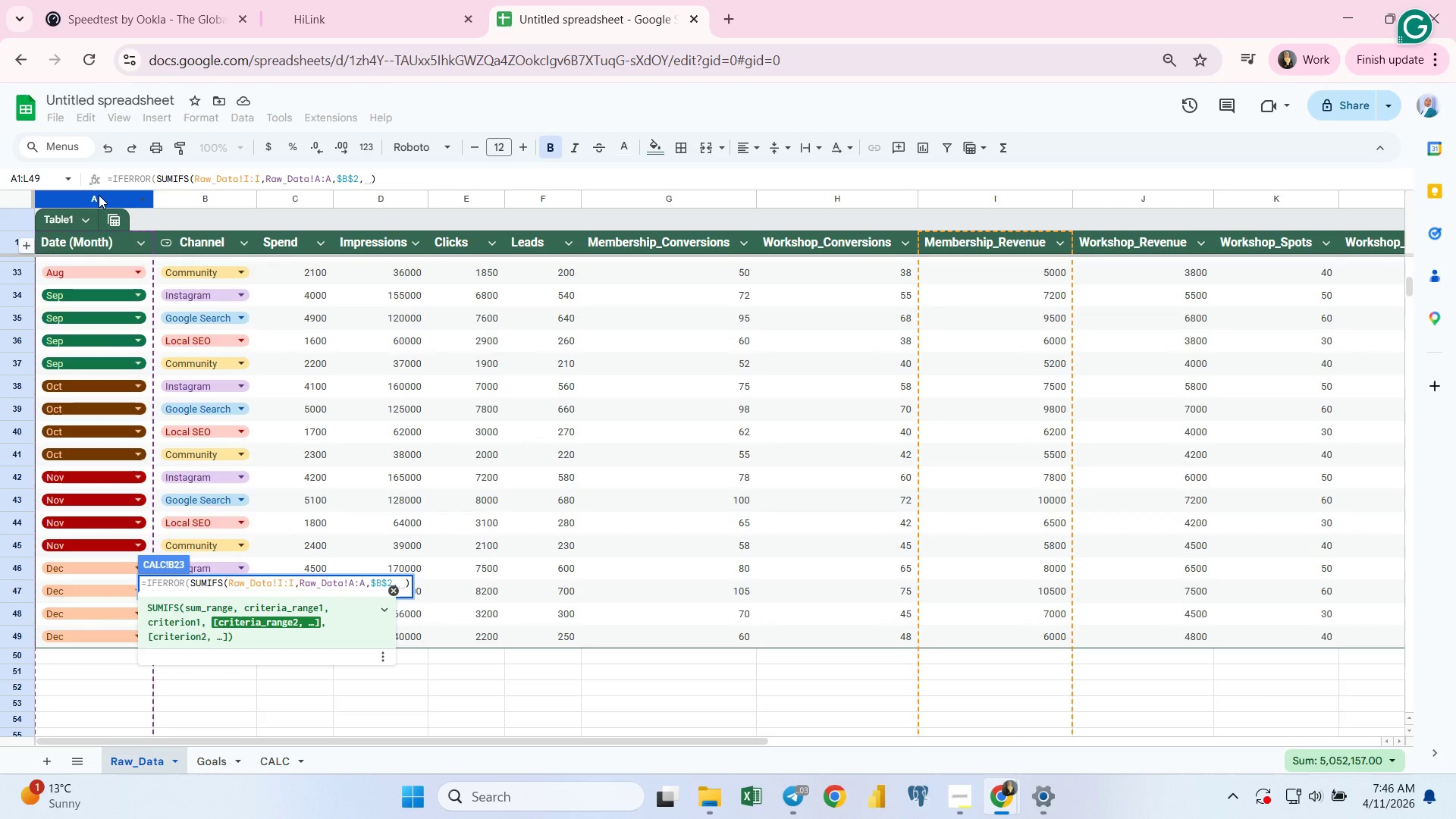 
wait(7.03)
 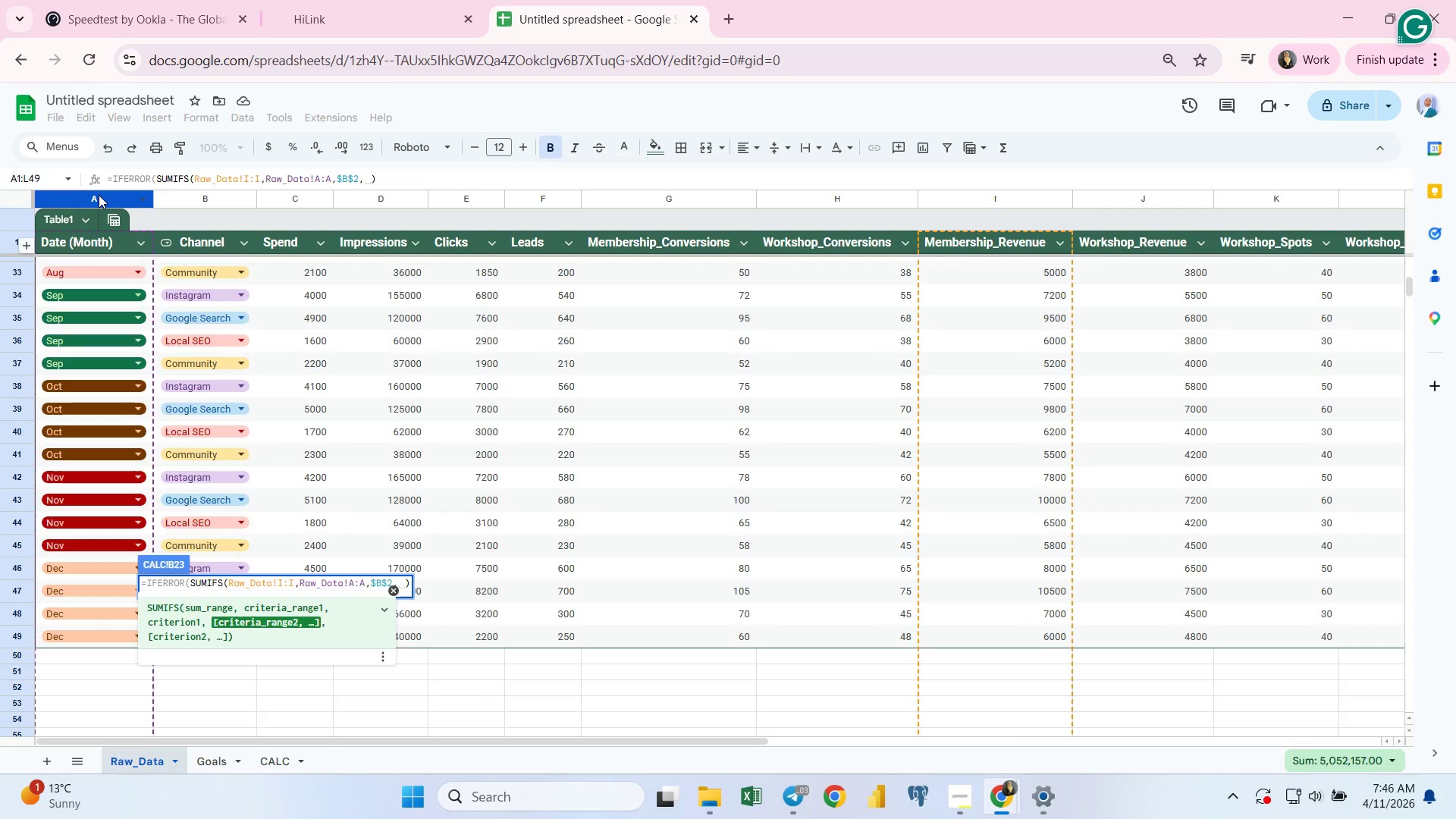 
left_click([191, 199])
 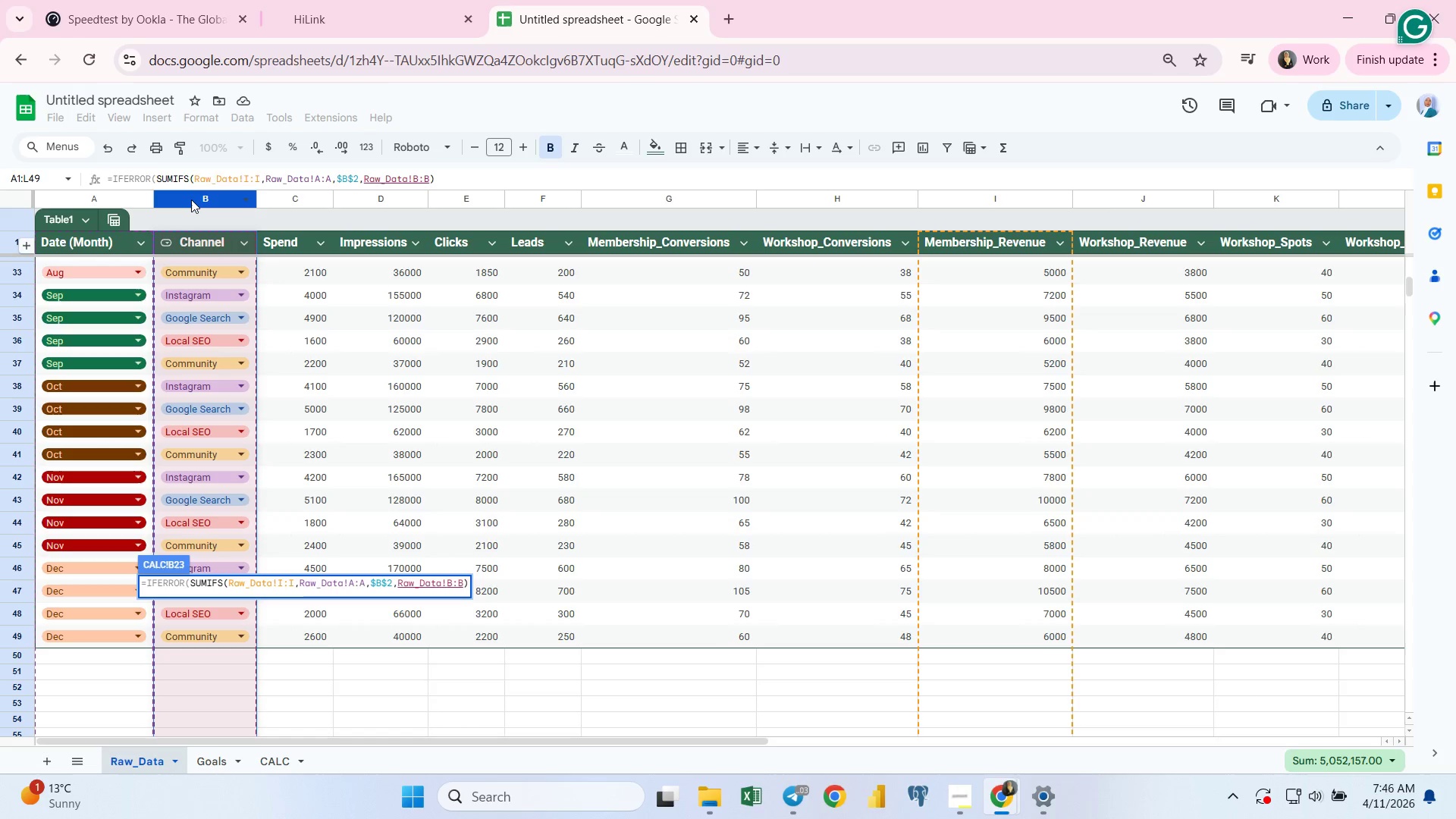 
type(,$B$3)
 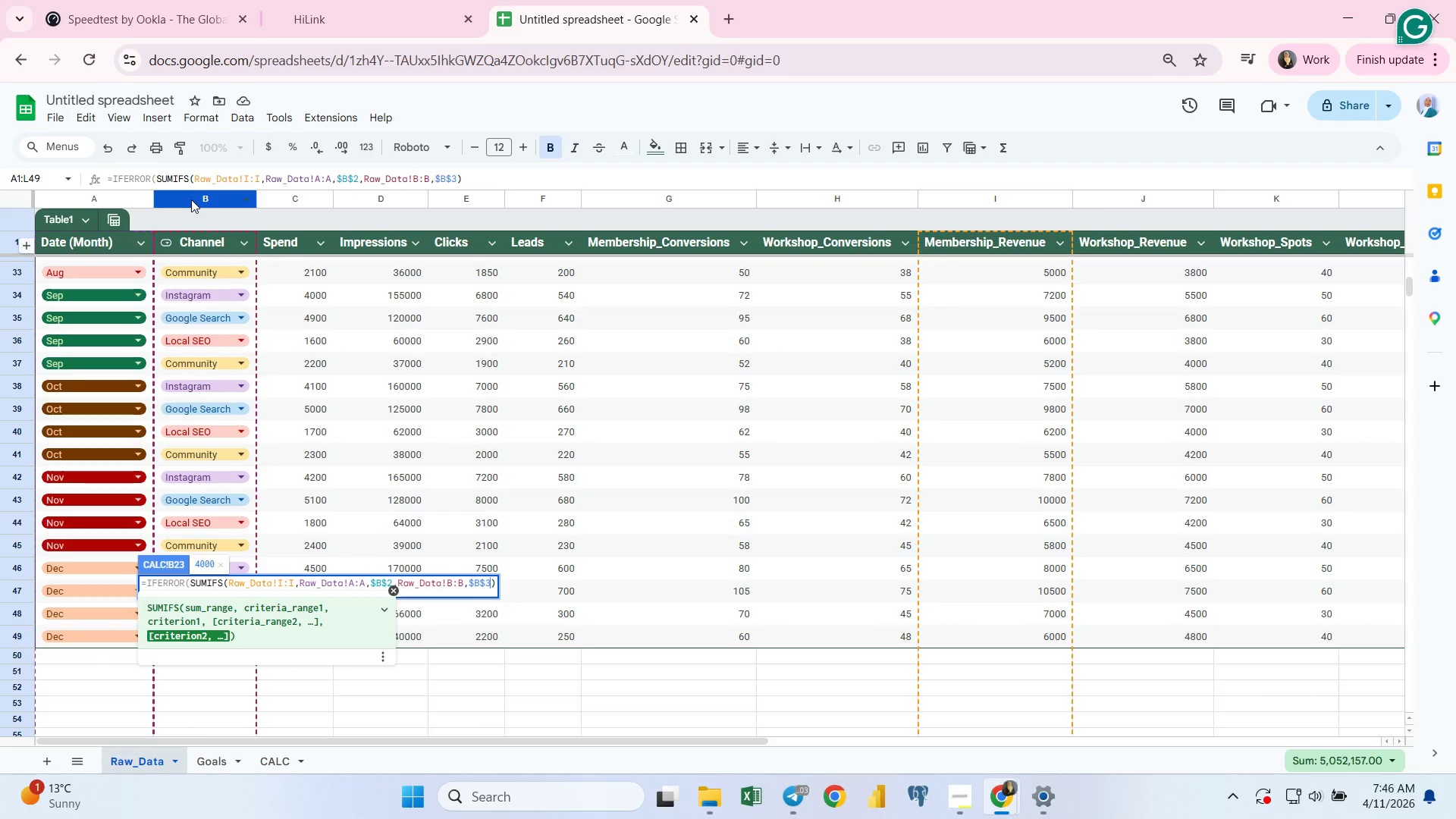 
wait(7.0)
 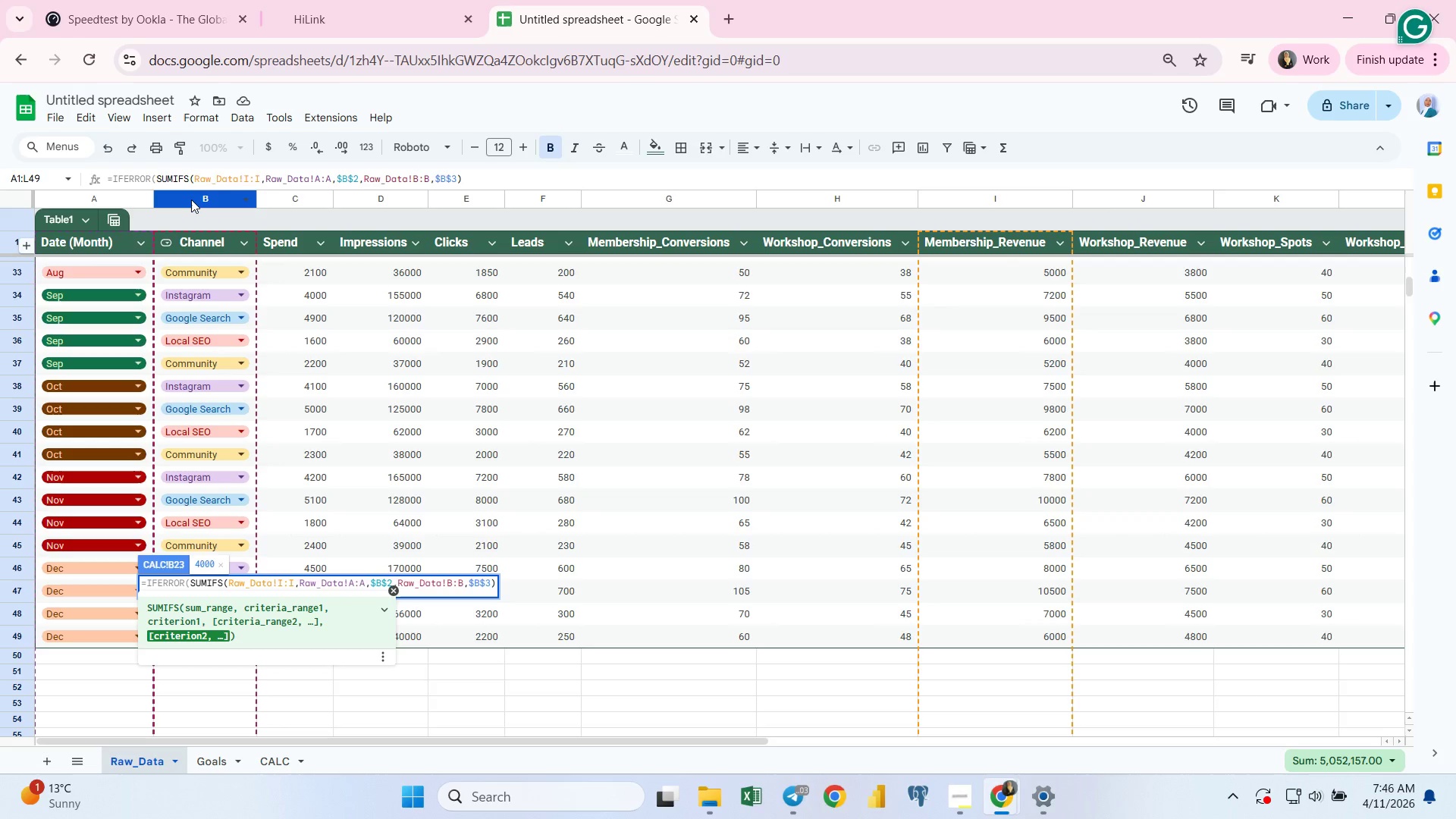 
key(Shift+0)
 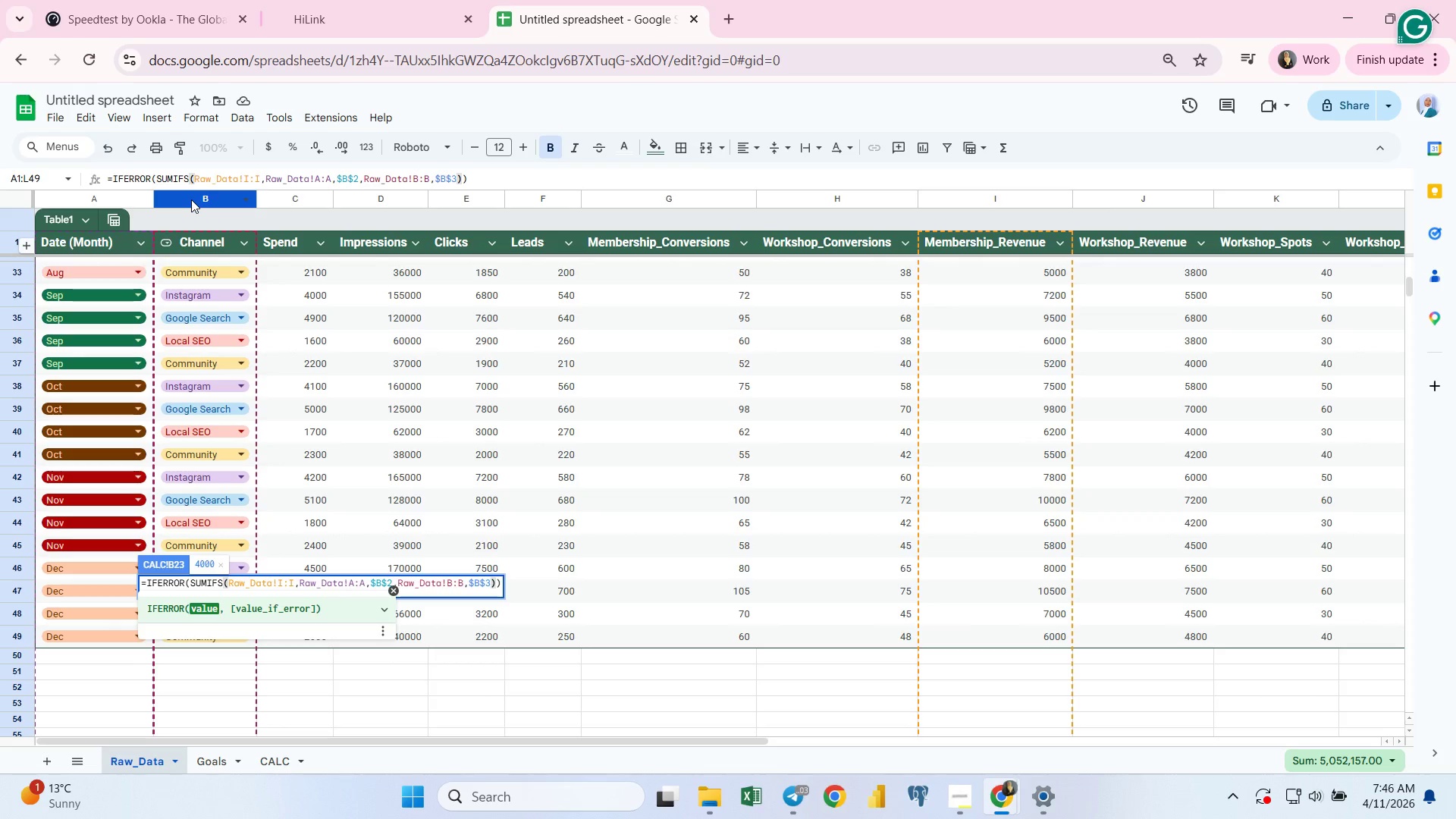 
type(+SMIF)
 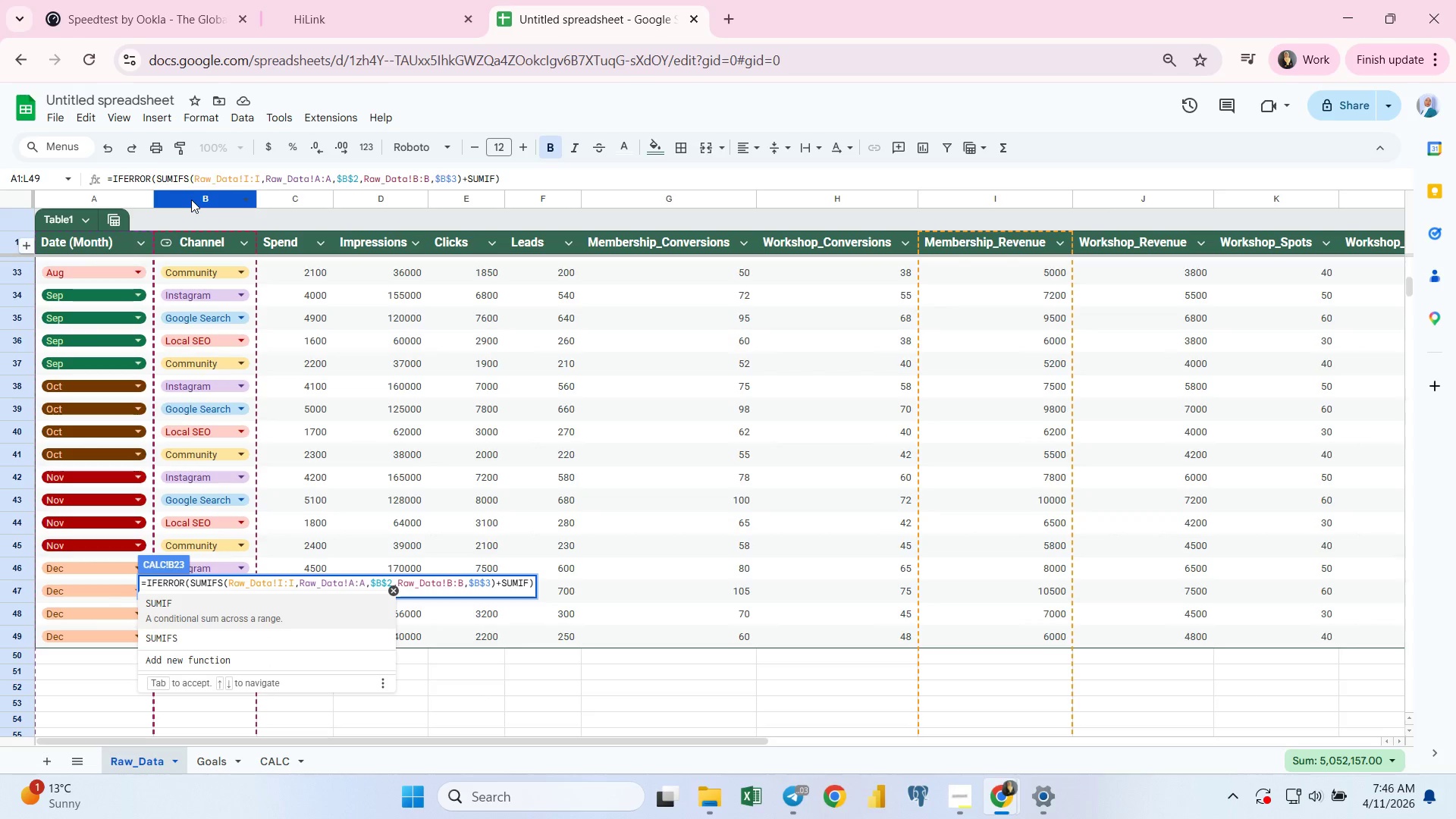 
key(ArrowDown)
 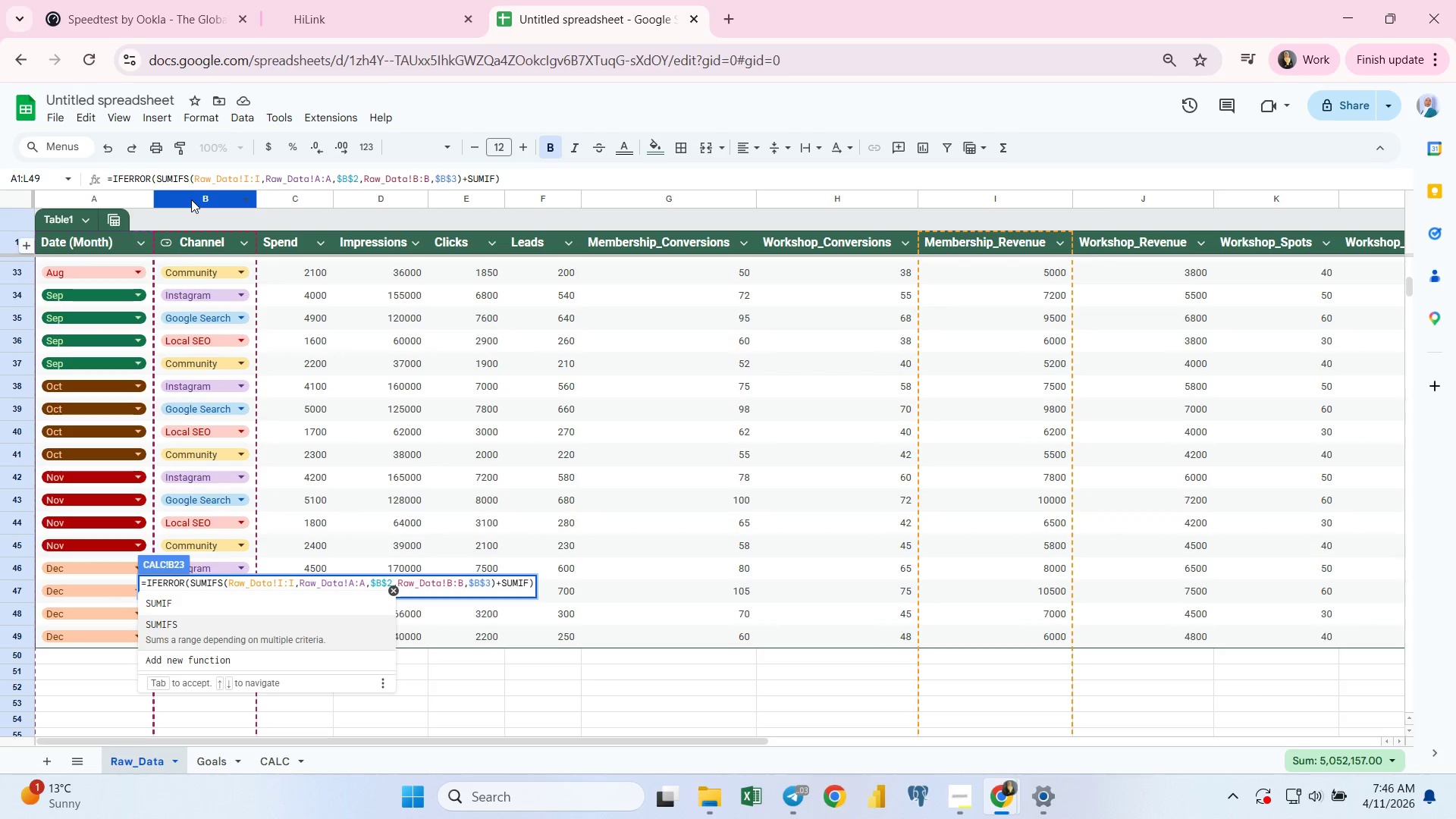 
key(Enter)
 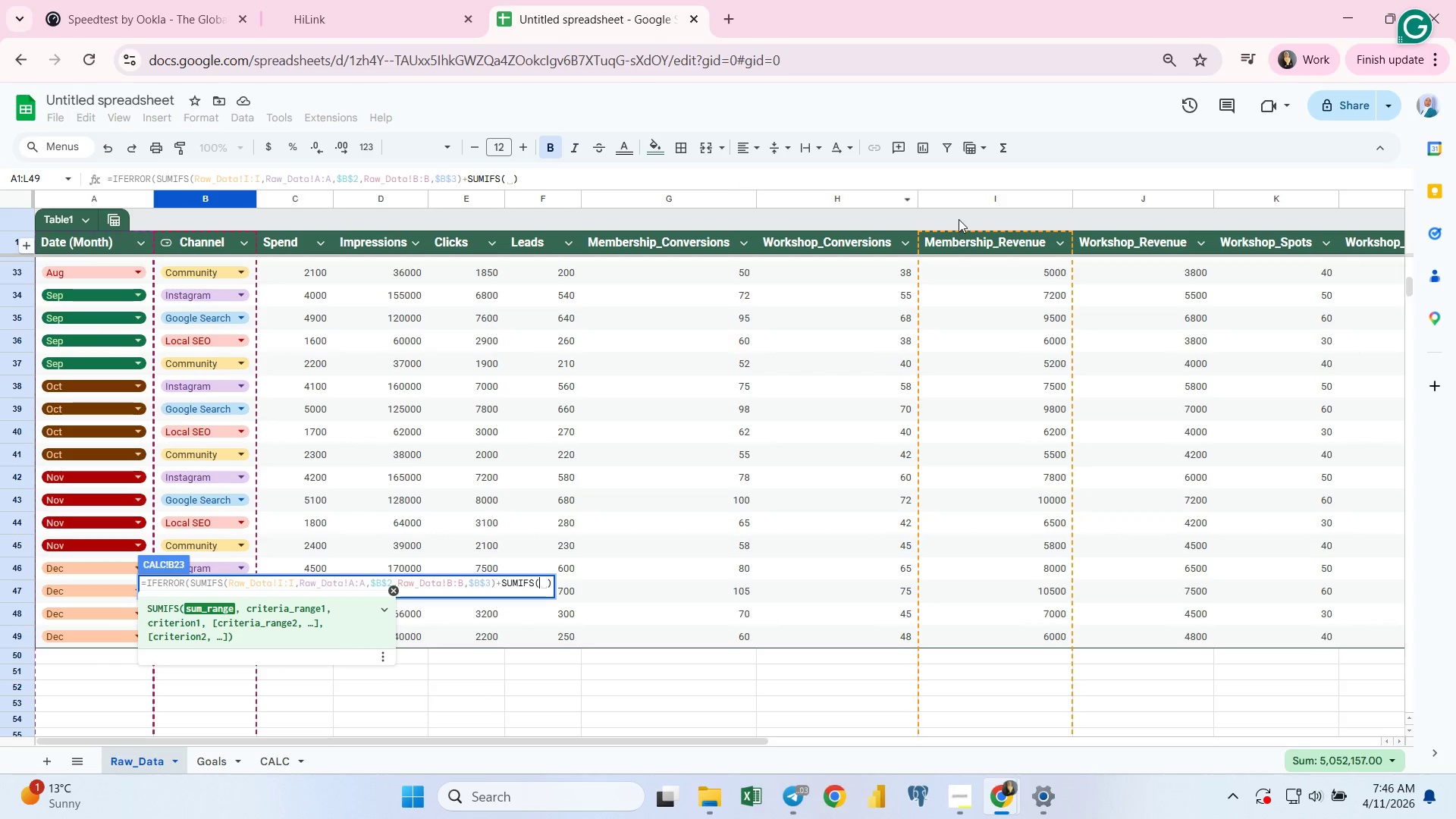 
wait(6.33)
 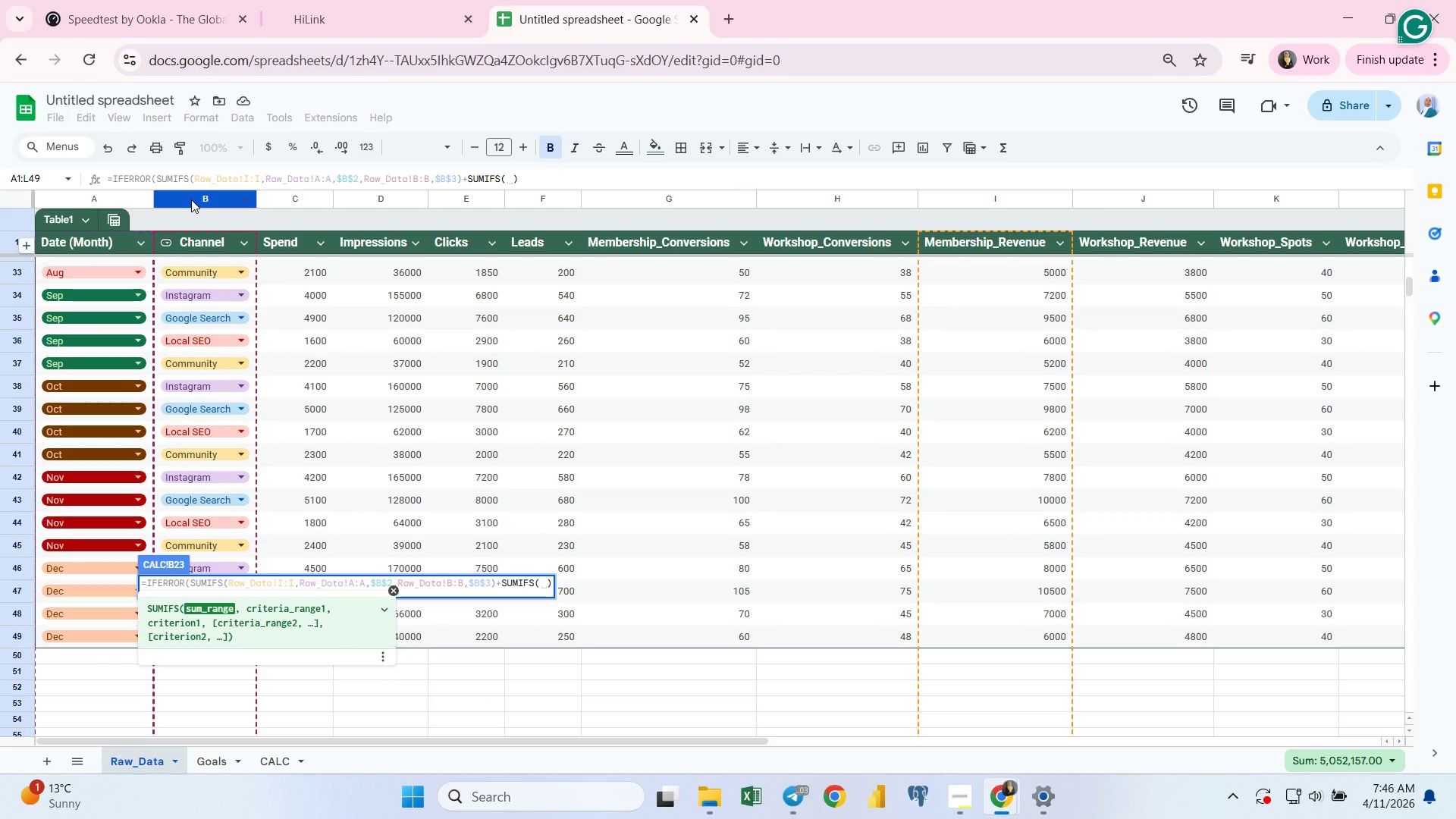 
left_click([1143, 196])
 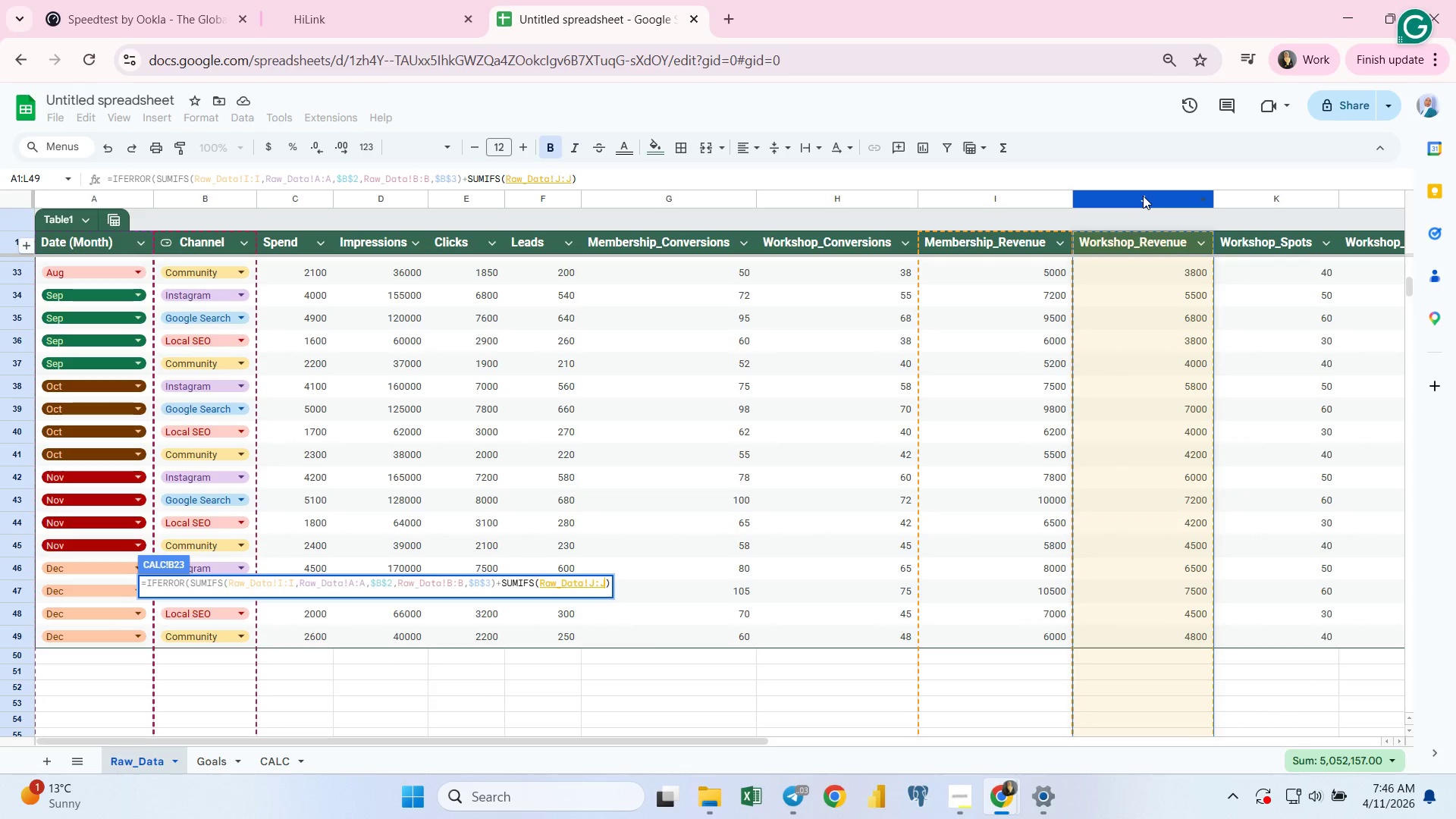 
key(Comma)
 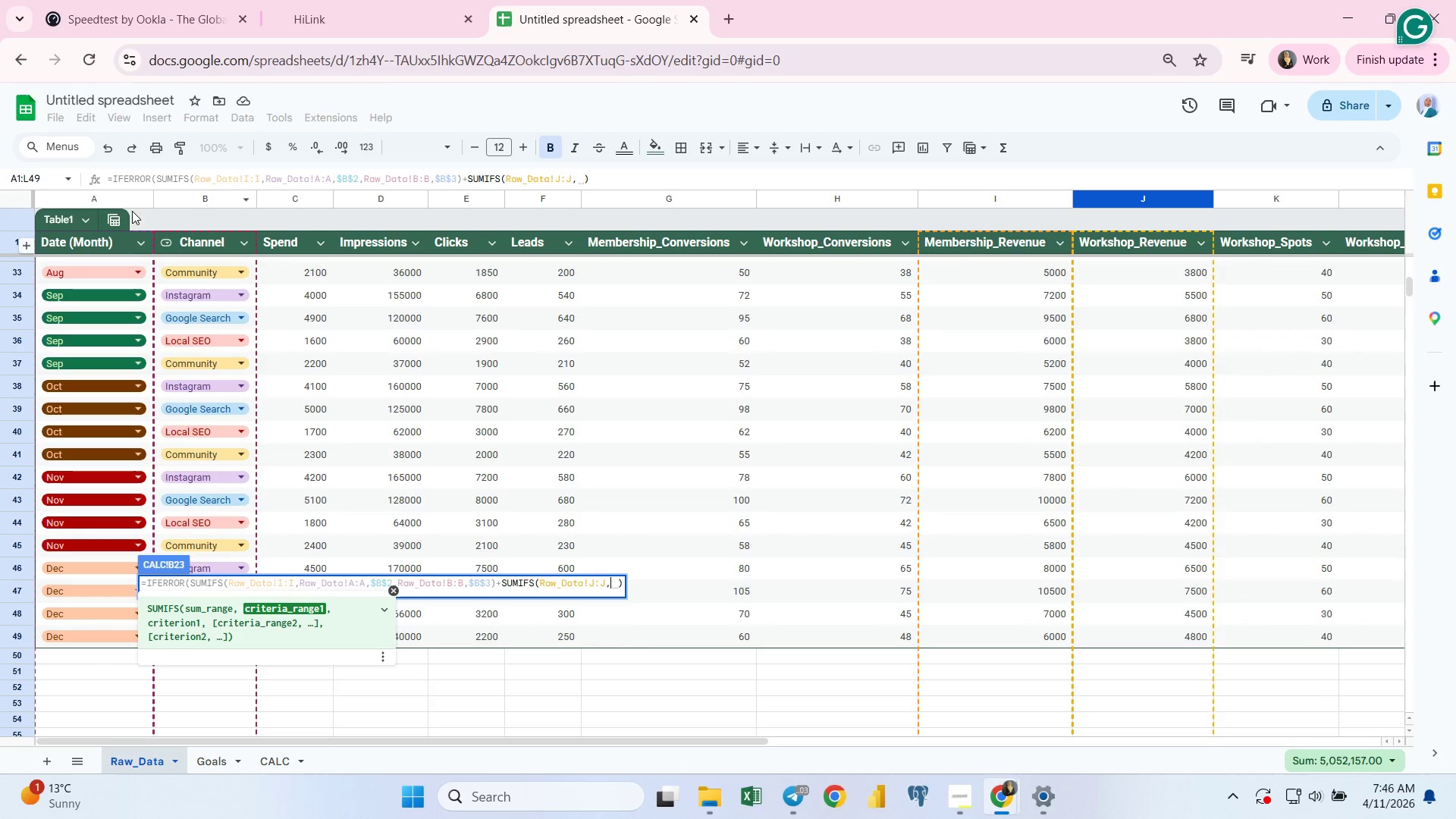 
left_click([127, 201])
 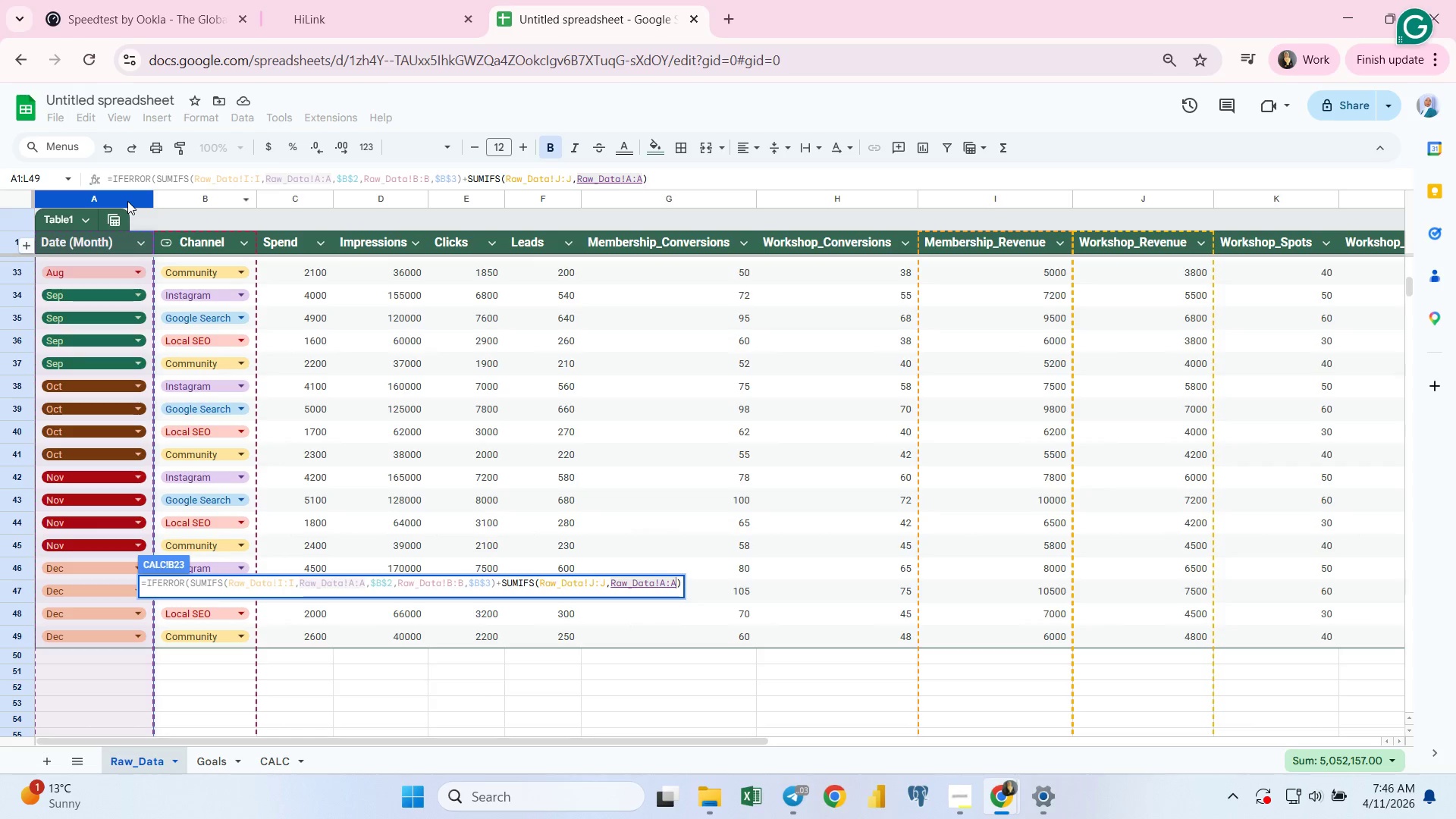 
key(Comma)
 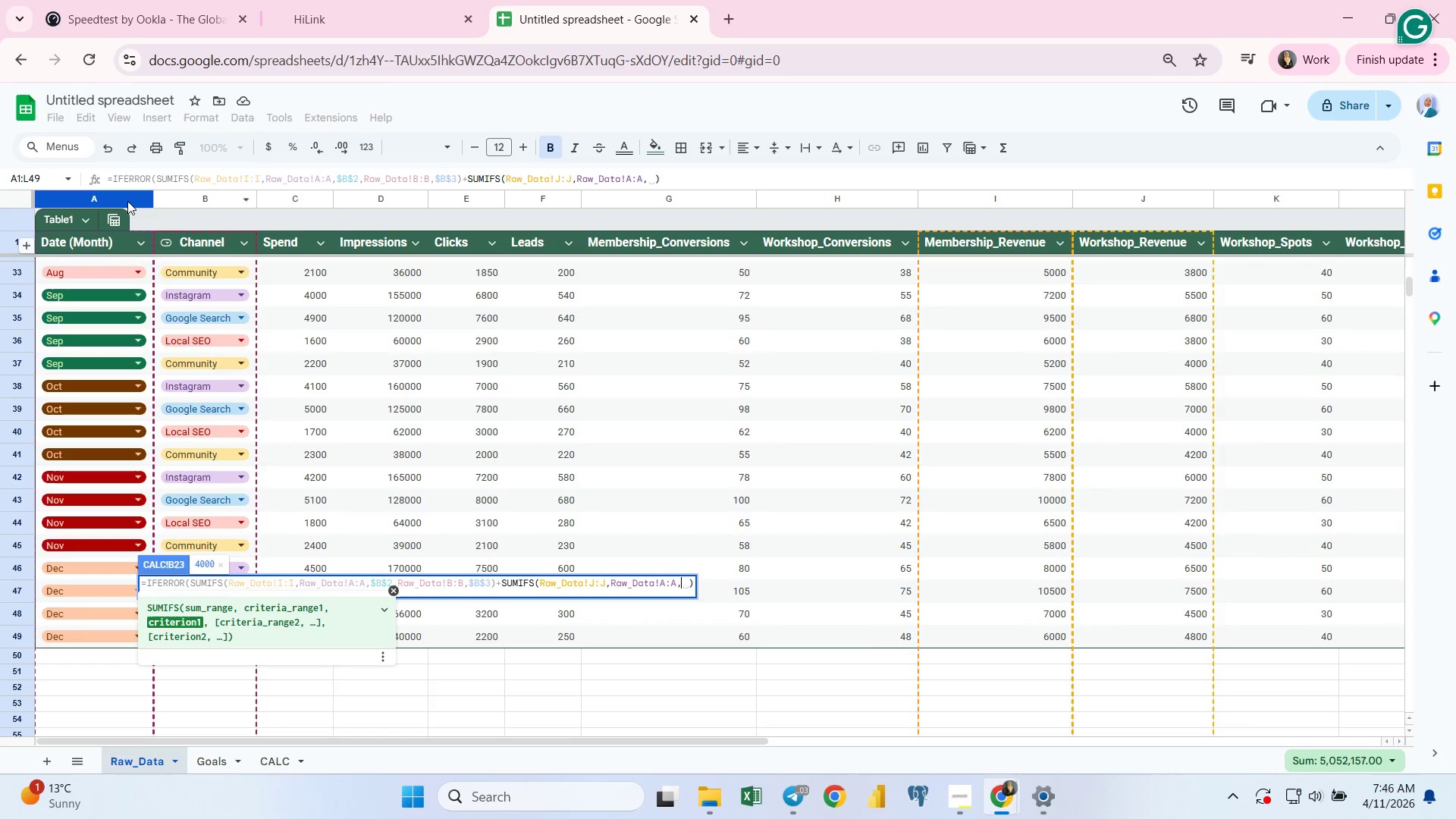 
type($B$2,)
 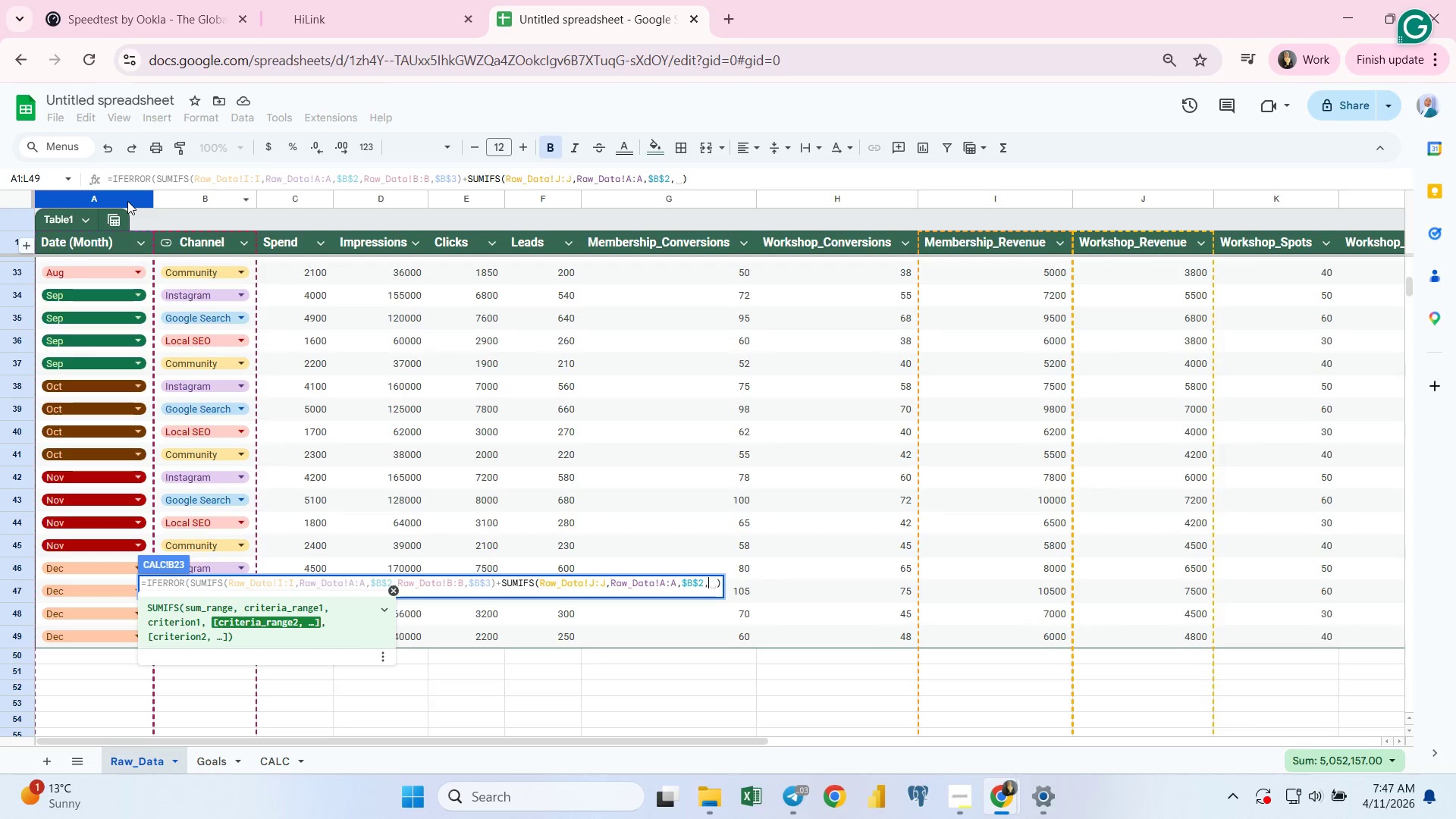 
left_click([181, 195])
 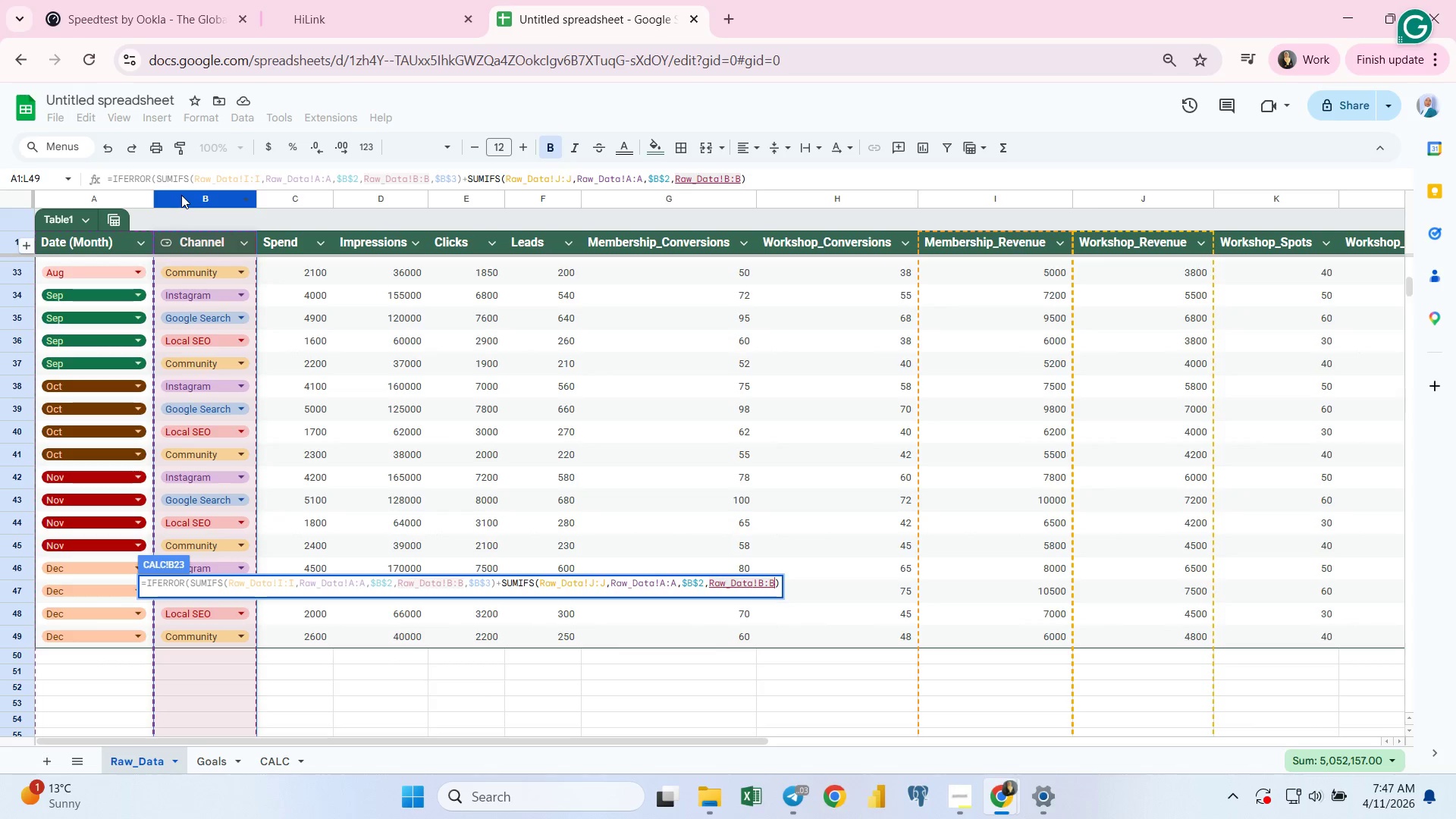 
type(,$B$3)
 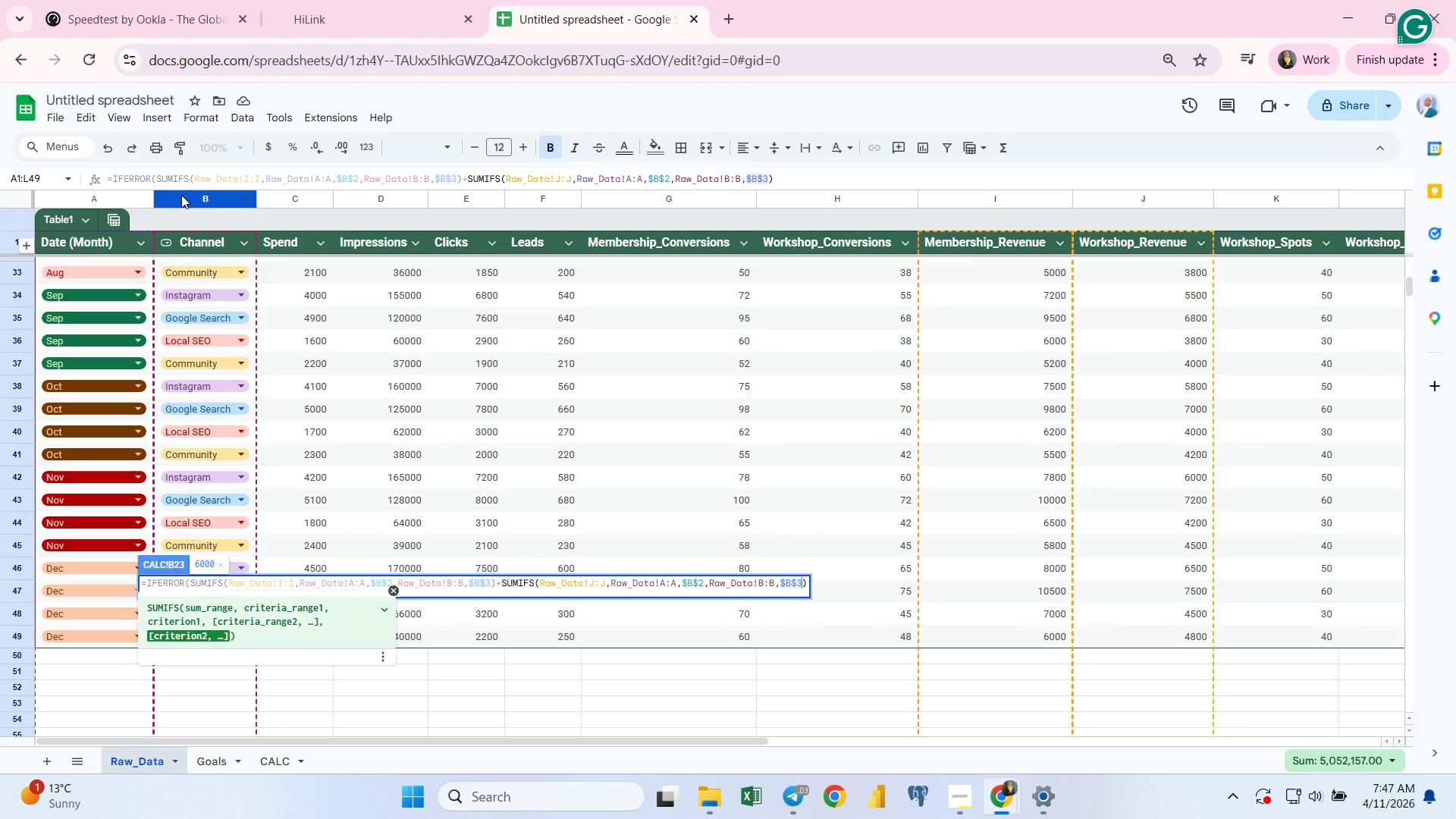 
key(Shift+0)
 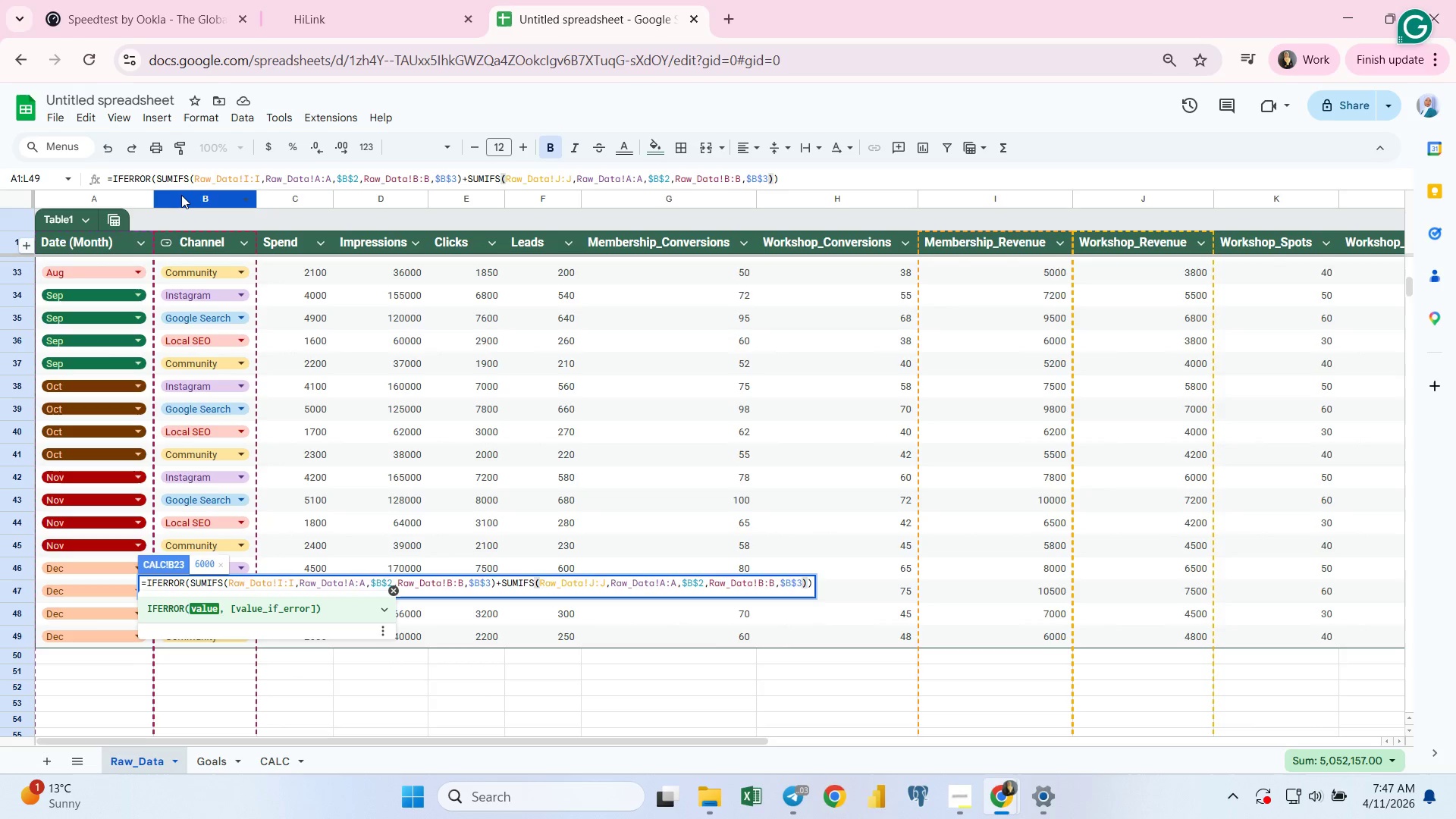 
key(Comma)
 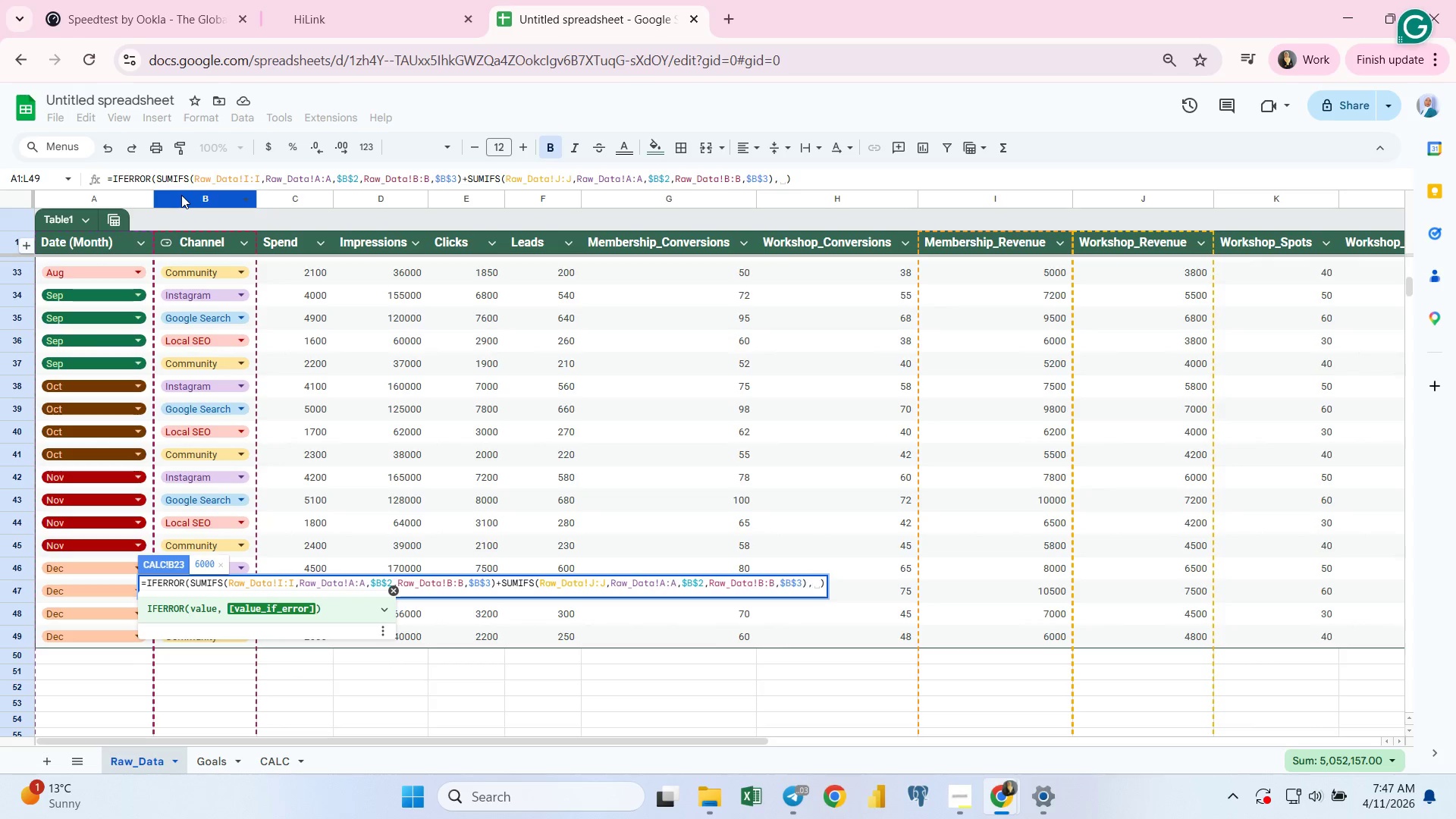 
key(0)
 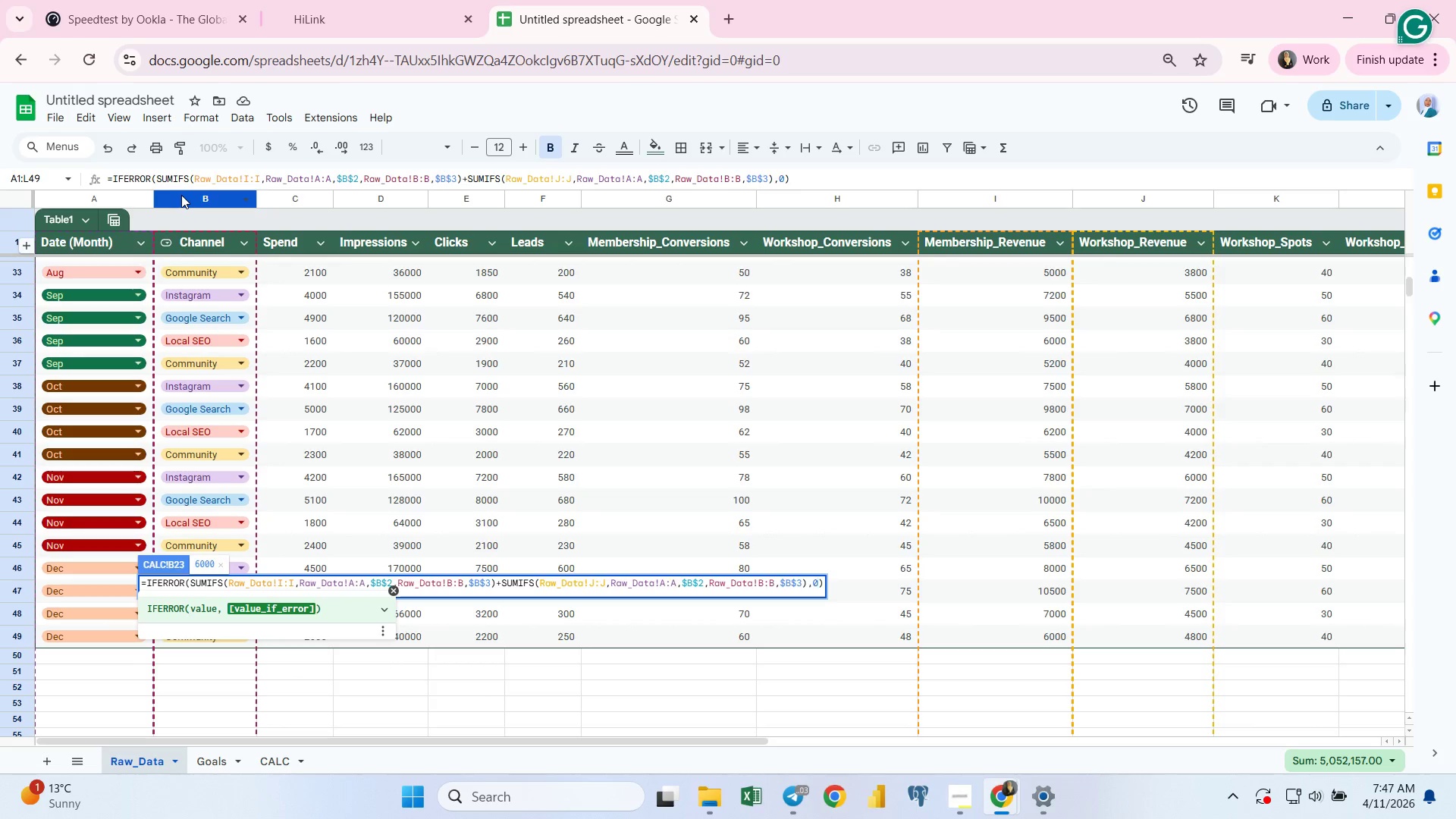 
key(Enter)
 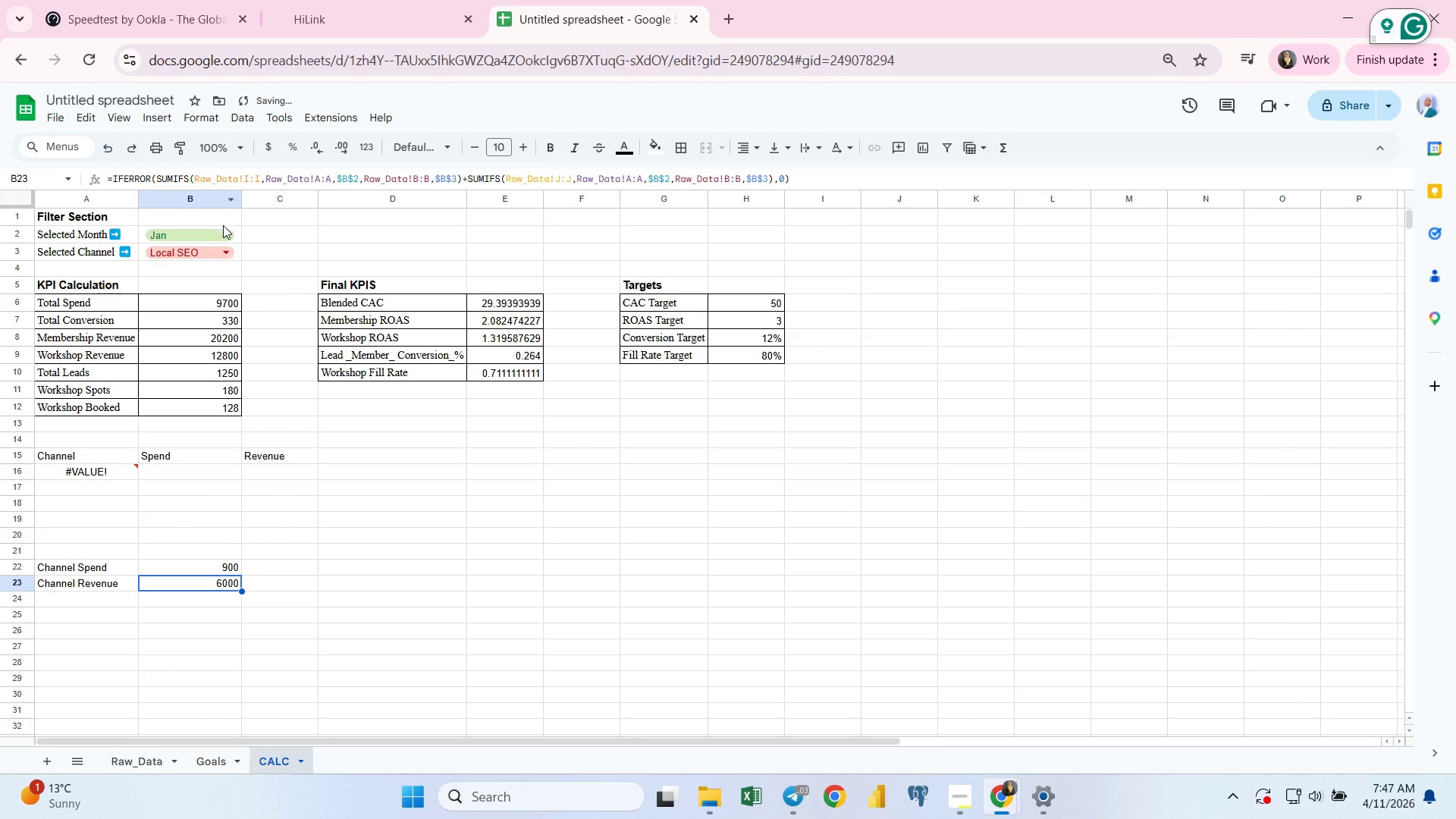 
left_click([226, 248])
 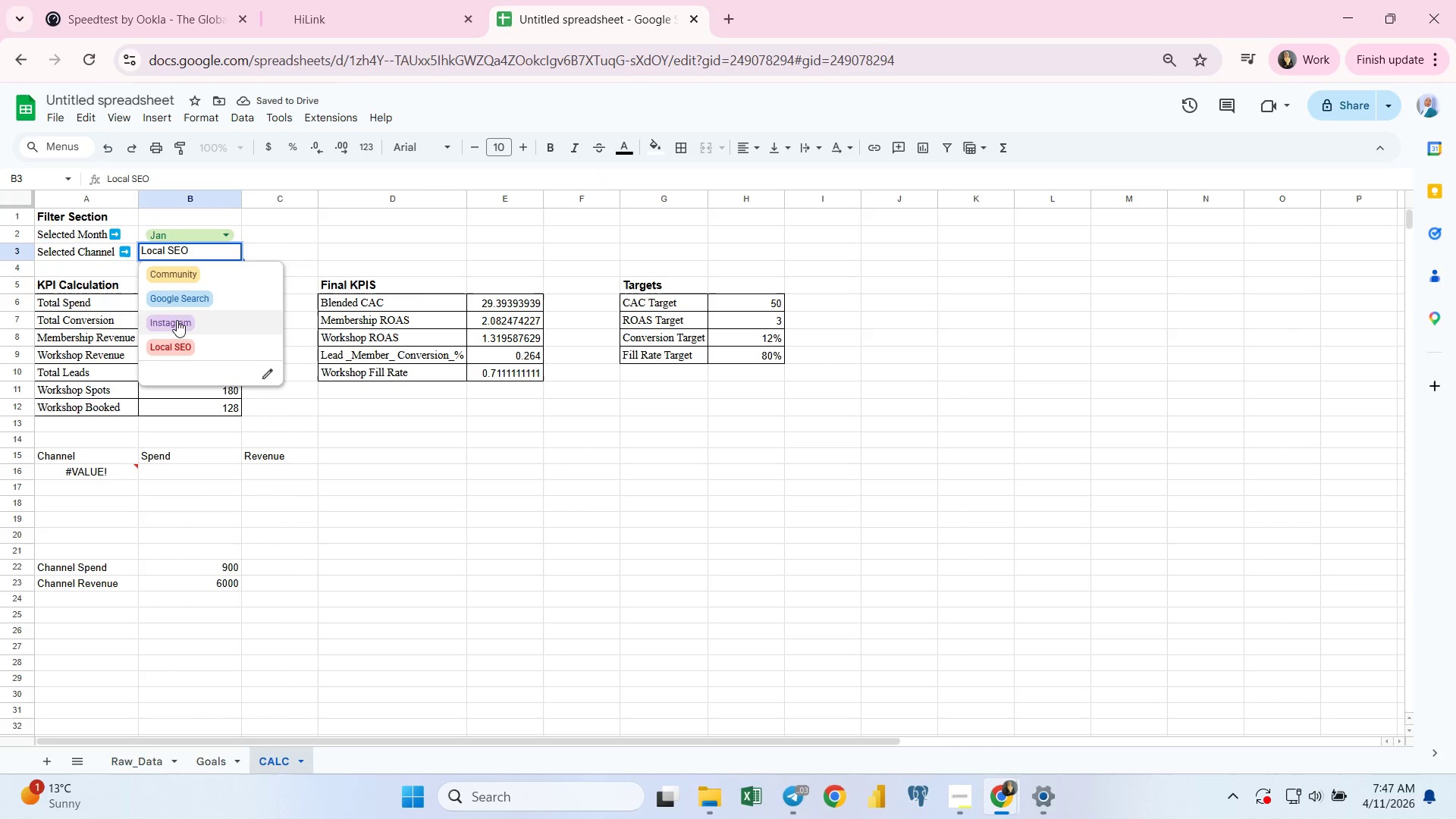 
left_click([176, 319])
 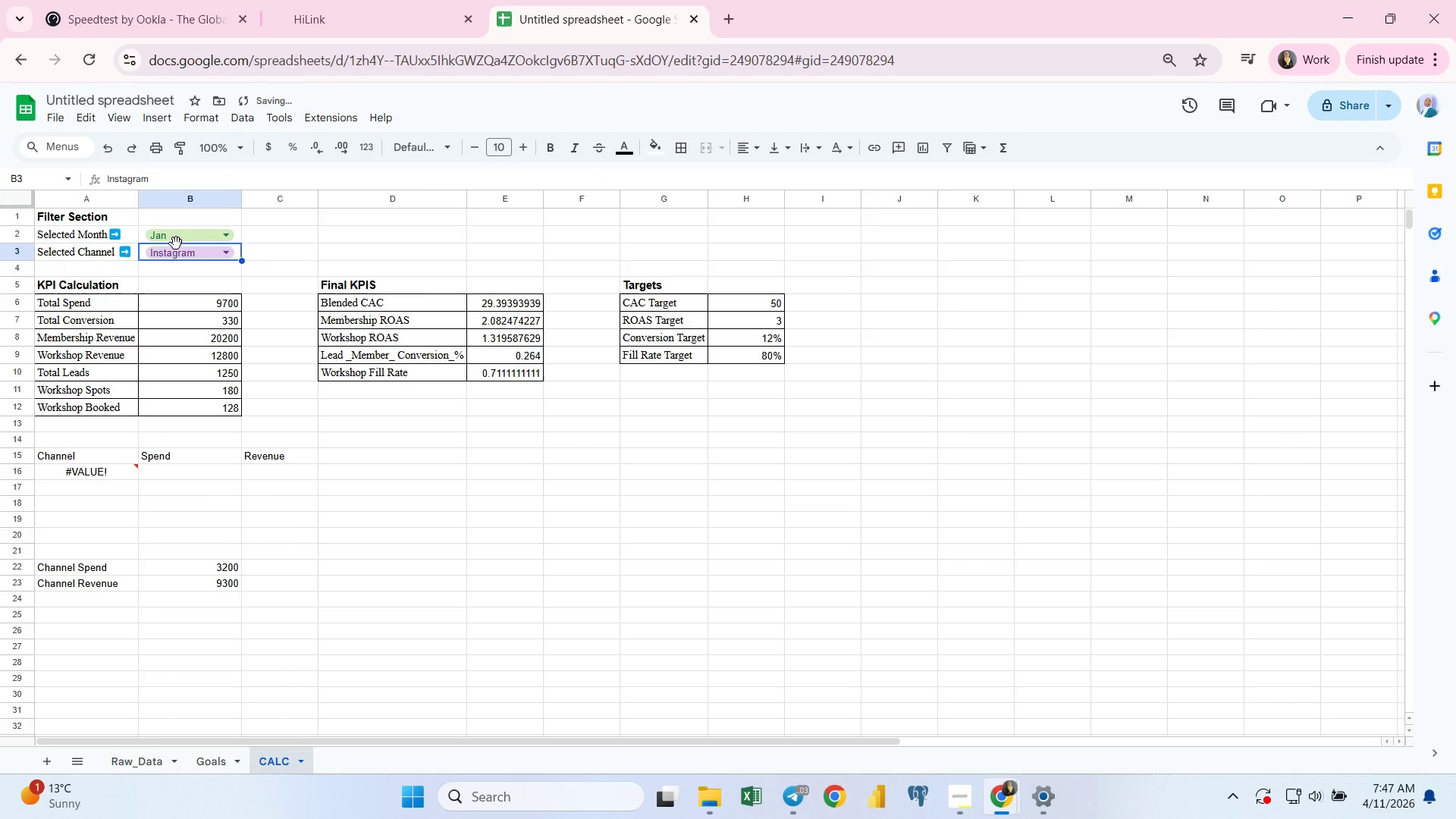 
left_click([173, 240])
 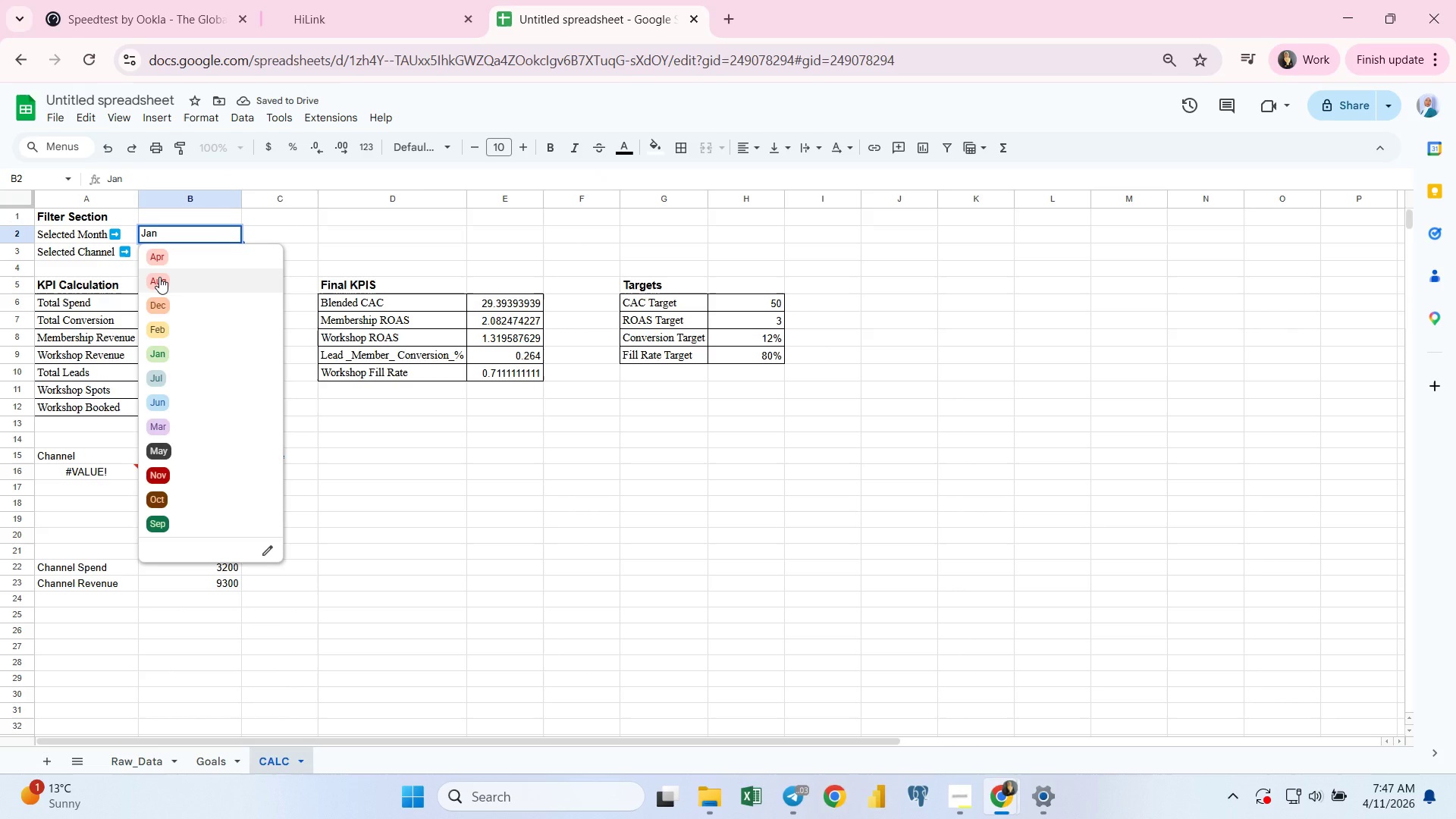 
left_click([159, 277])
 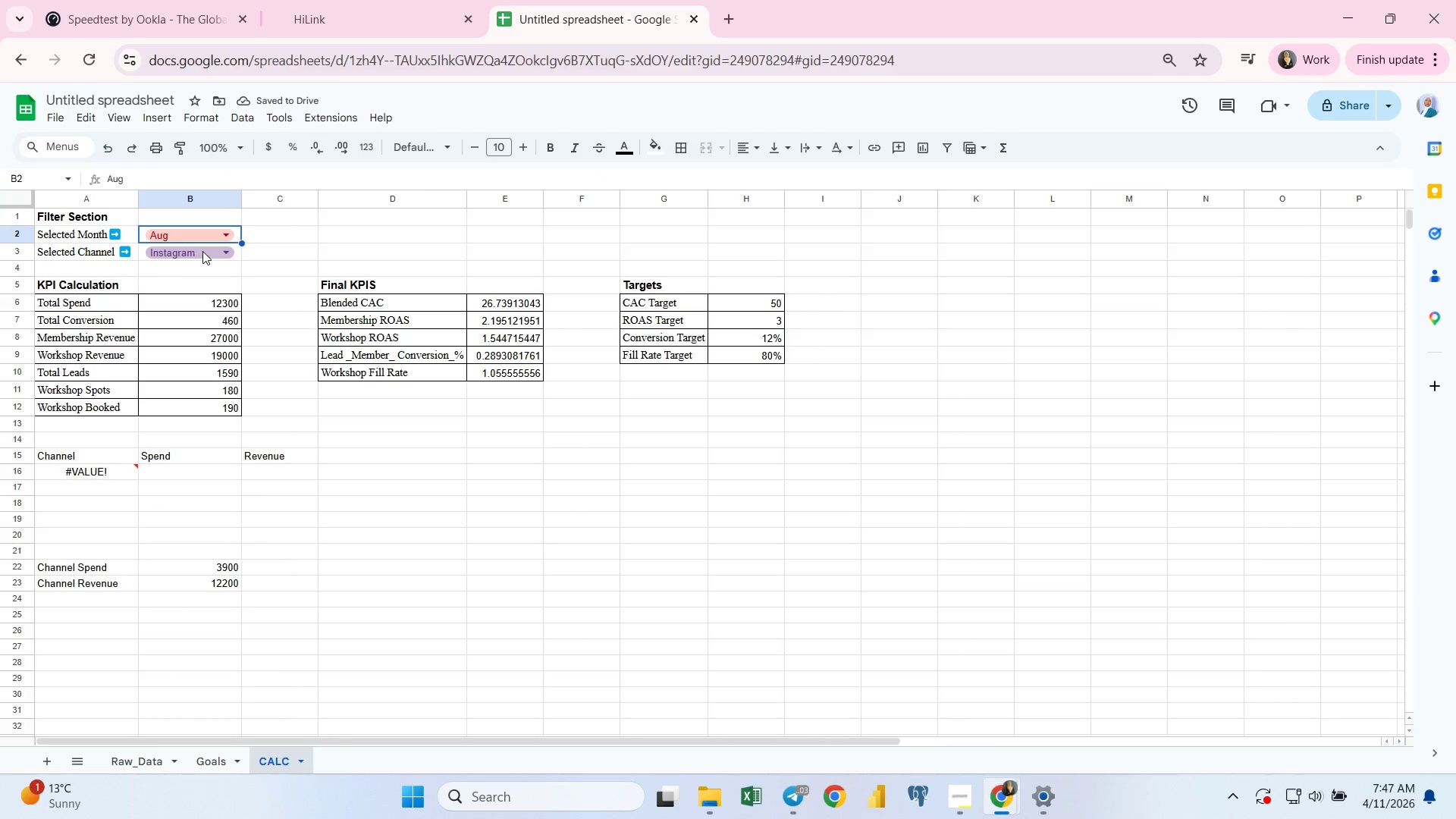 
left_click([216, 239])
 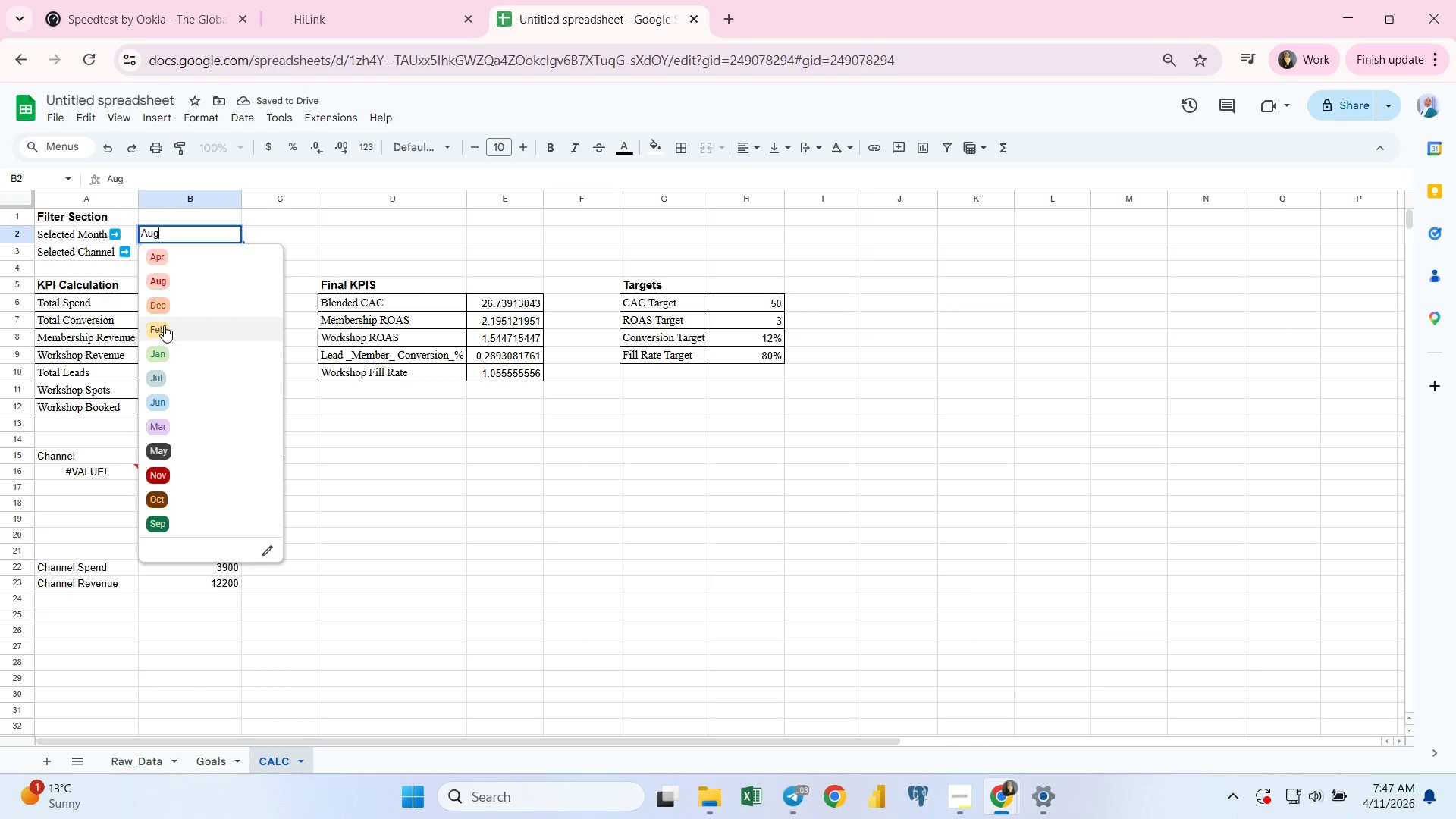 
left_click([164, 325])
 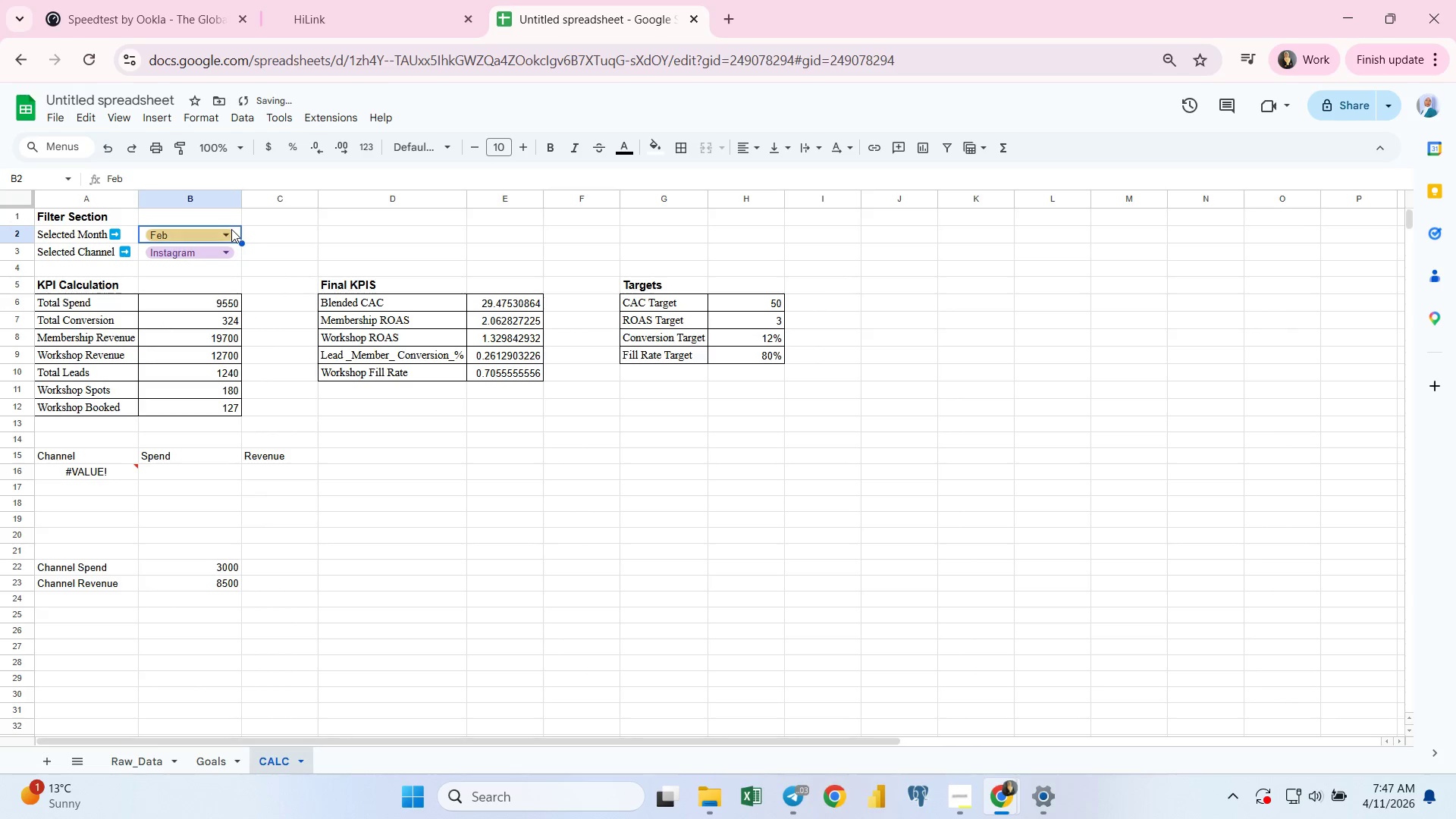 
left_click([228, 234])
 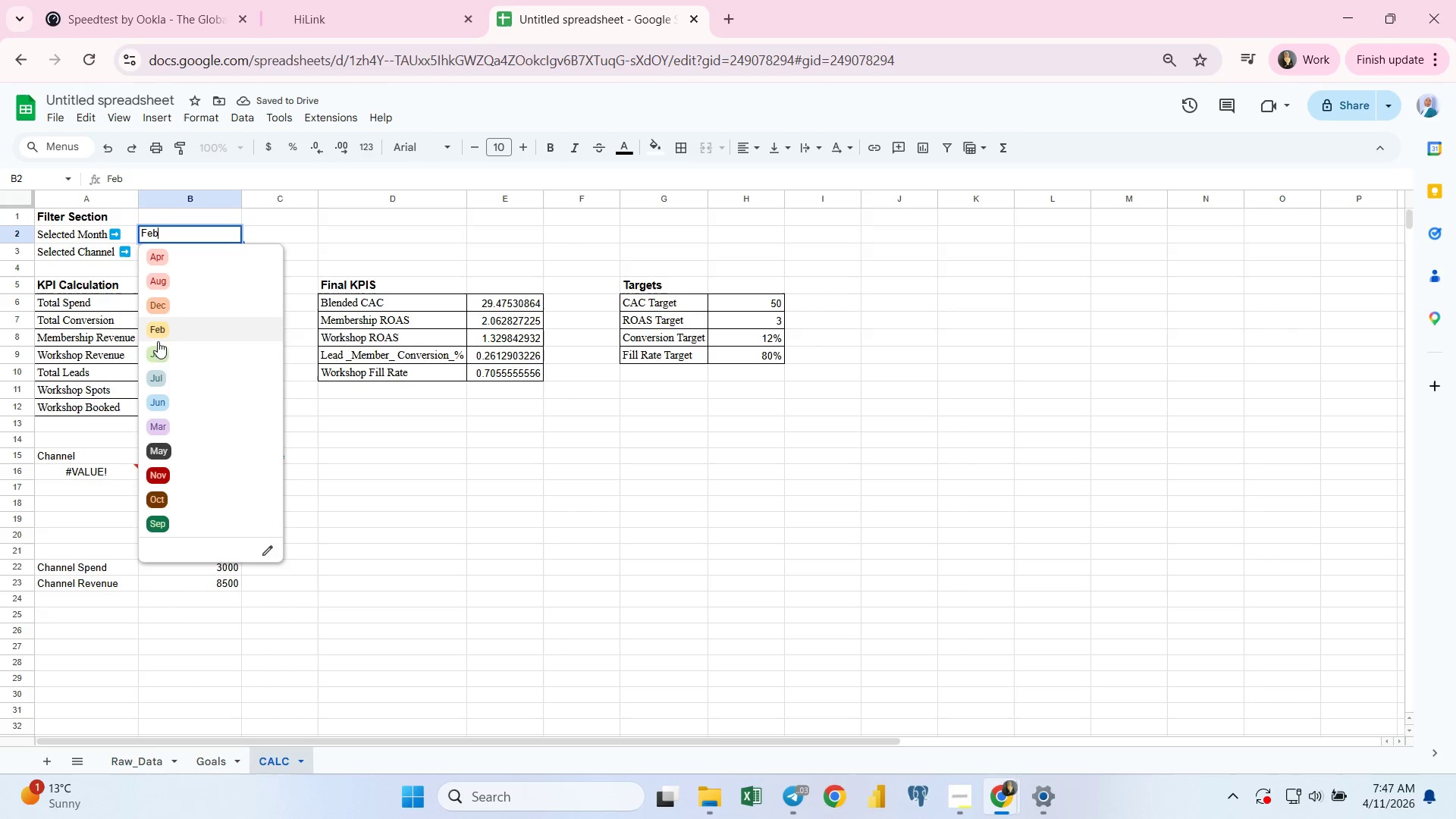 
left_click([156, 350])
 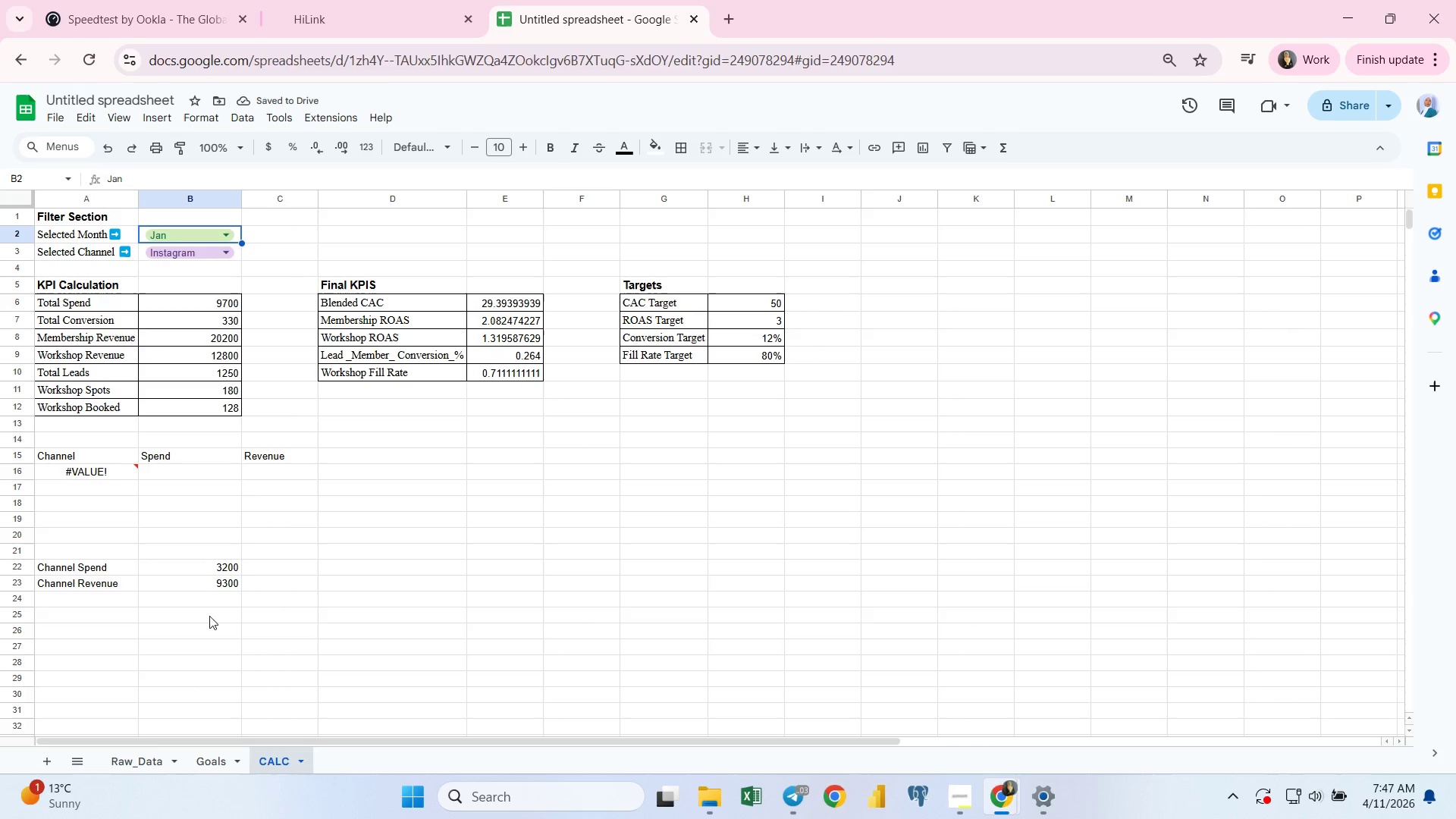 
left_click([171, 599])
 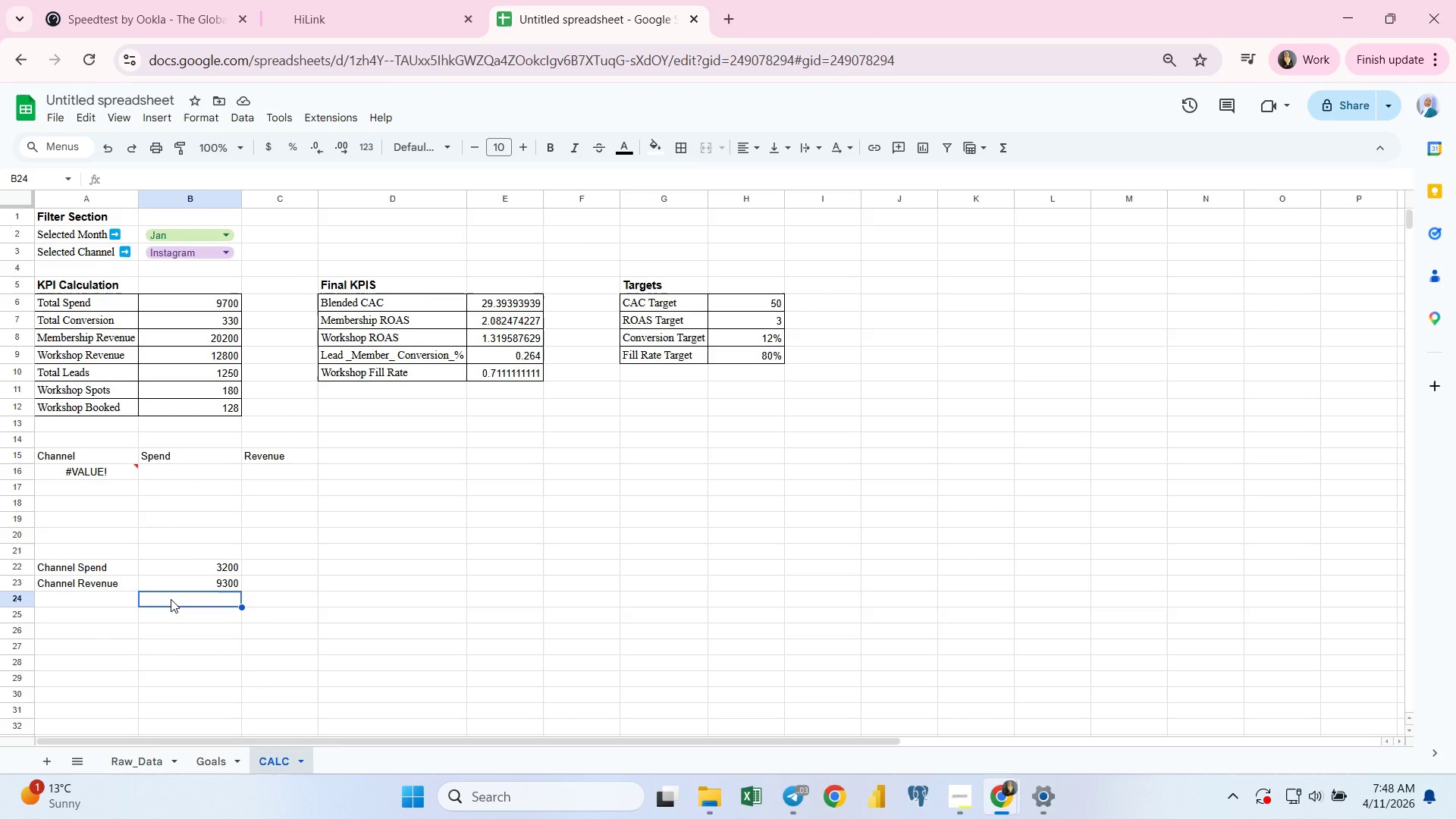 
wait(19.98)
 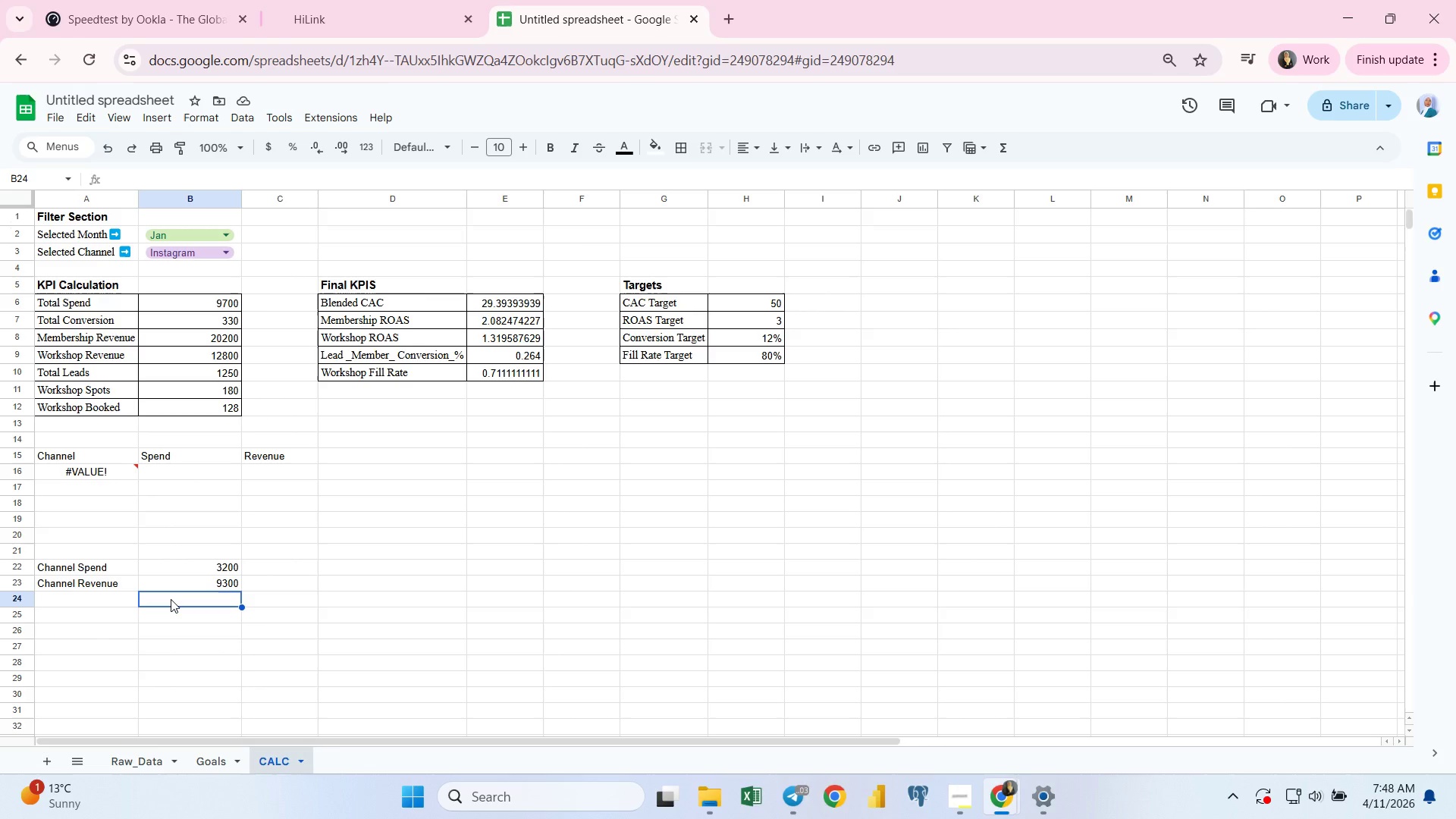 
left_click([74, 487])
 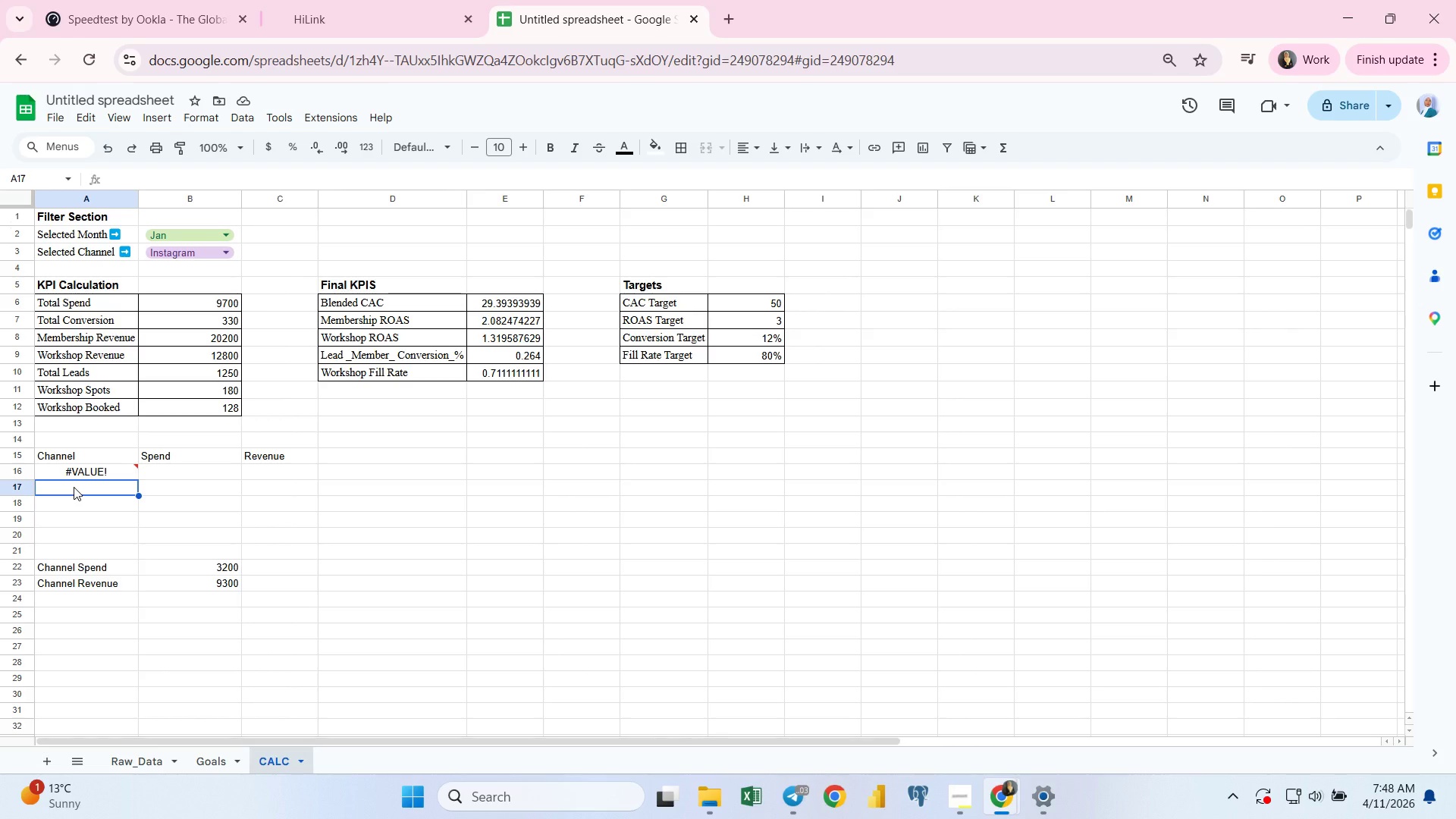 
type(=QUE)
 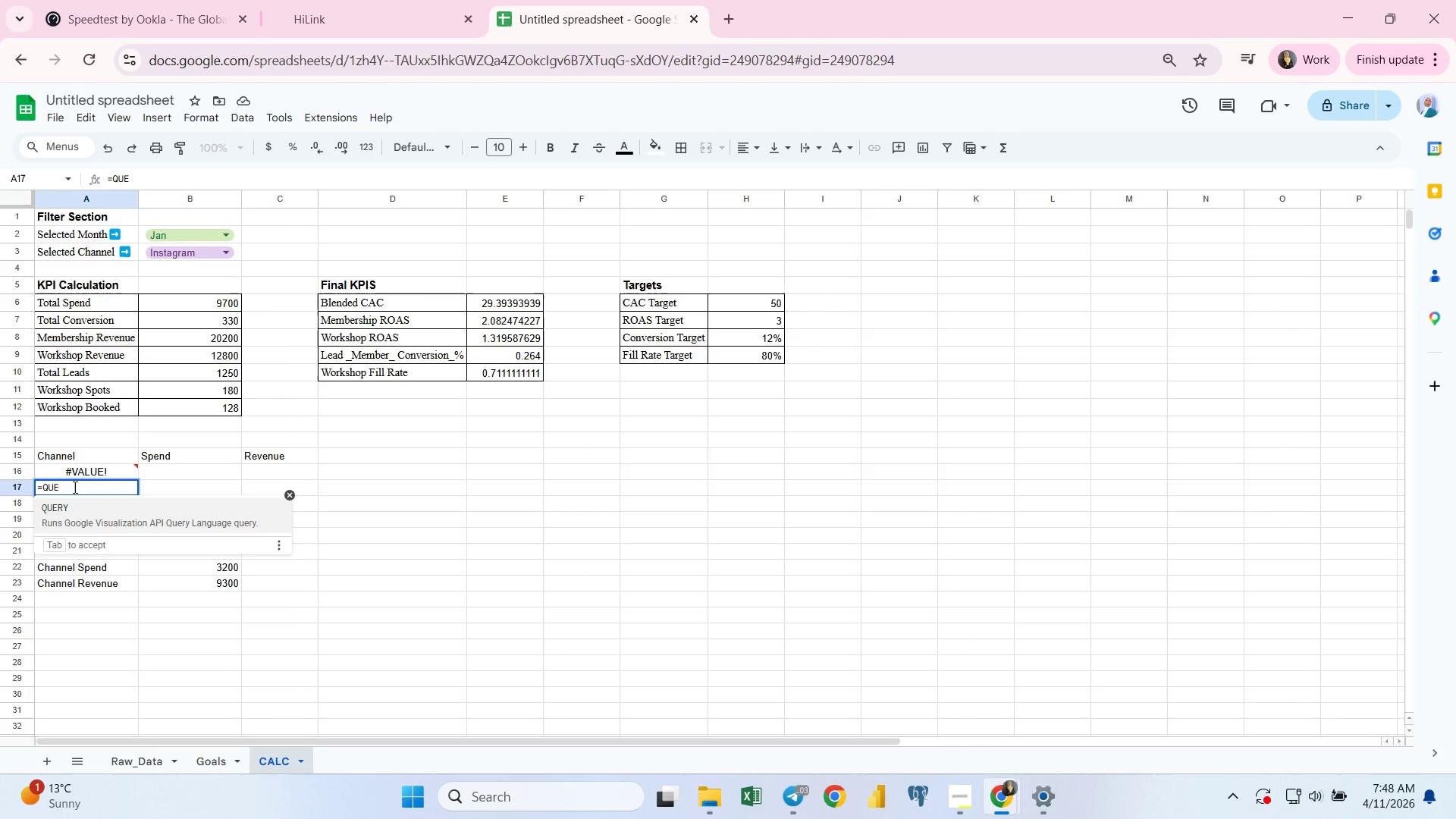 
key(Enter)
 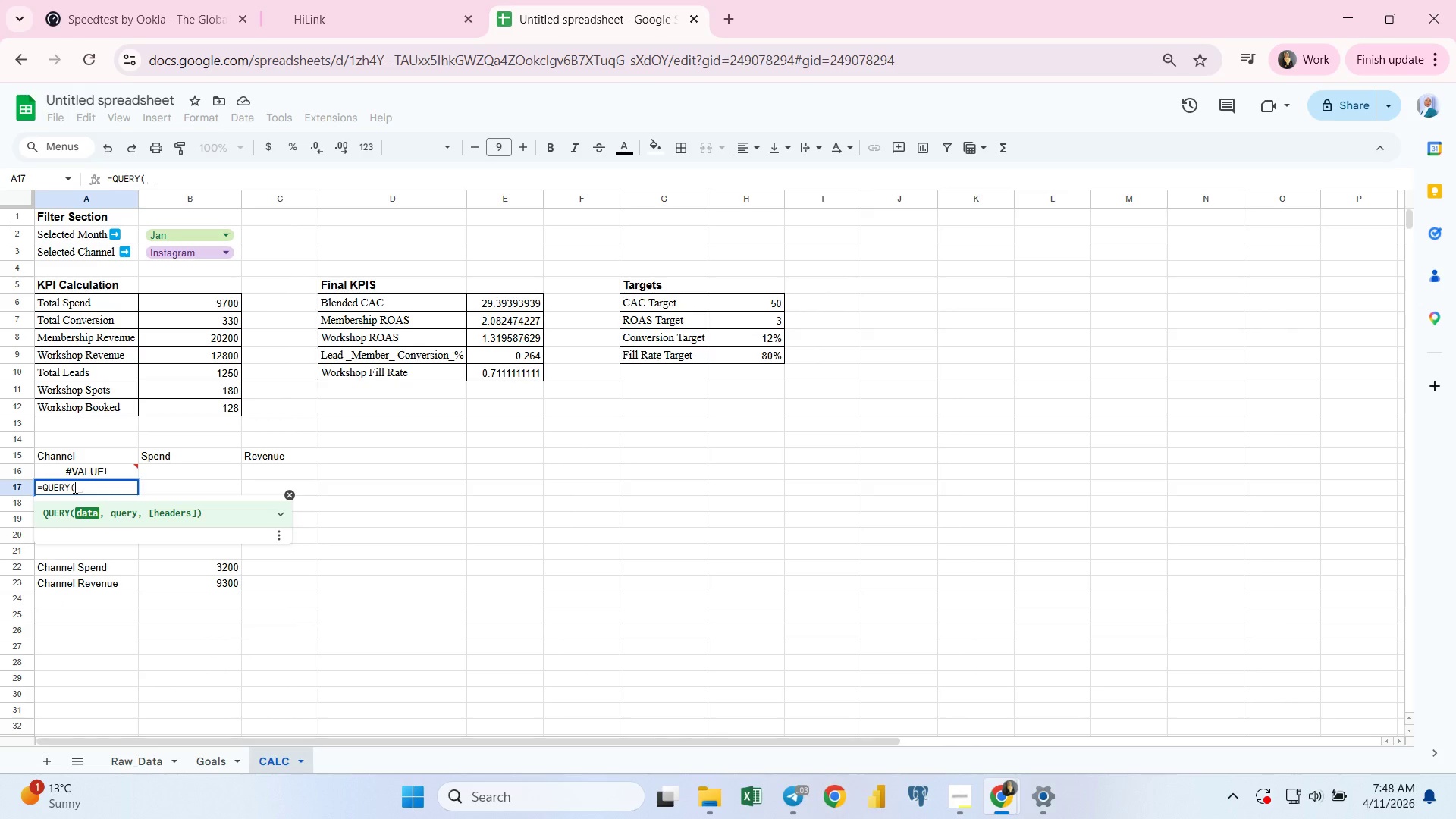 
wait(5.75)
 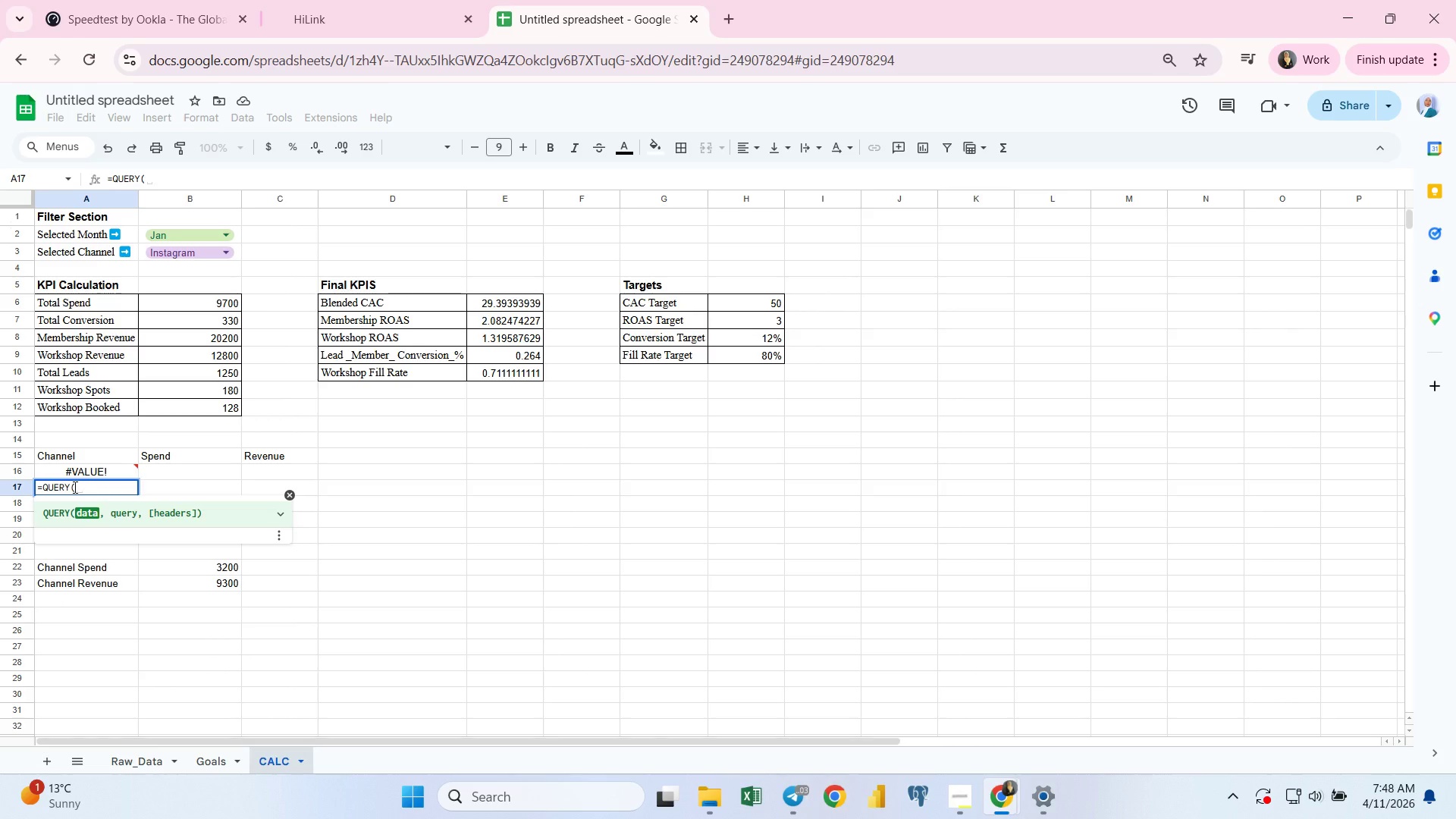 
left_click([141, 758])
 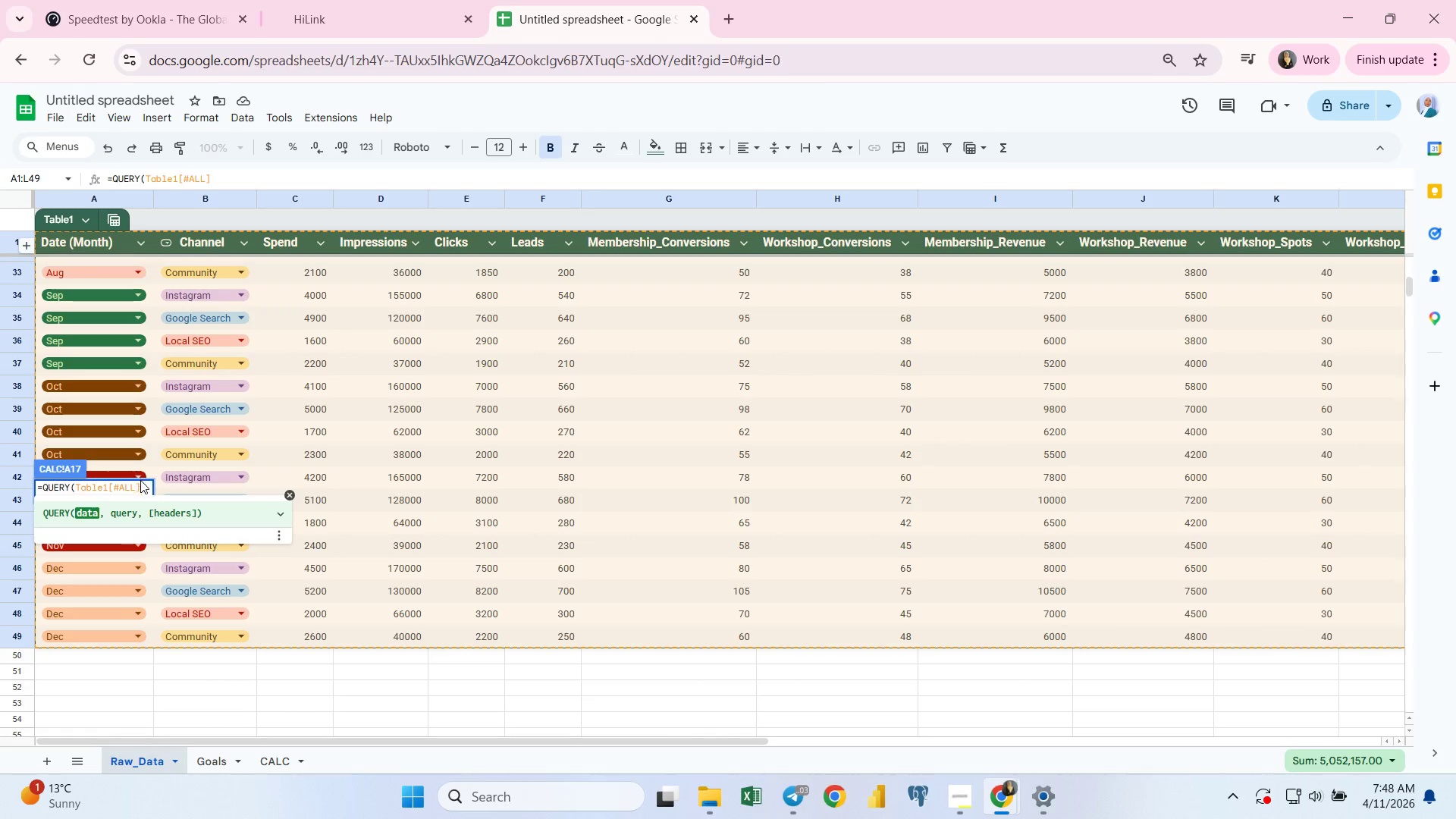 
key(Backspace)
 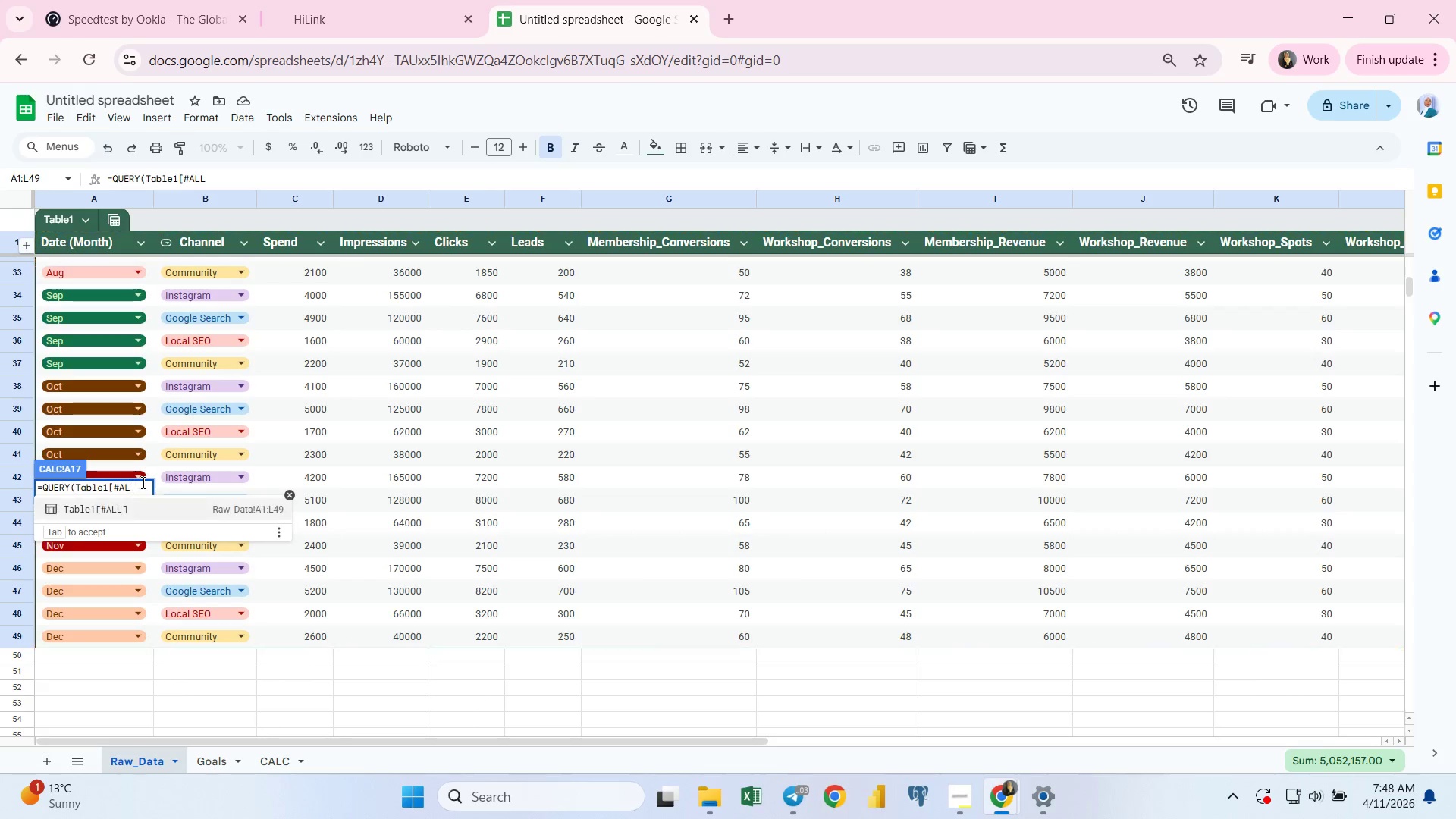 
key(Backspace)
 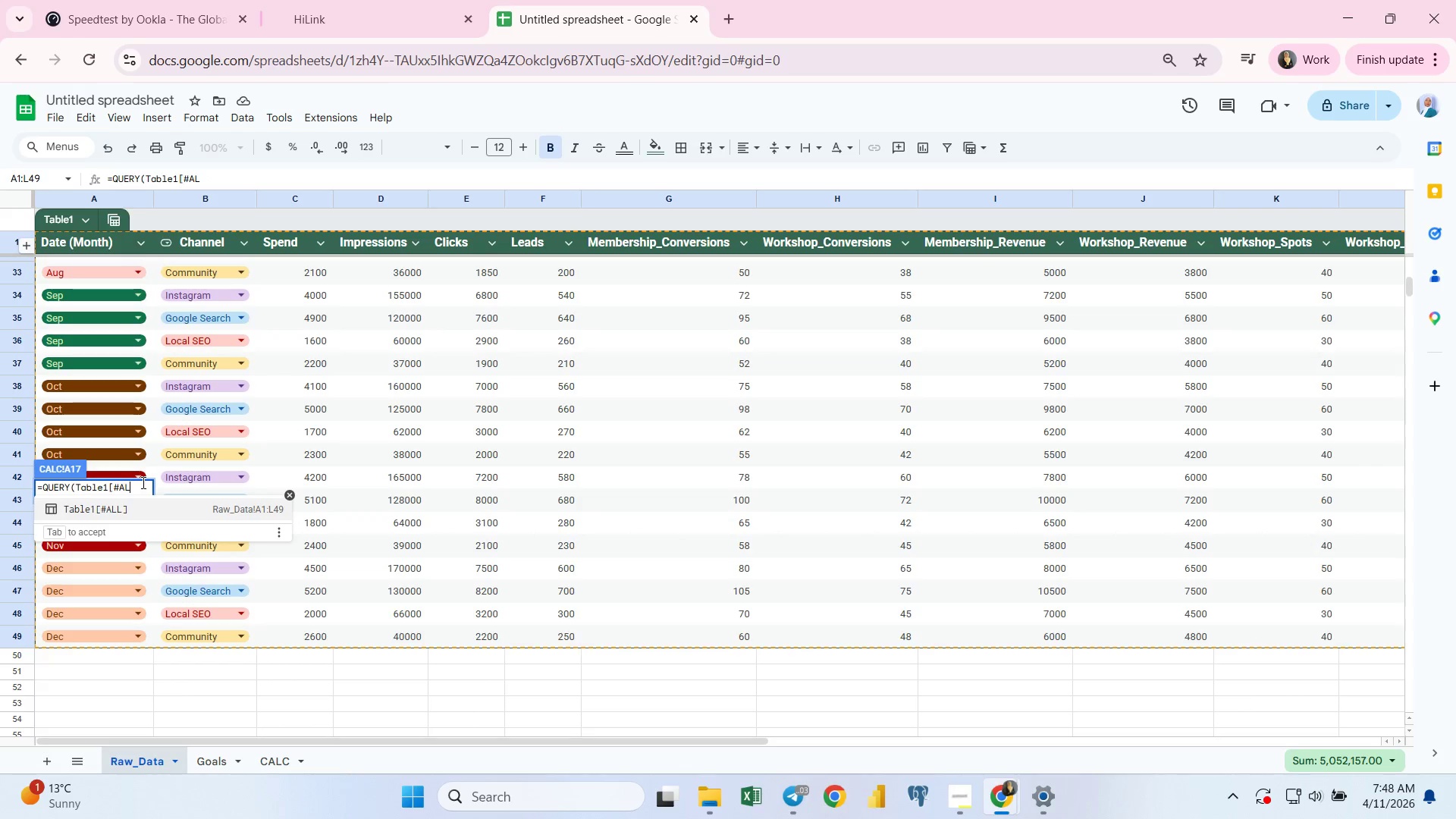 
key(Backspace)
 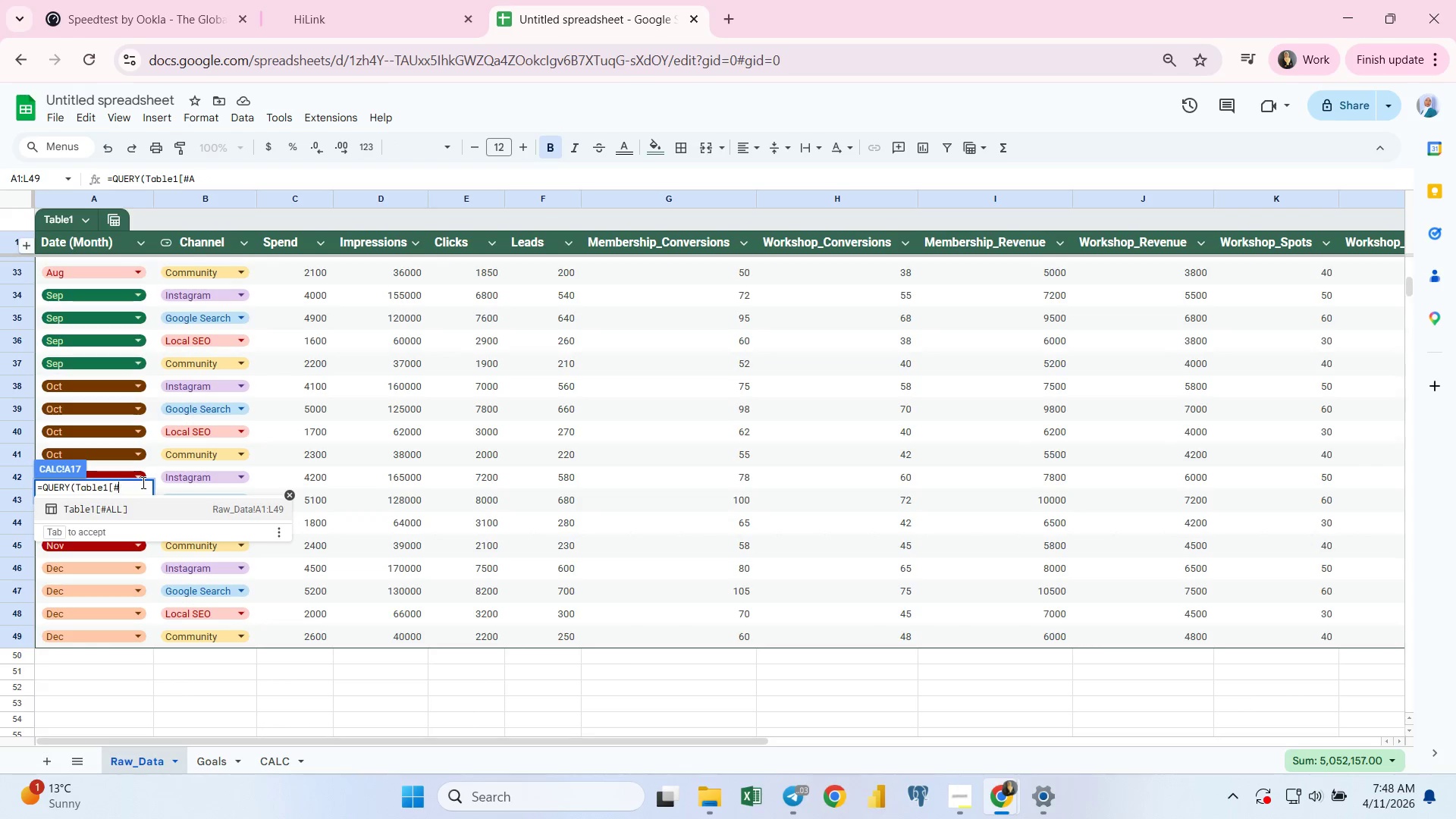 
key(Backspace)
 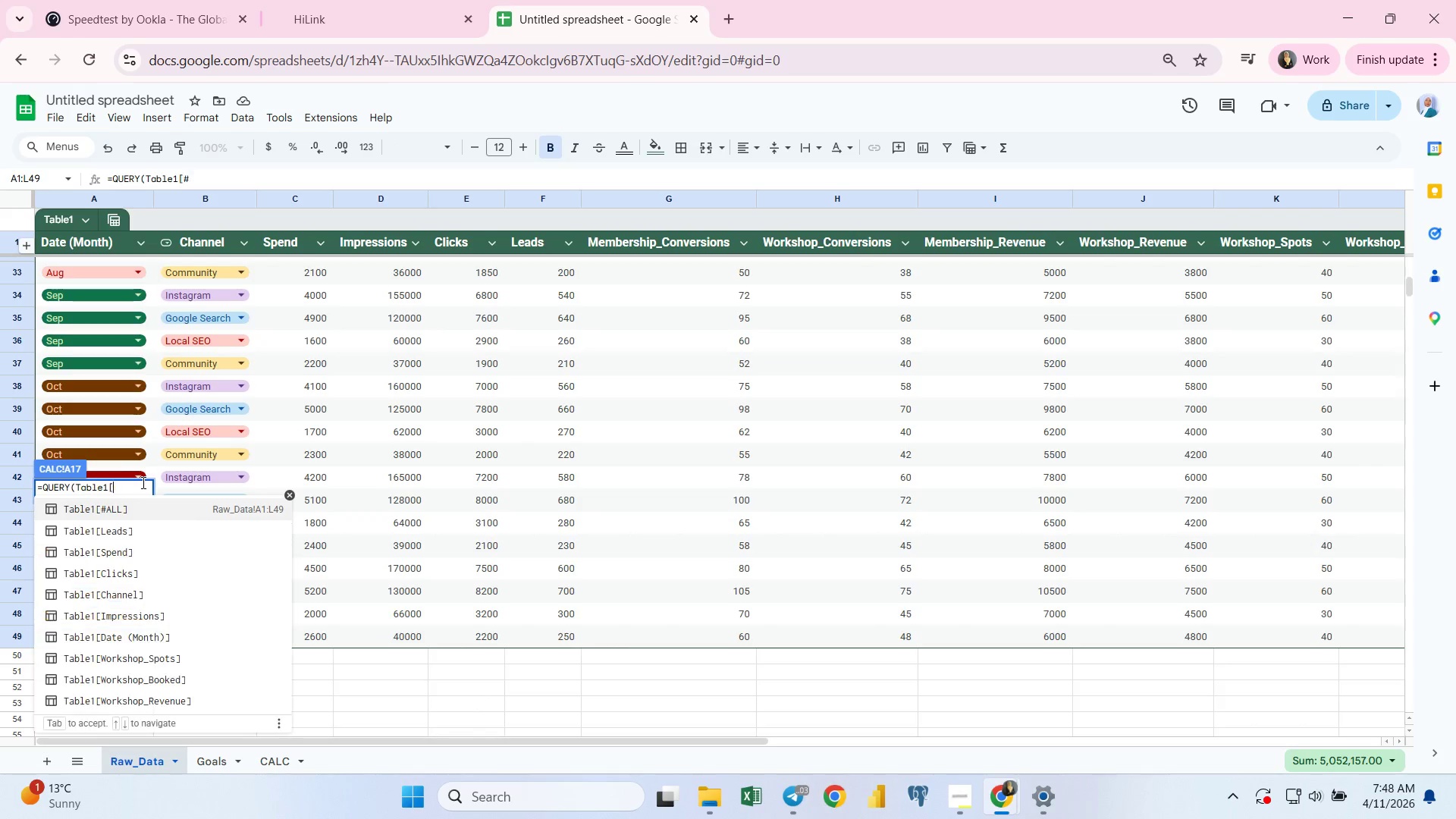 
key(Backspace)
 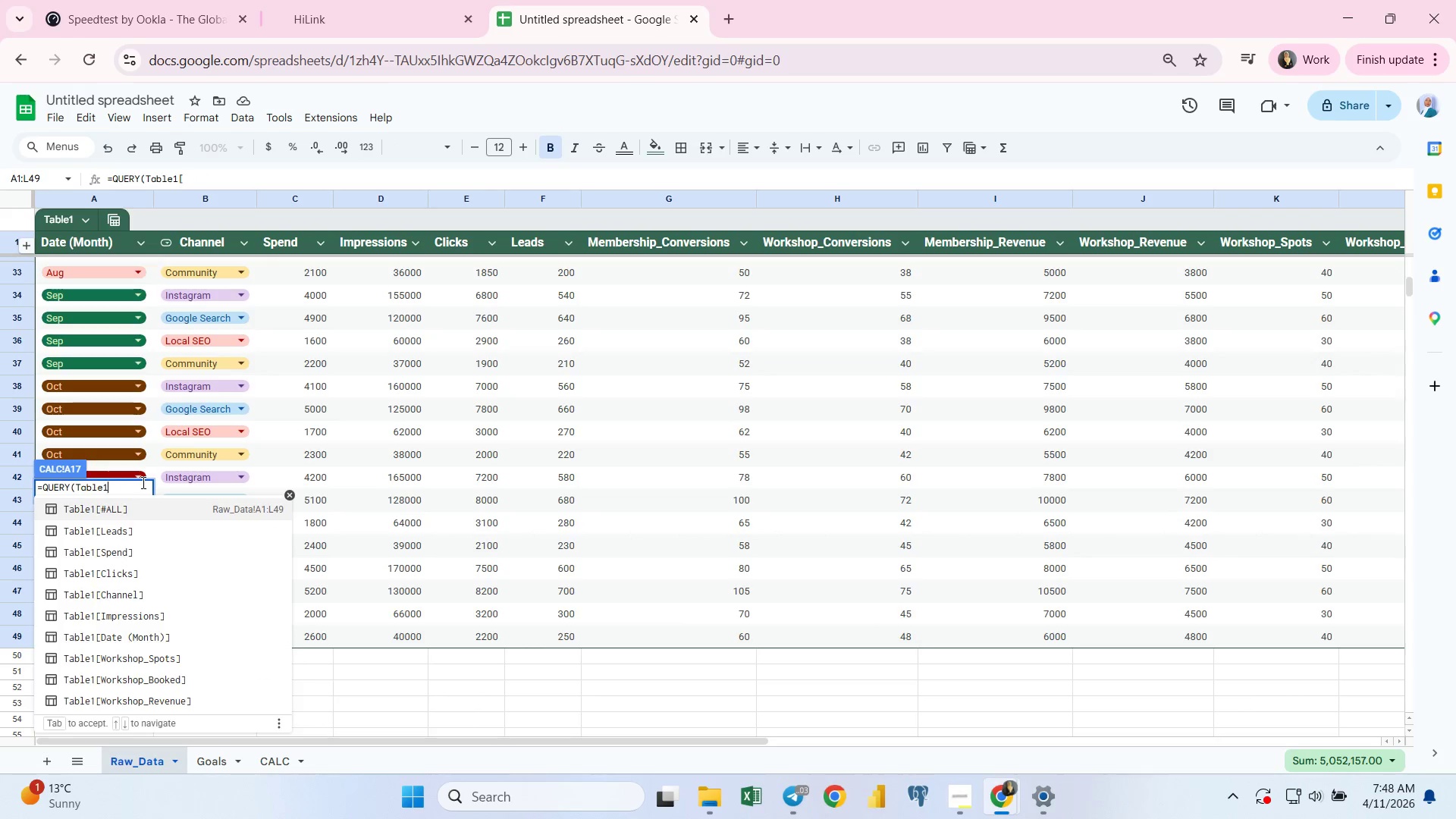 
key(Backspace)
 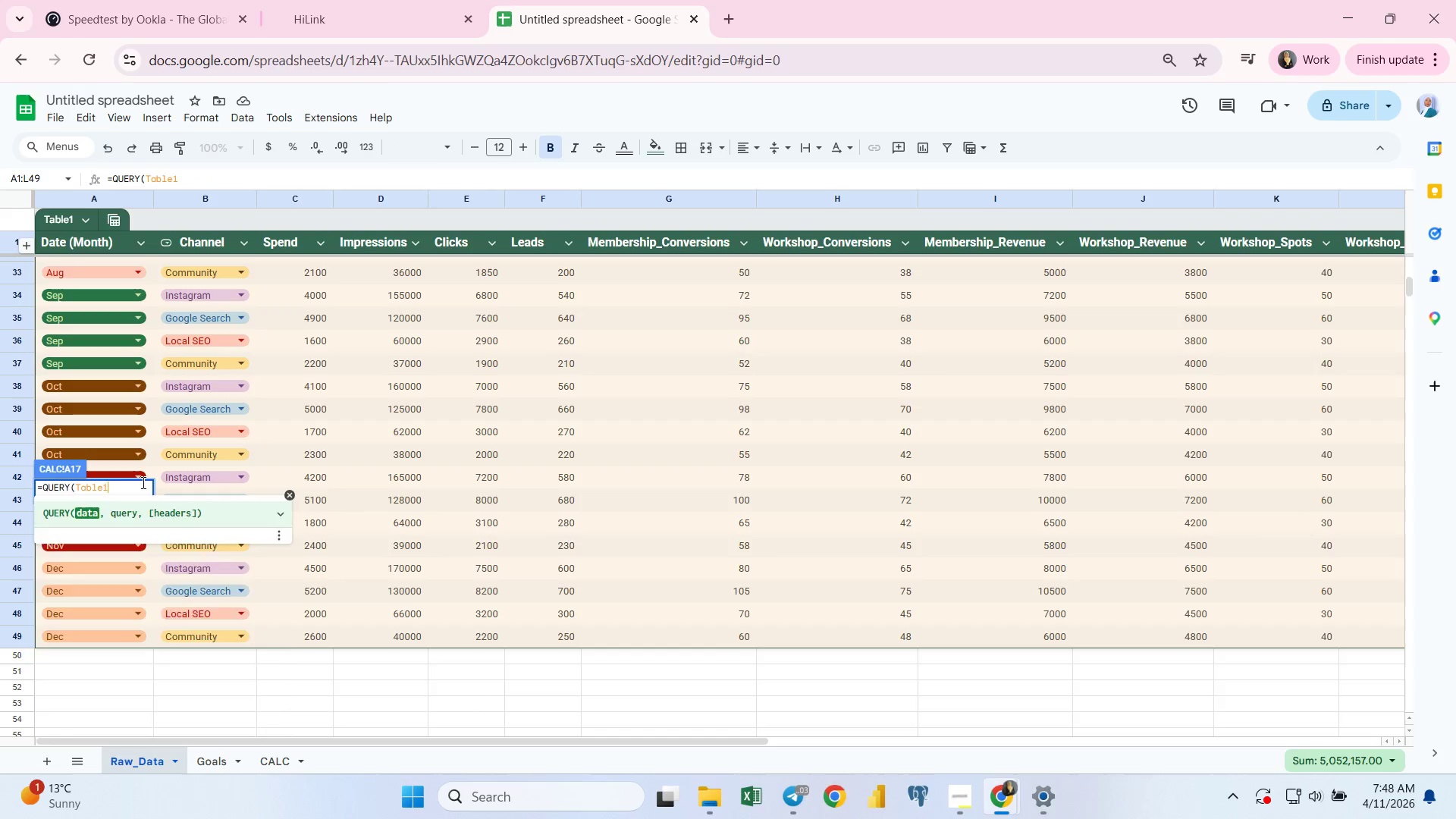 
key(Backspace)
 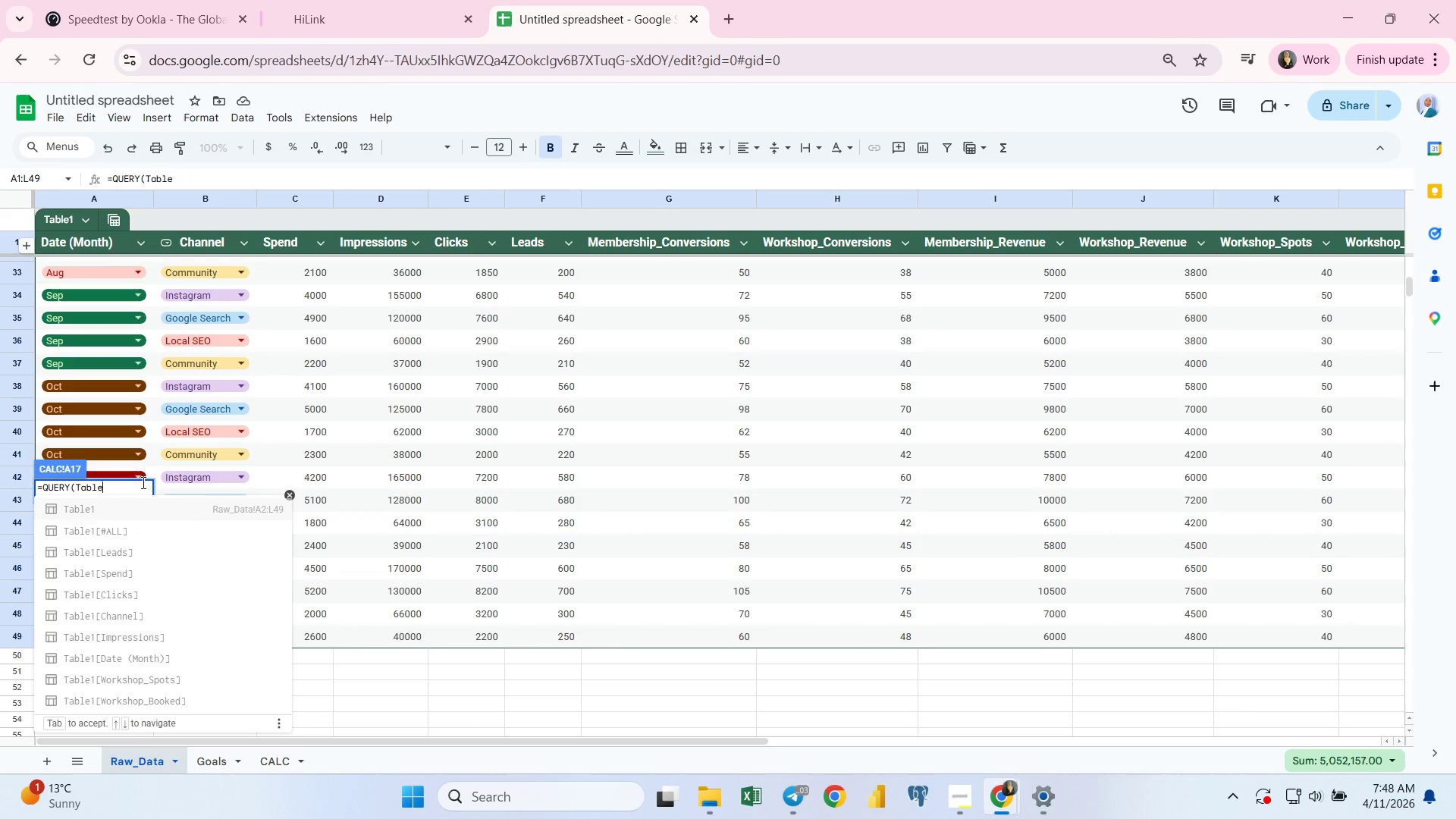 
key(Backspace)
 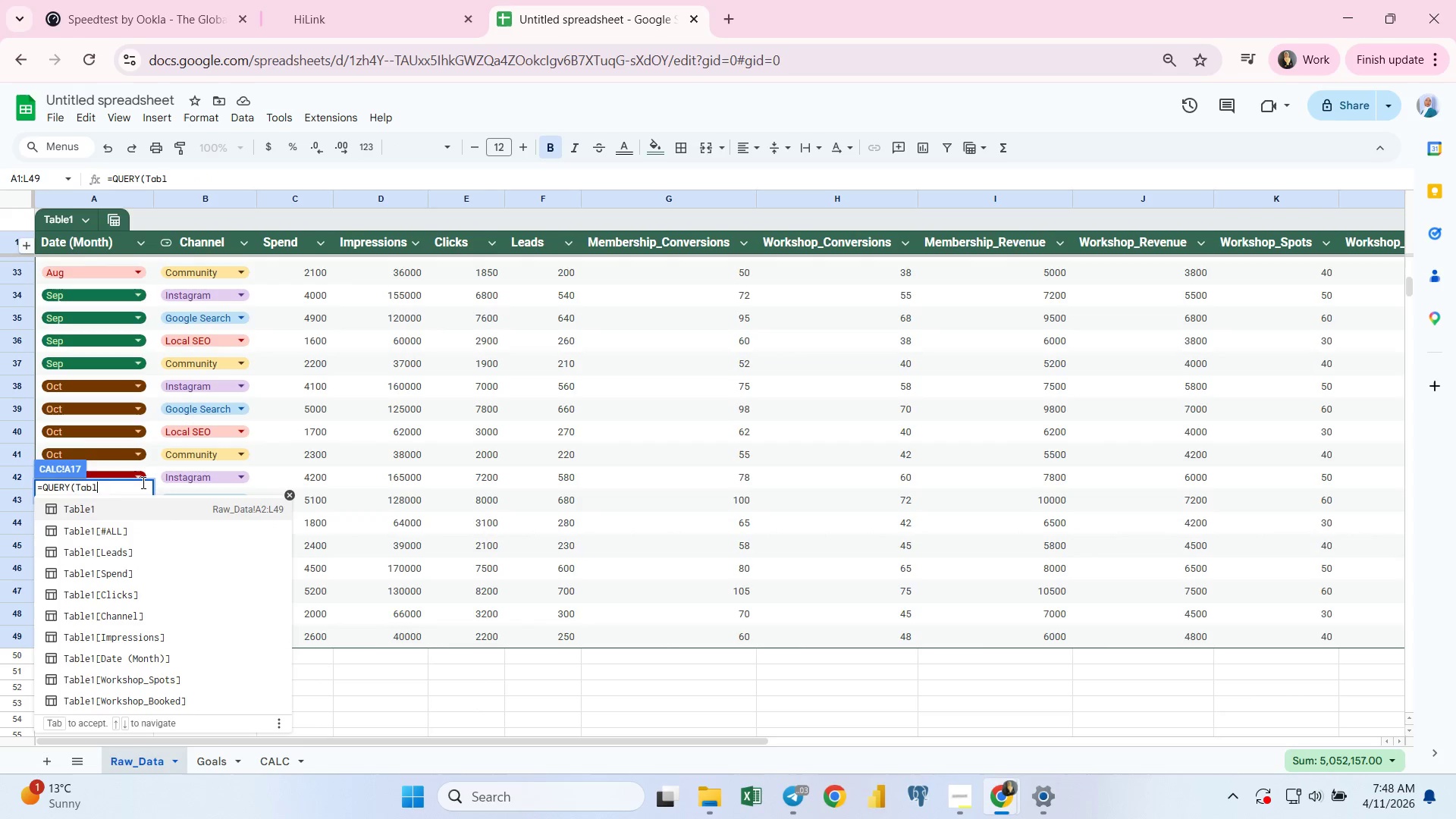 
key(Backspace)
 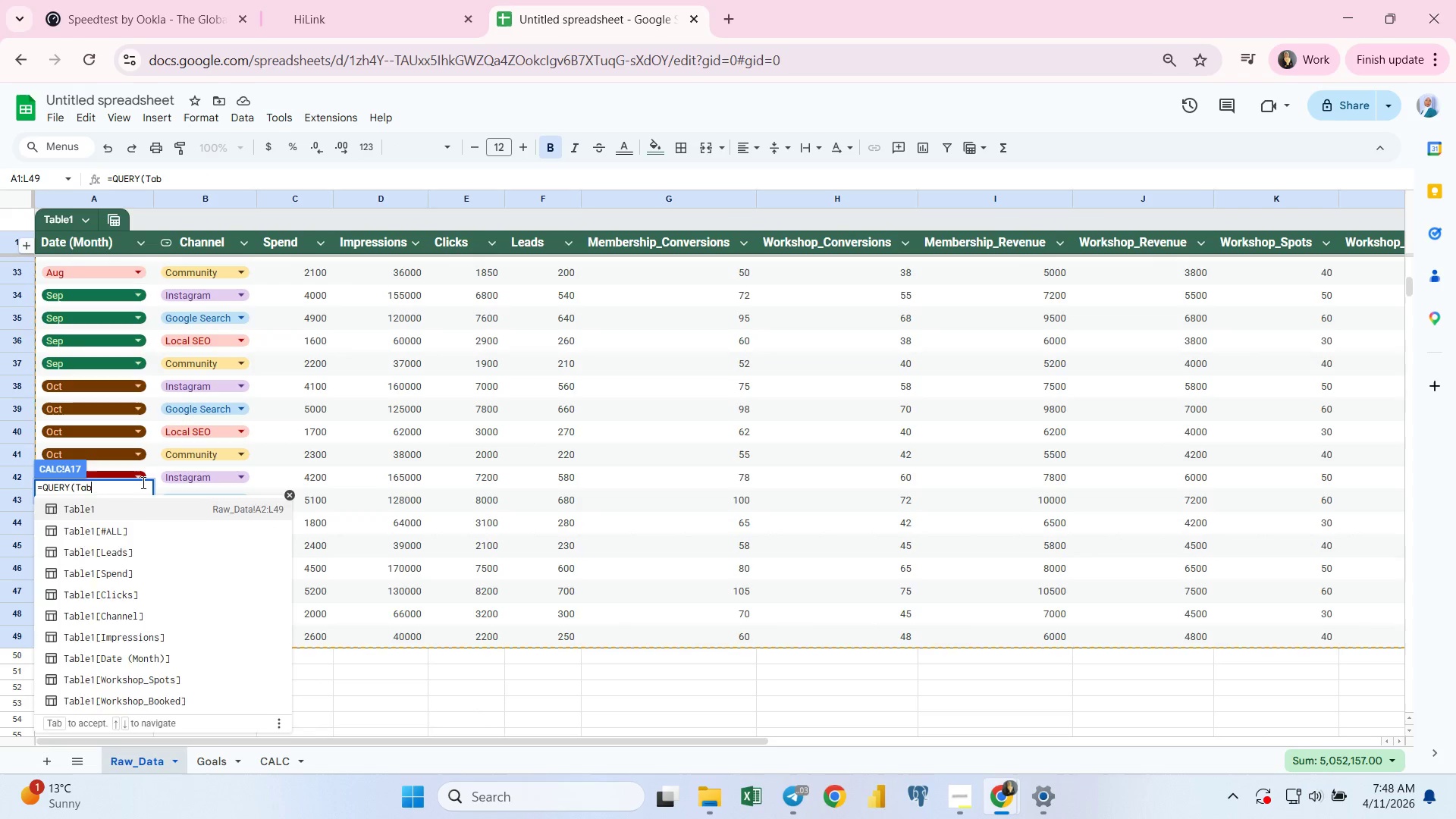 
key(Backspace)
 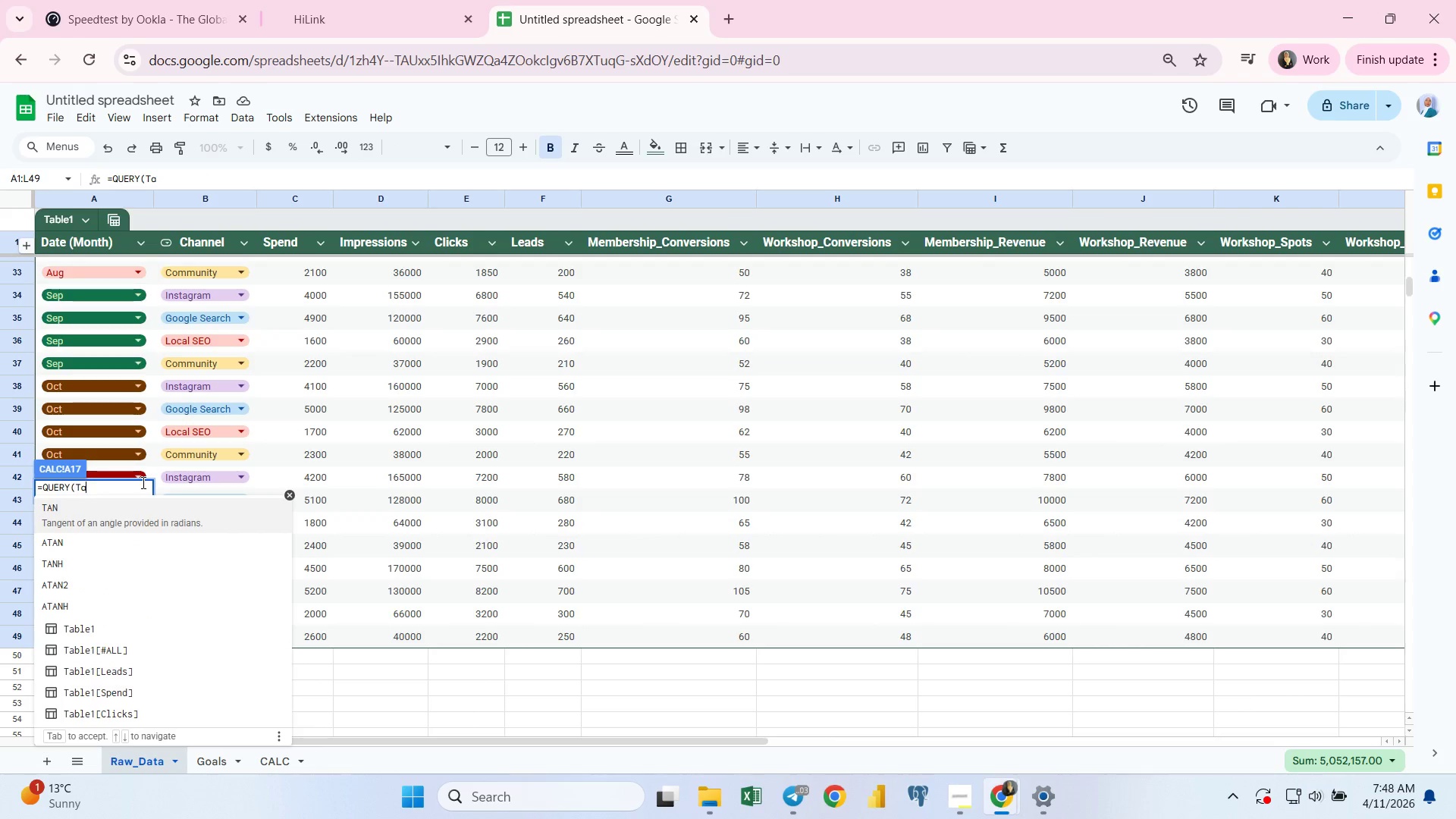 
key(Backspace)
 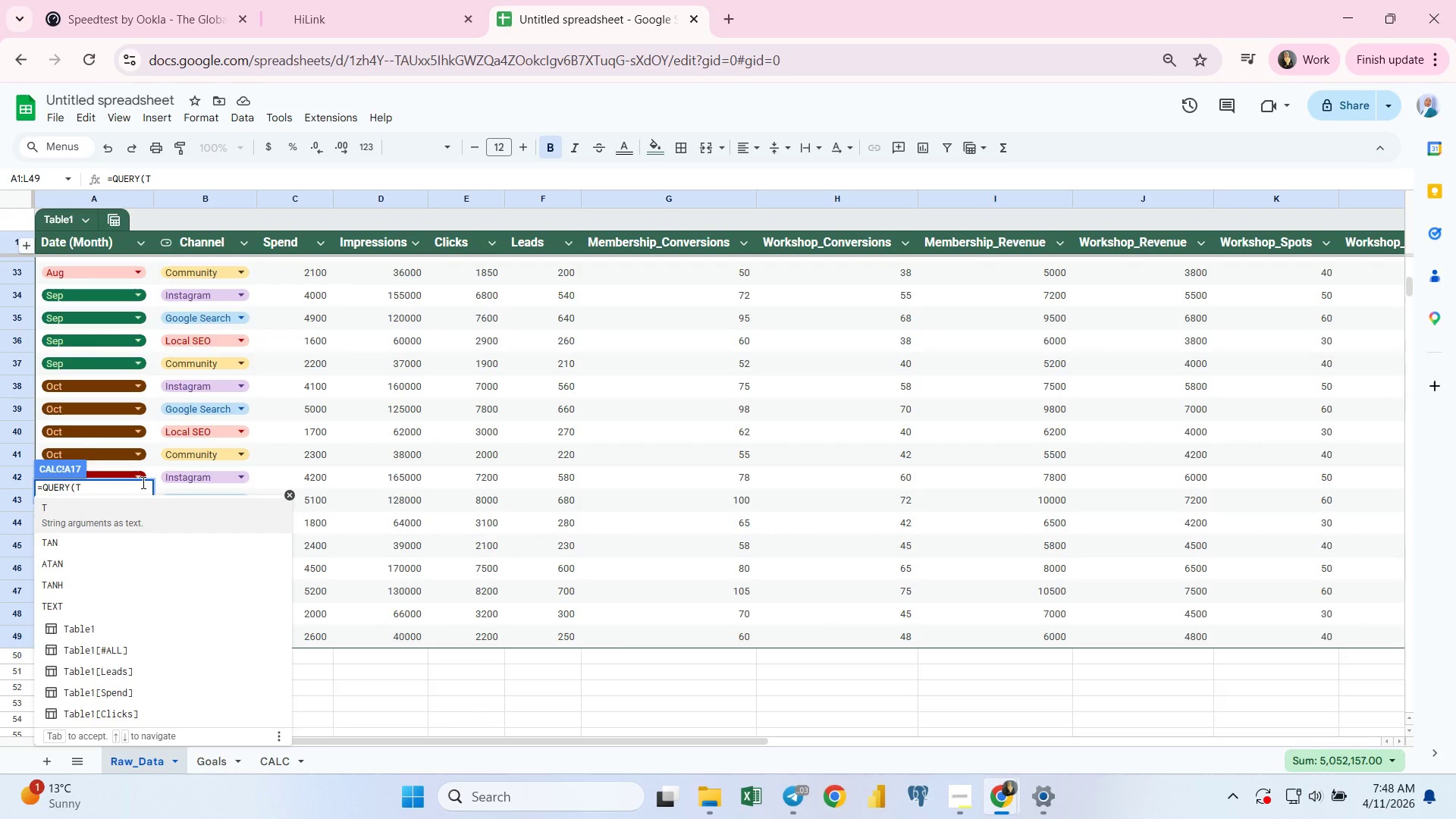 
key(Backspace)
 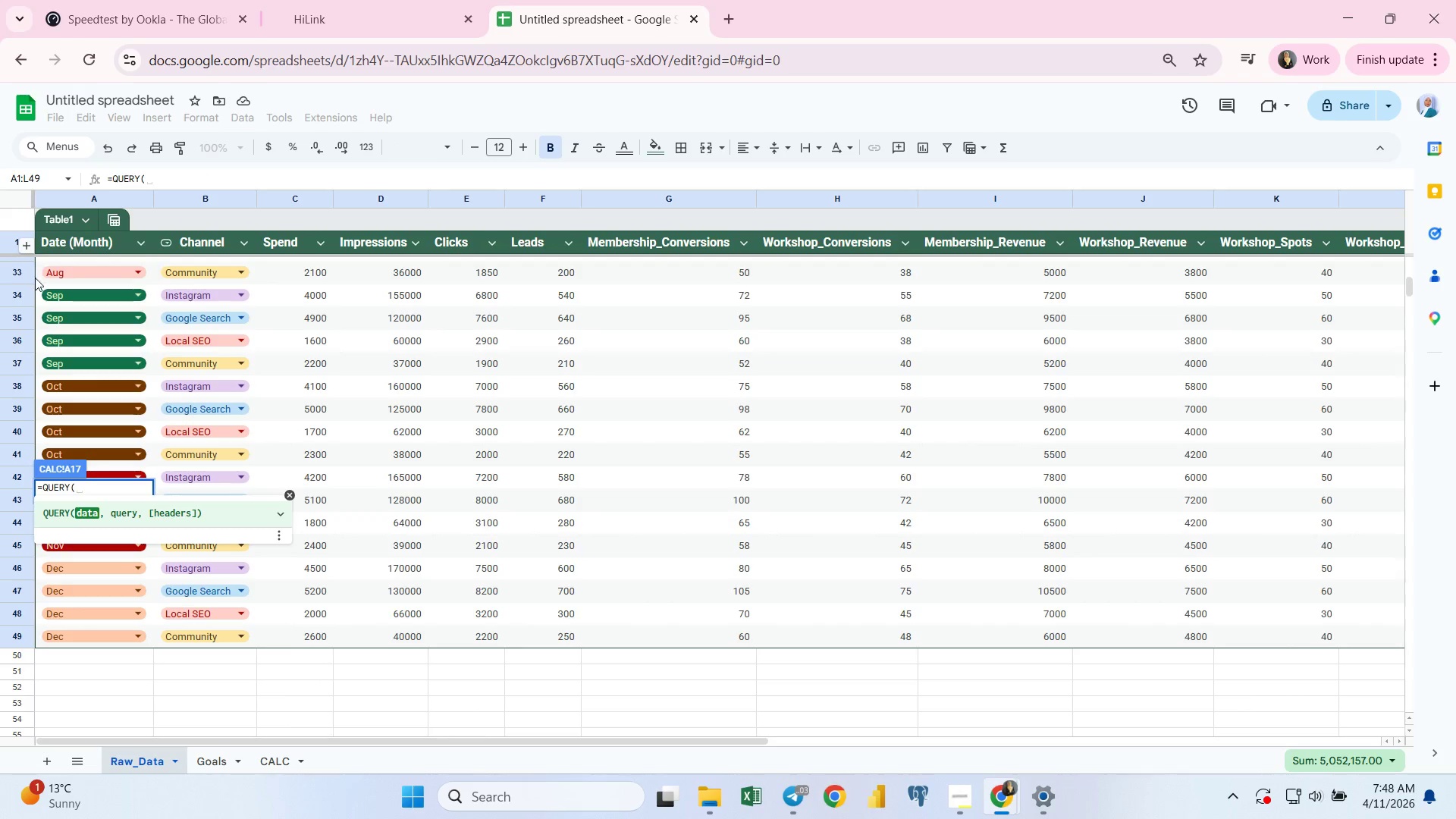 
left_click([38, 277])
 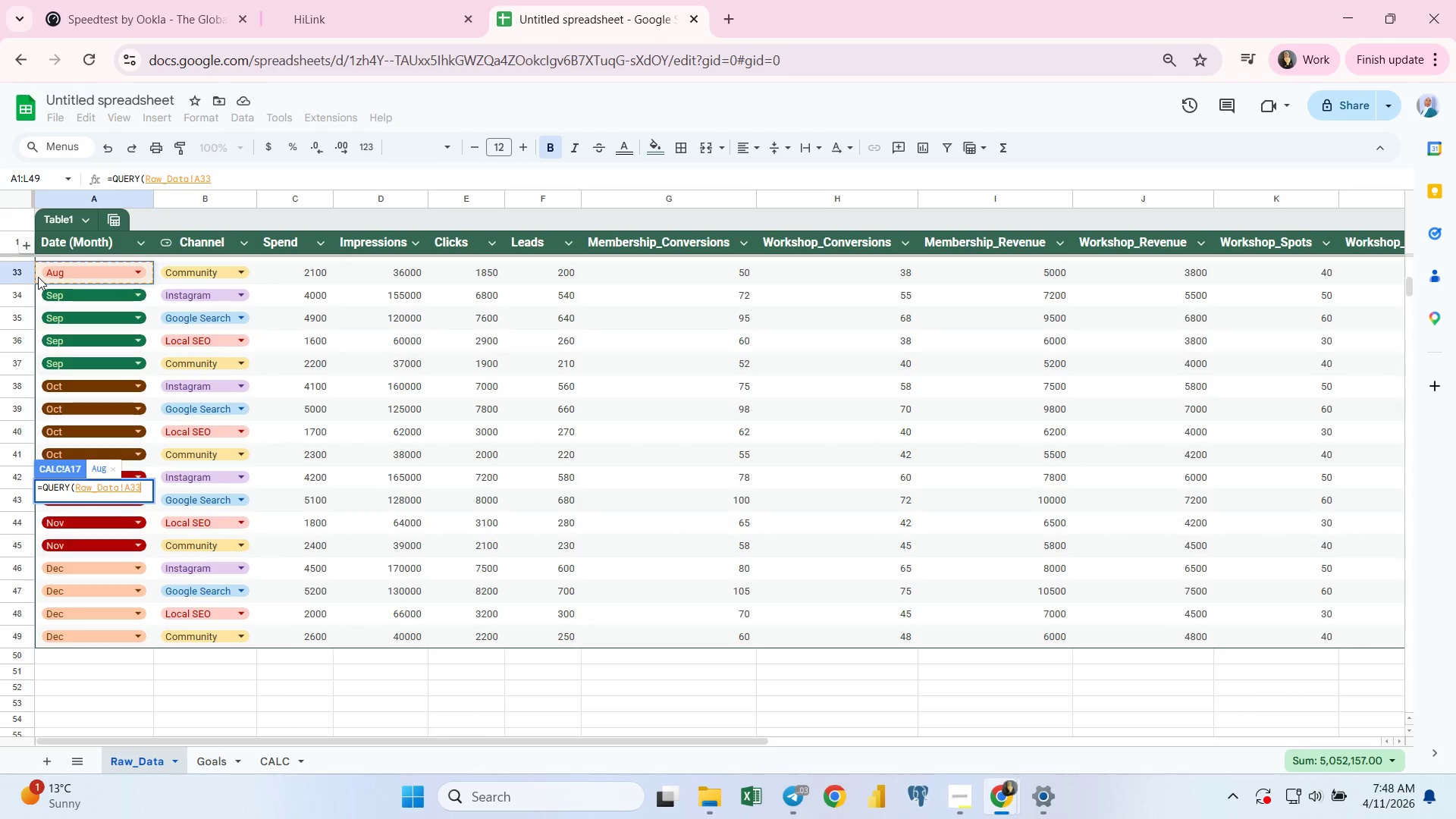 
key(Shift+ArrowRight)
 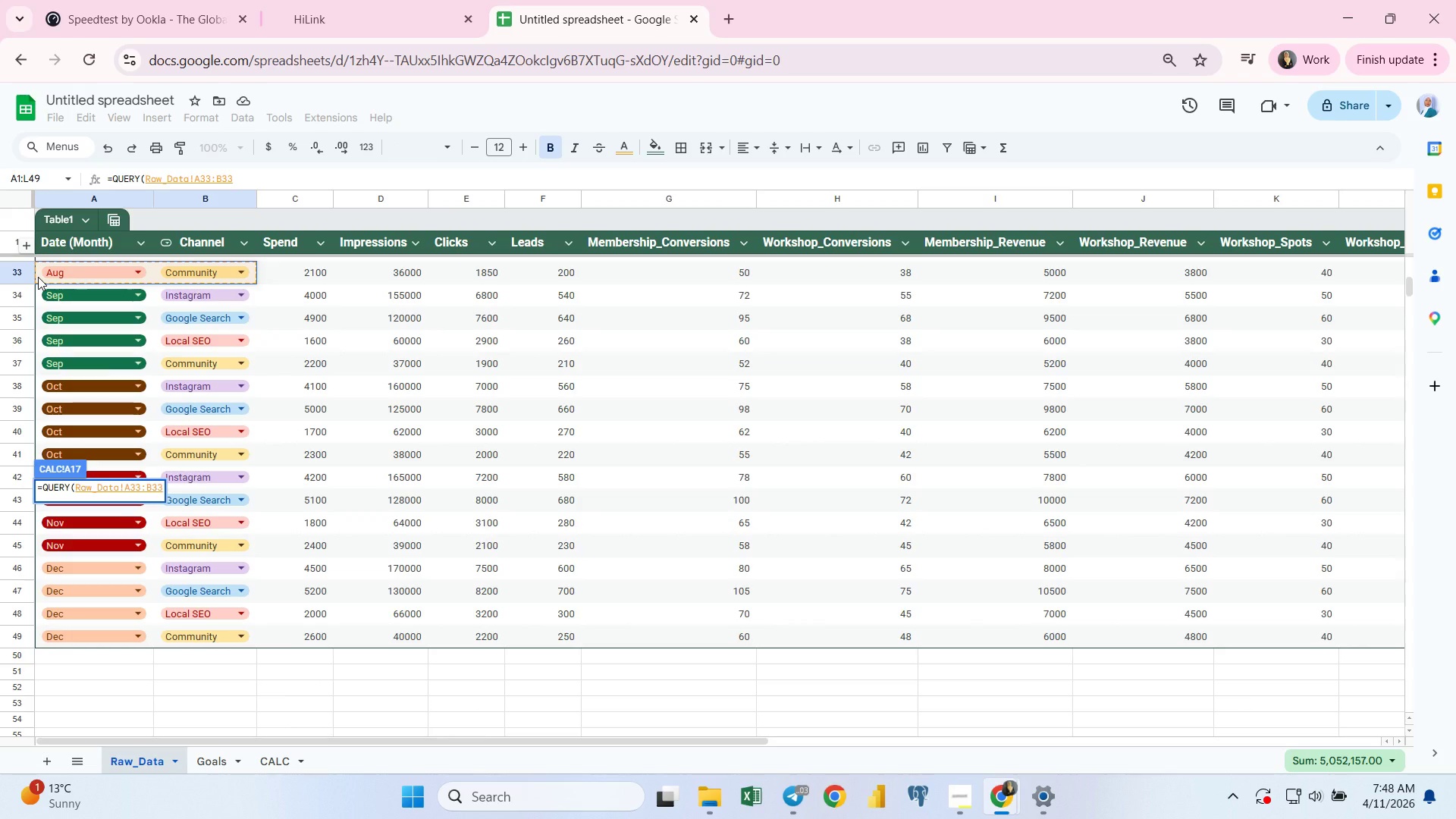 
key(Backspace)
 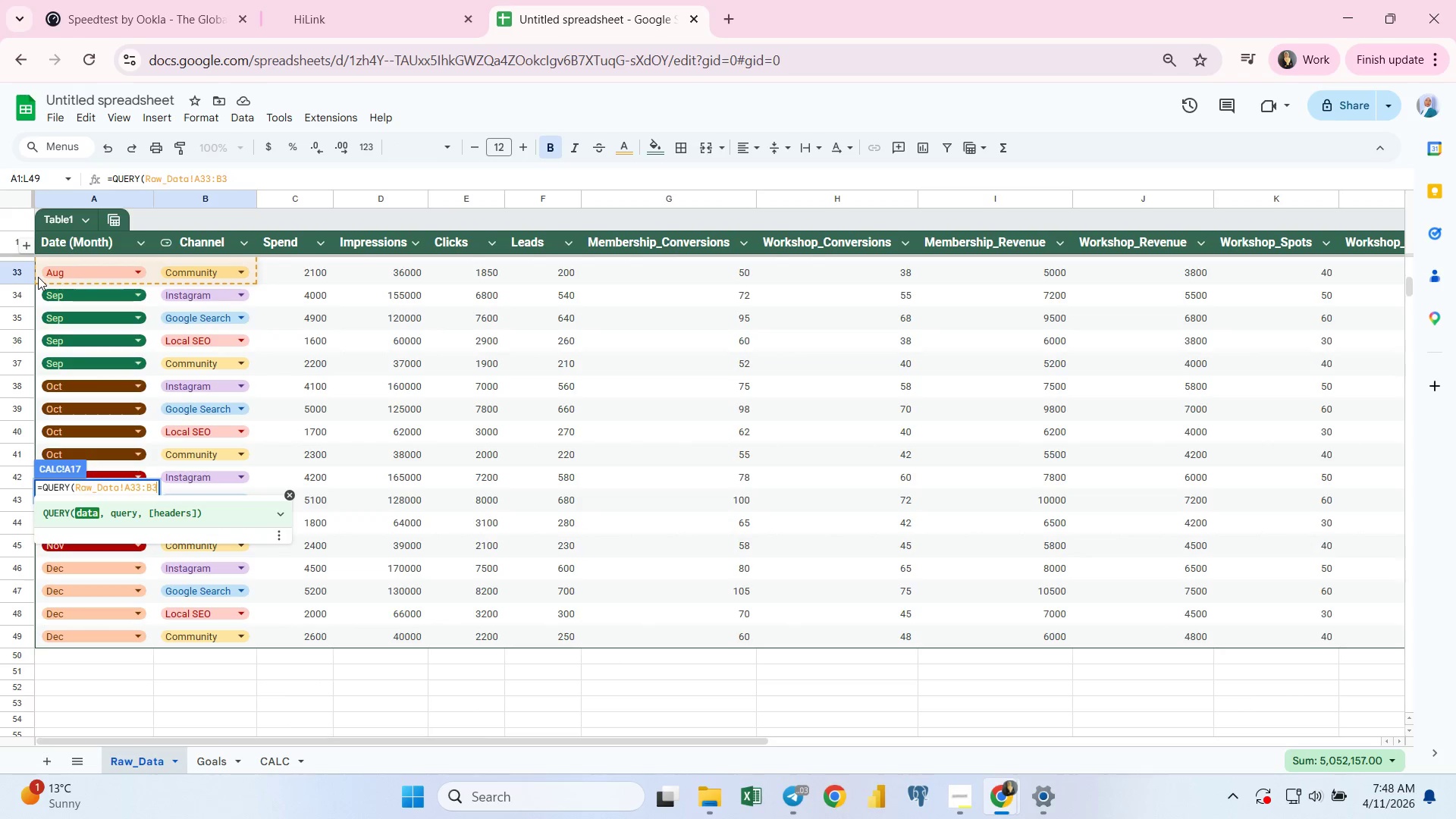 
key(Backspace)
 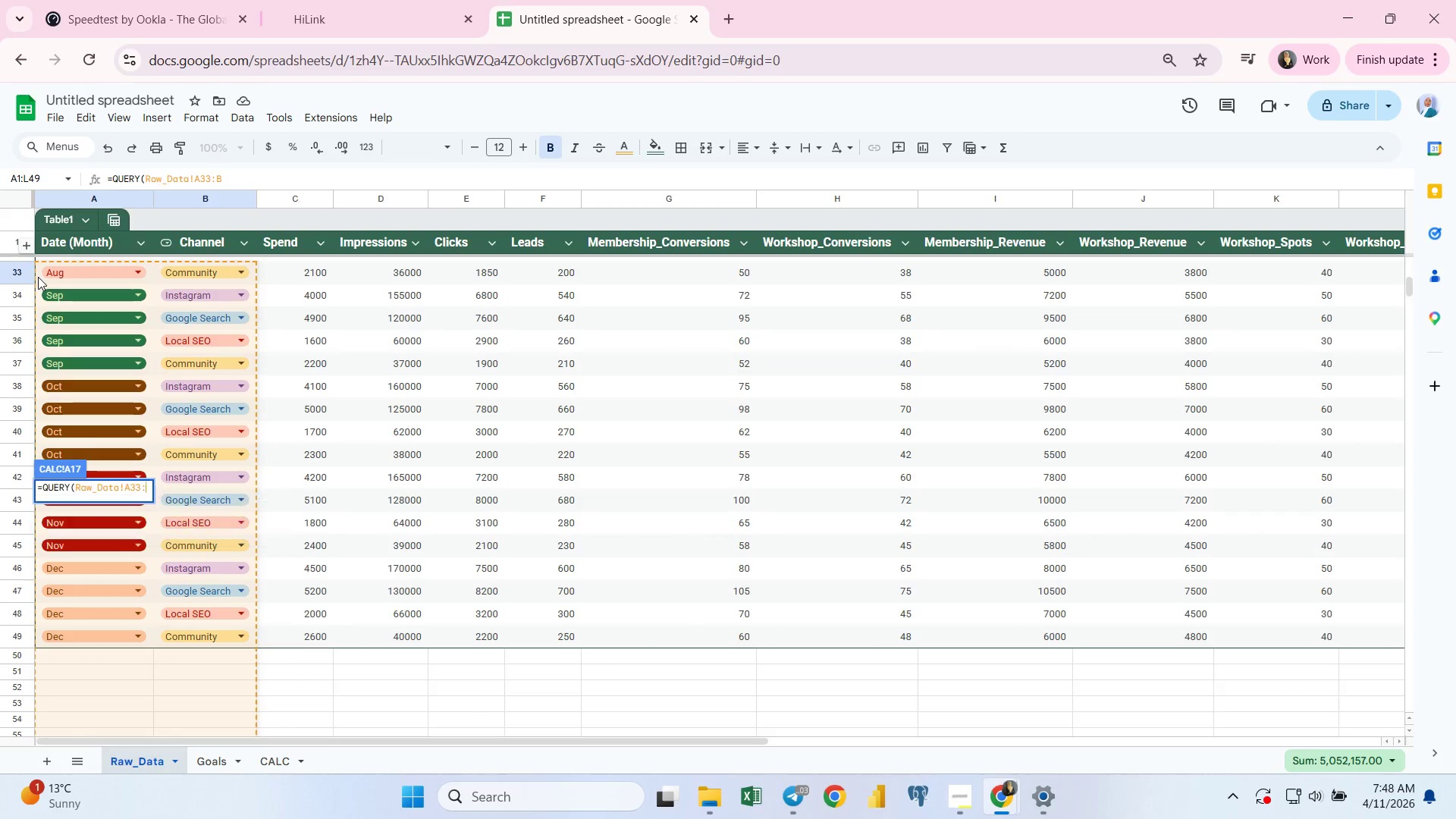 
key(Backspace)
 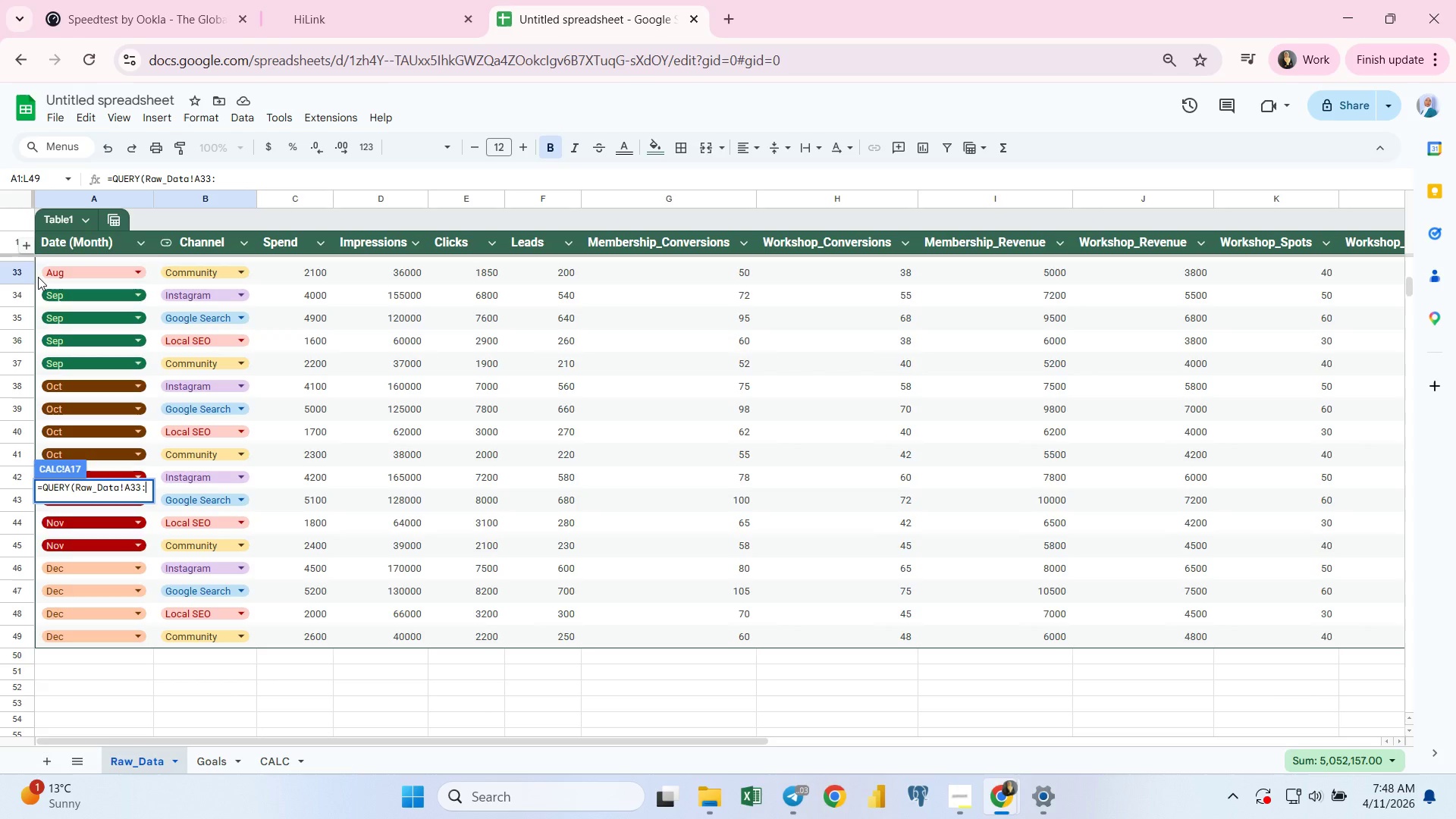 
key(L)
 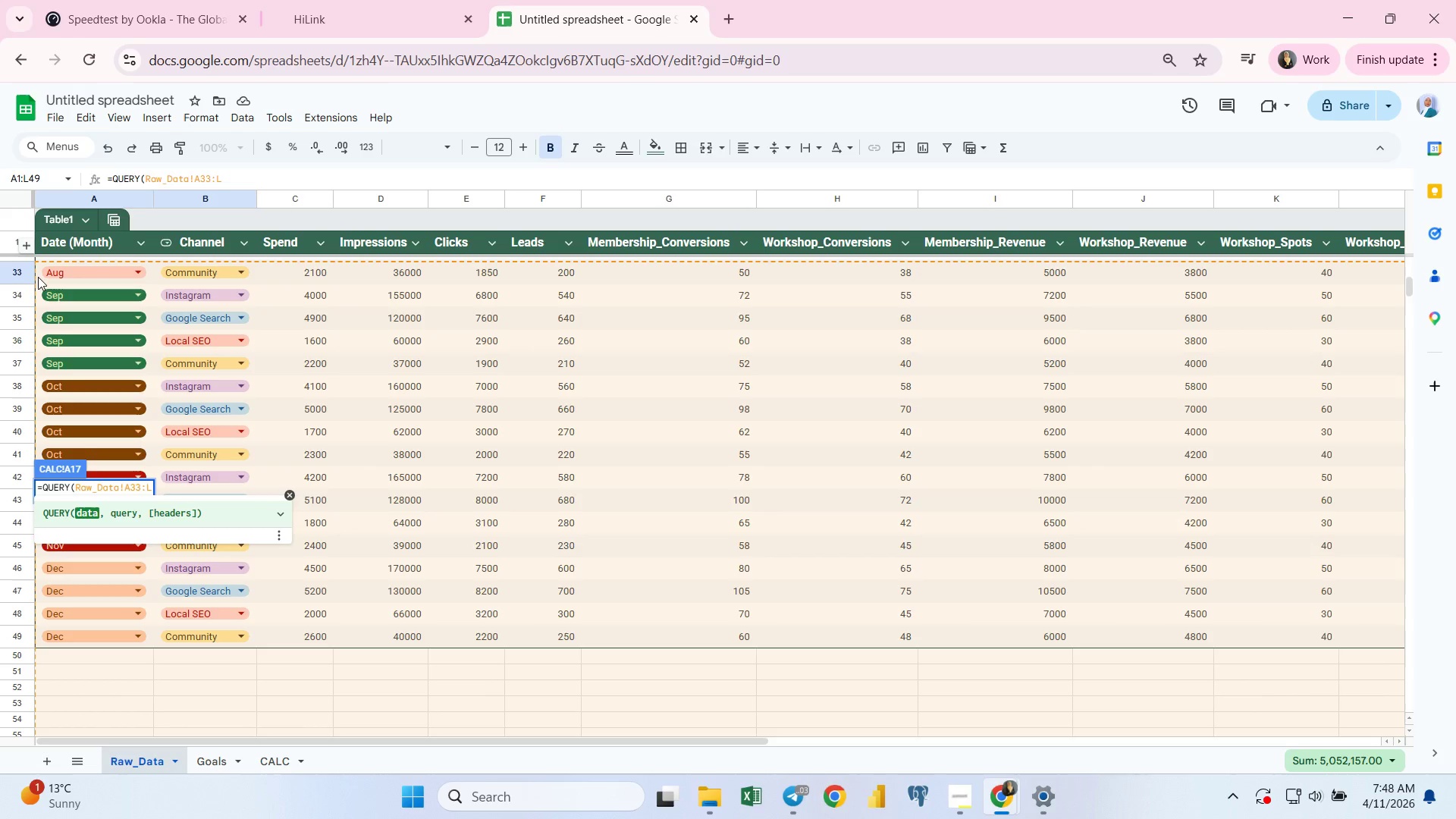 
key(ArrowLeft)
 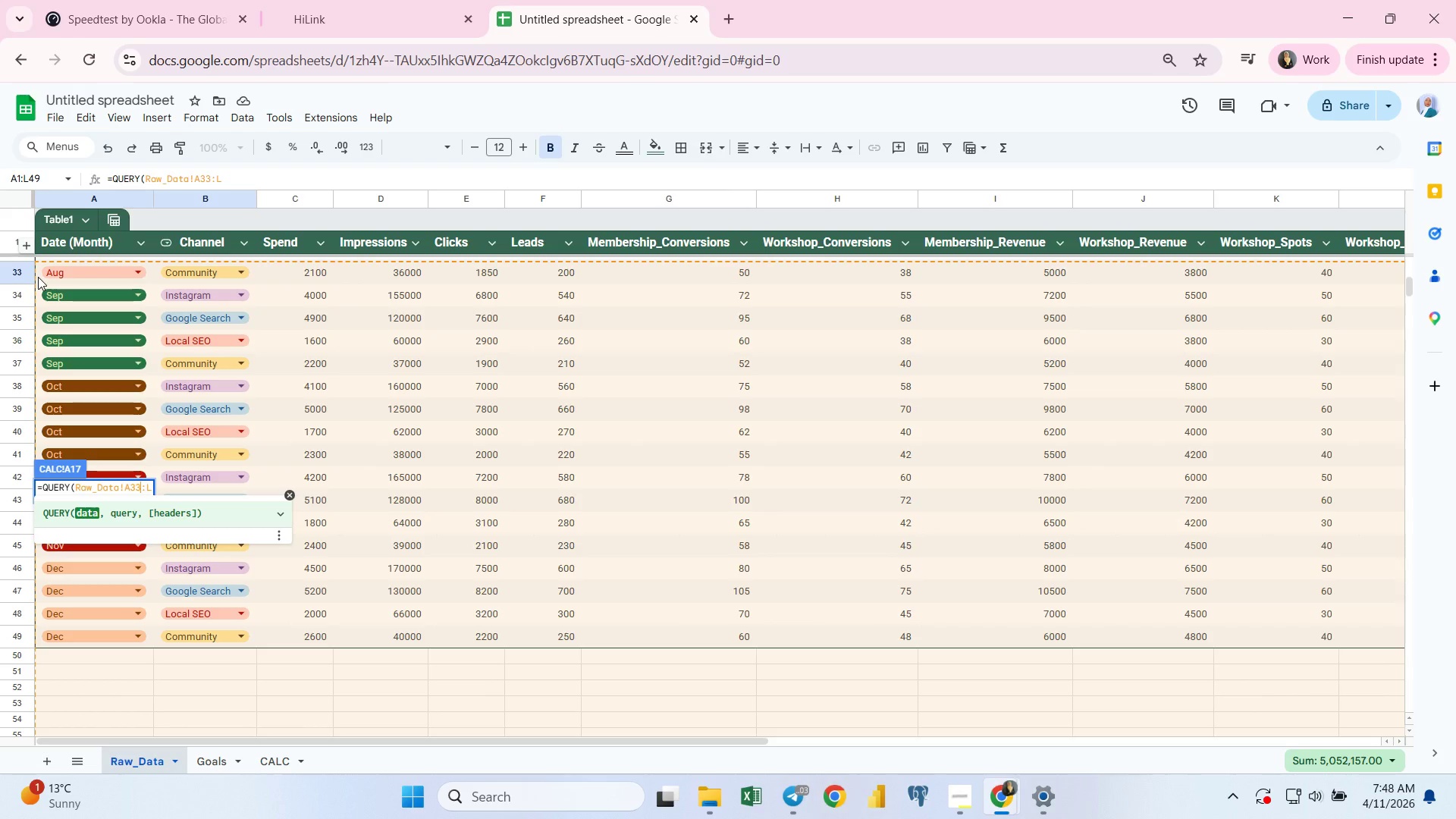 
key(ArrowLeft)
 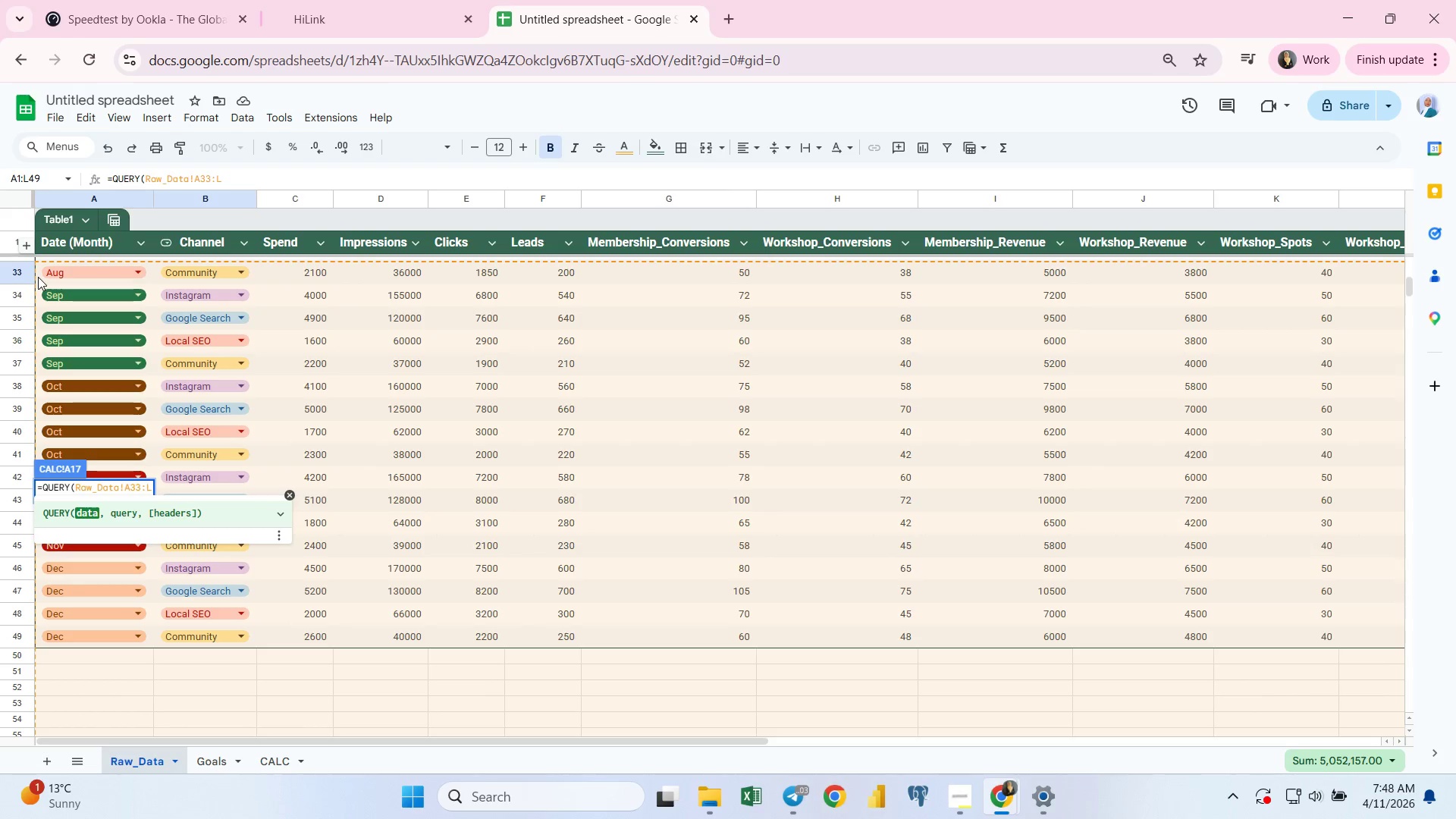 
key(Backspace)
 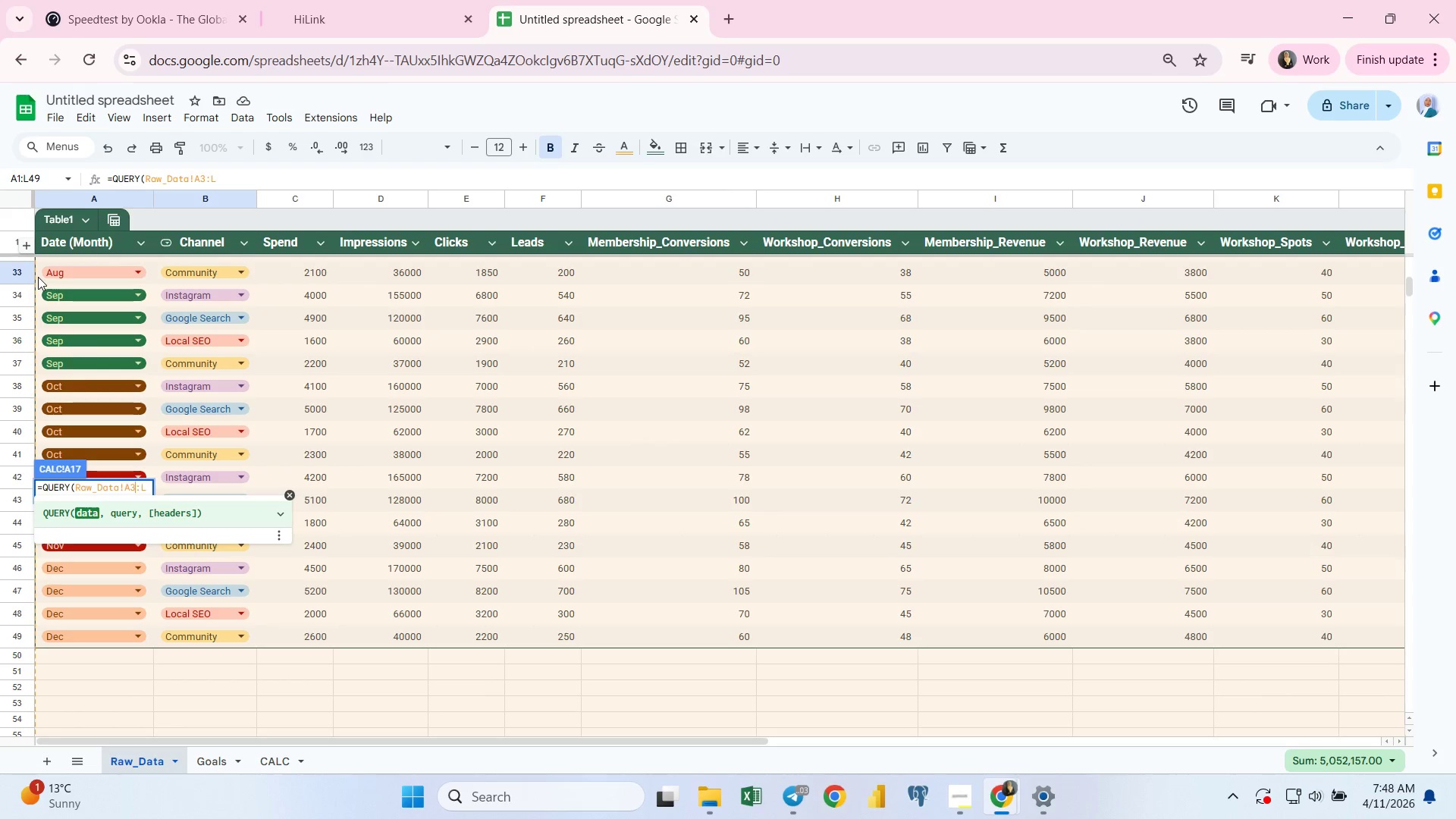 
key(Backspace)
 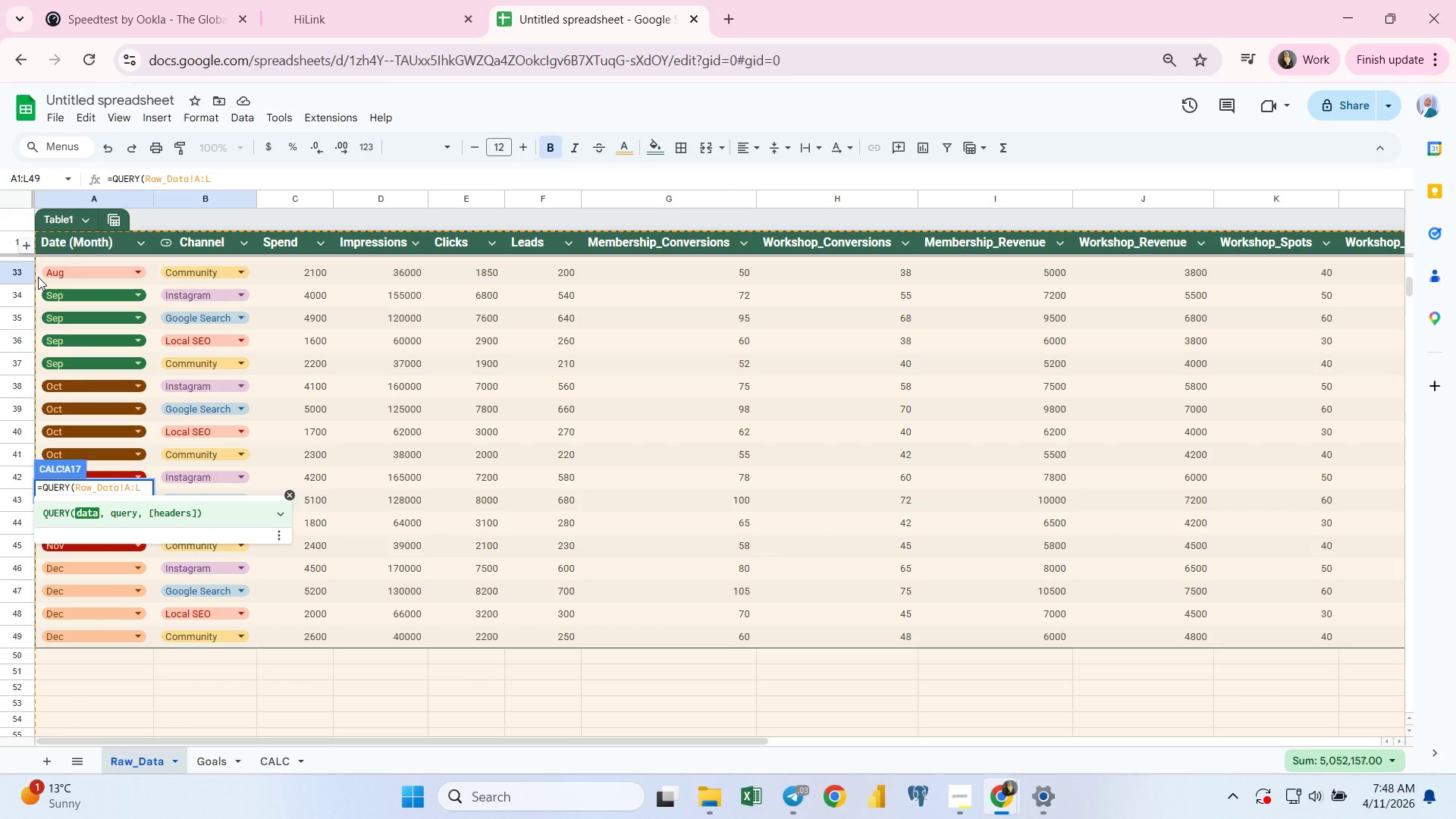 
key(ArrowRight)
 